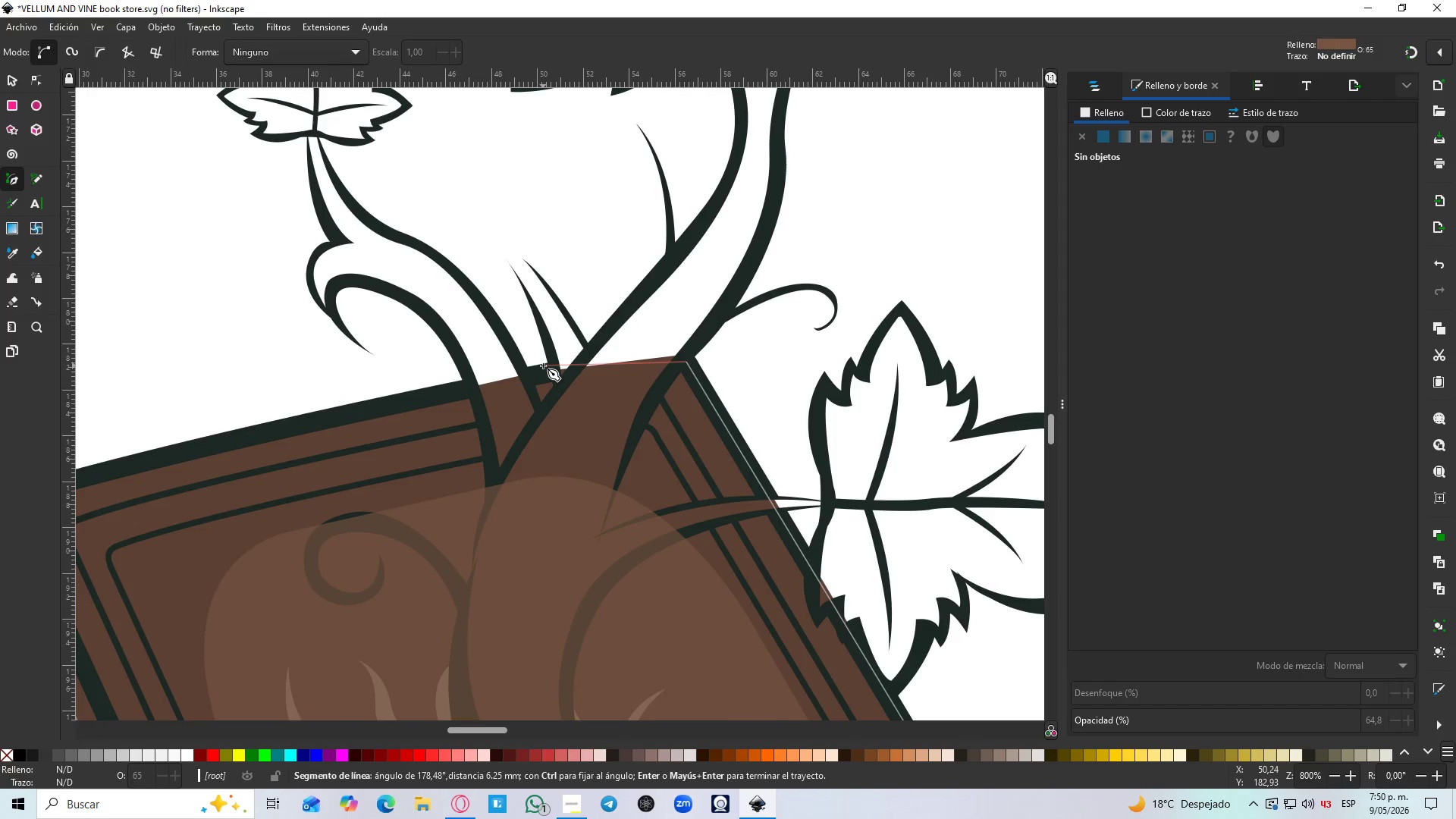 
scroll: coordinate [673, 305], scroll_direction: up, amount: 3.0
 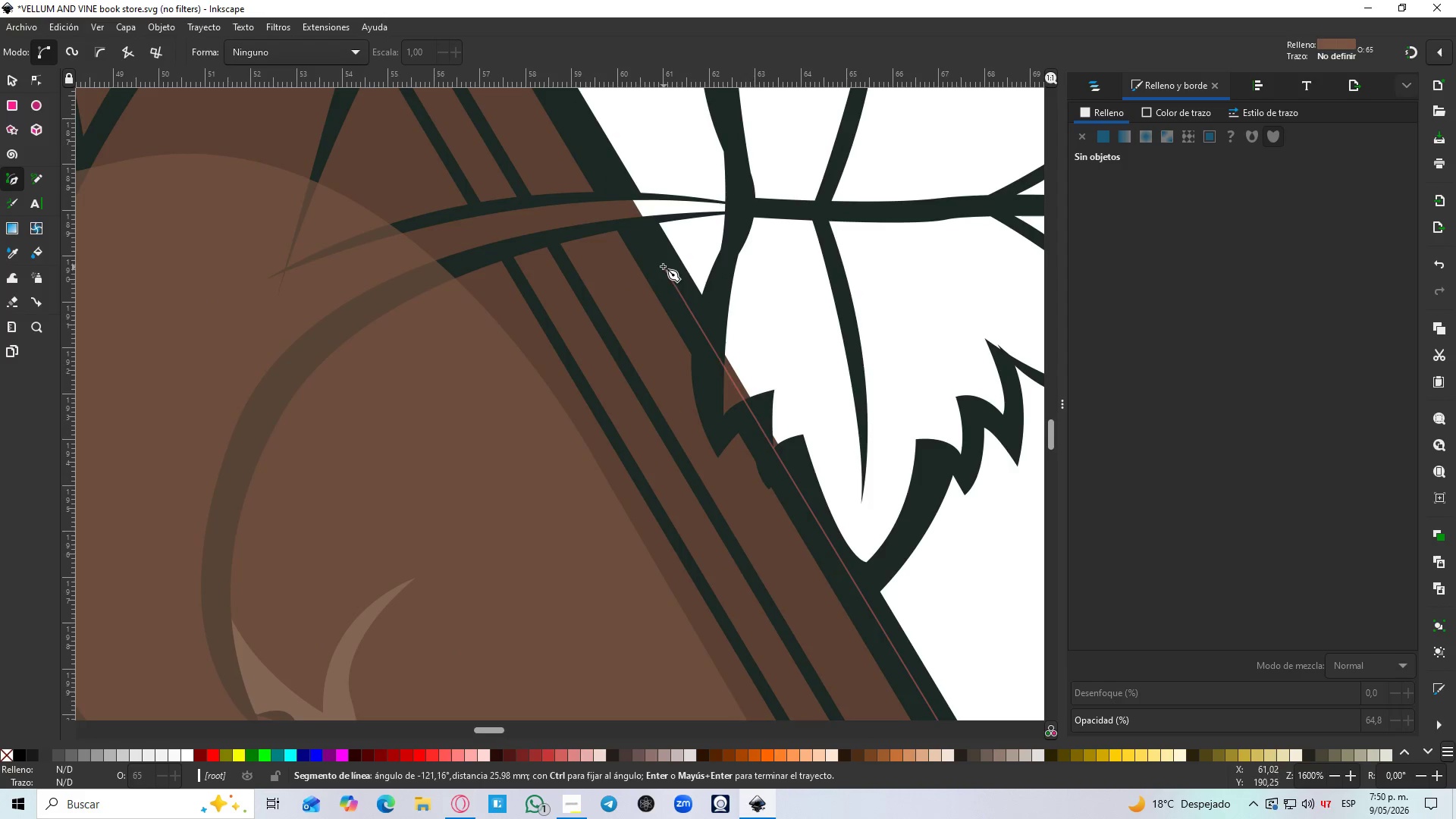 
scroll: coordinate [661, 266], scroll_direction: down, amount: 2.0
 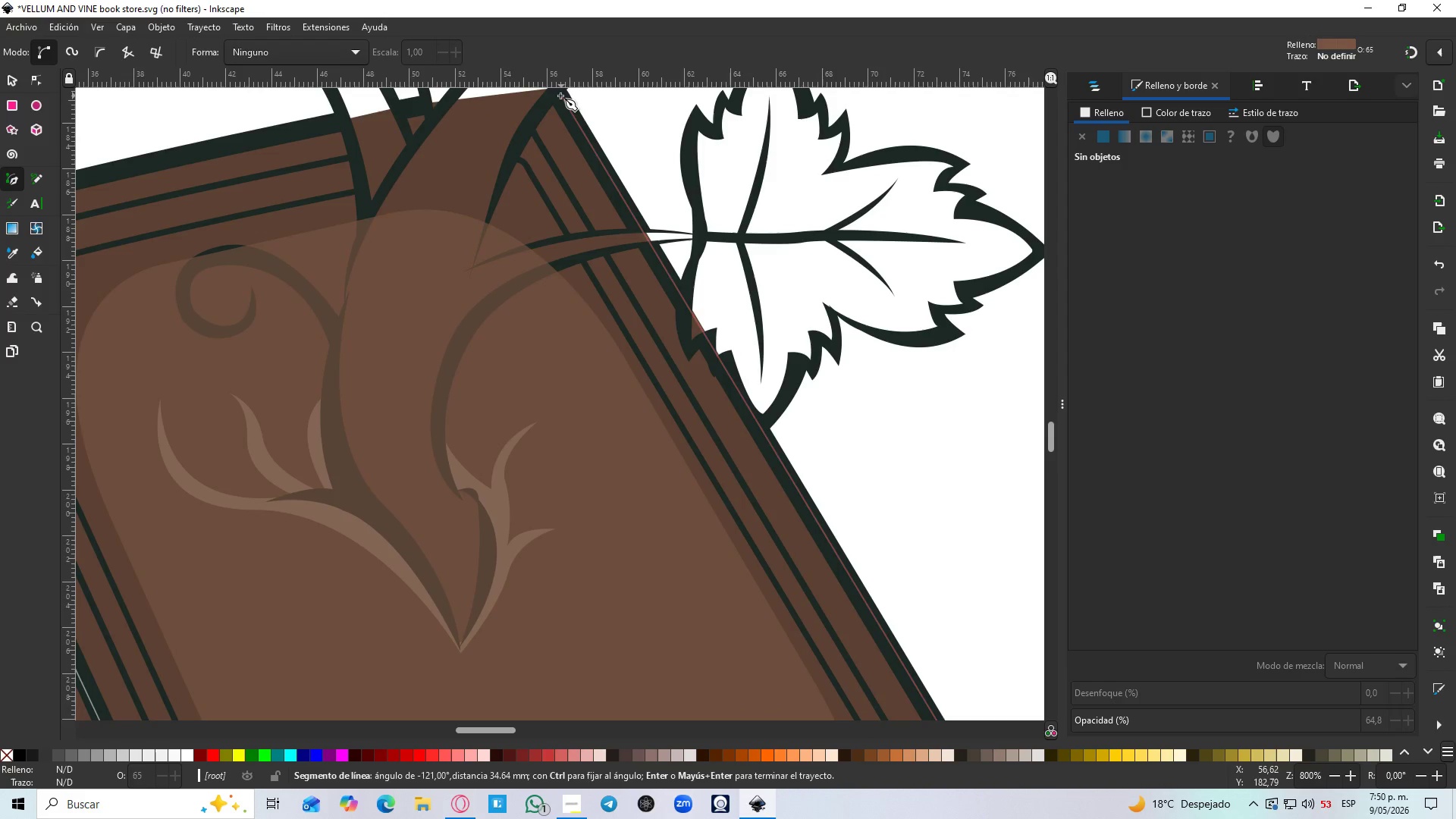 
hold_key(key=Space, duration=0.83)
 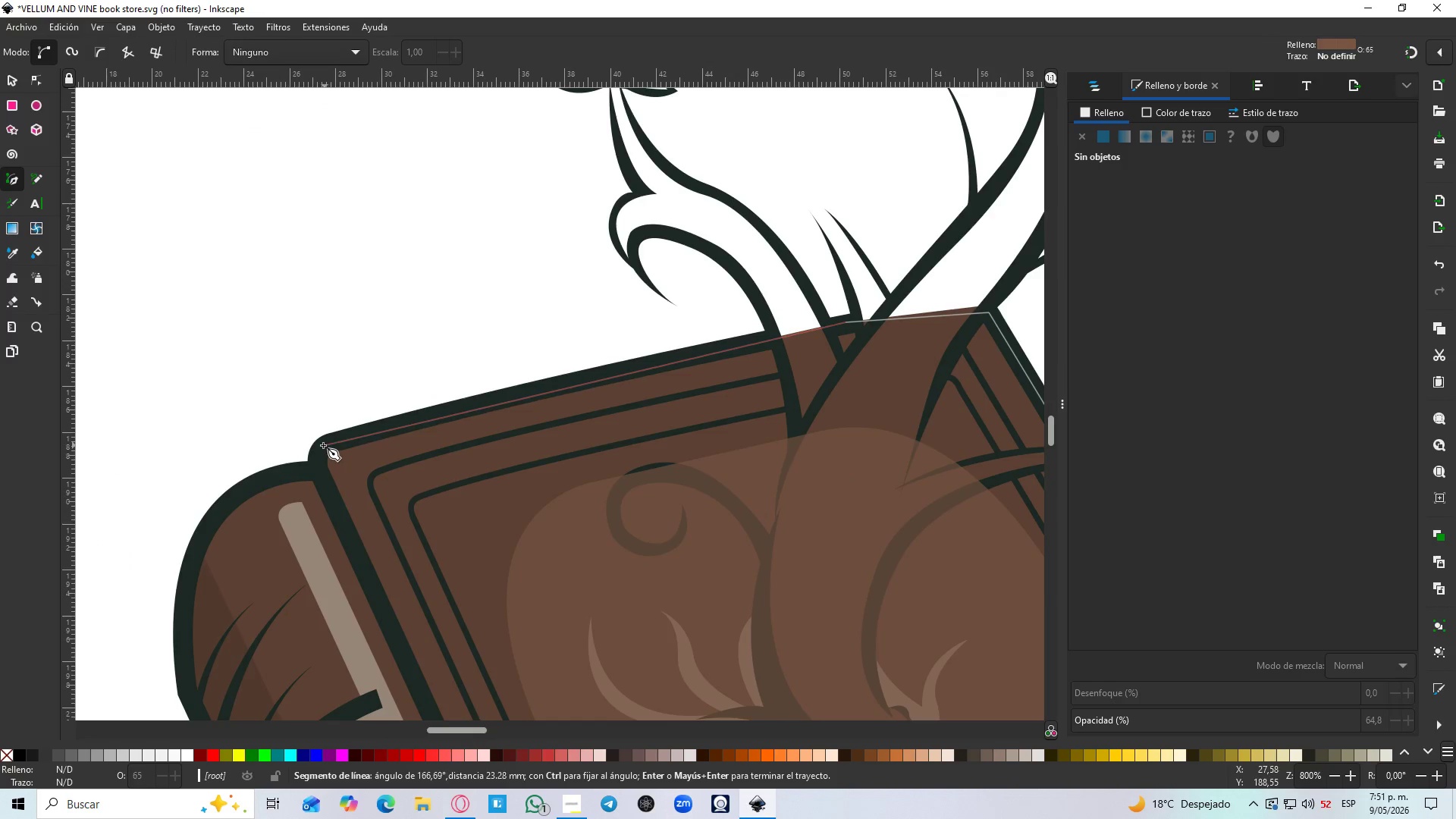 
hold_key(key=Space, duration=0.69)
 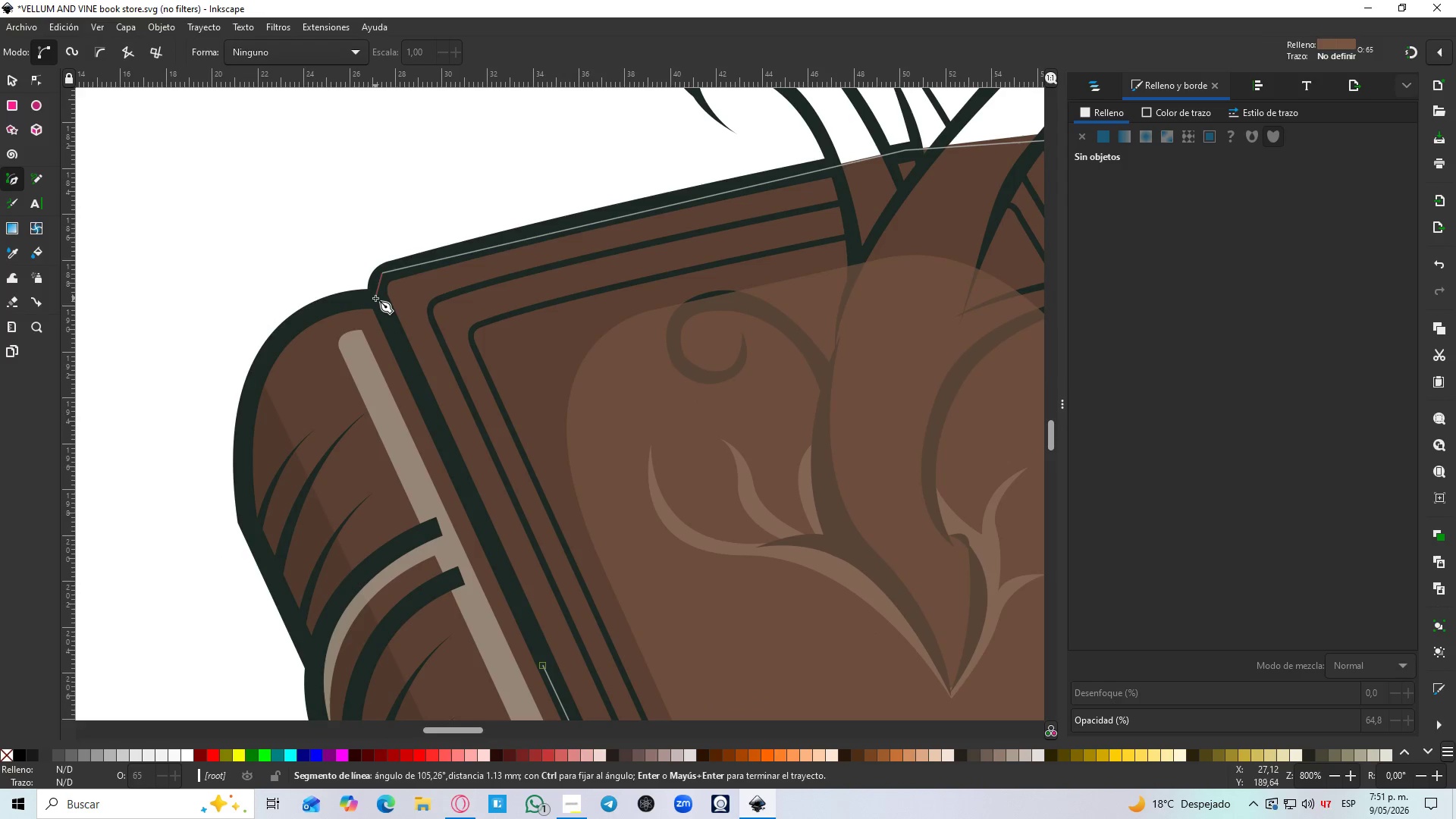 
left_click([375, 298])
 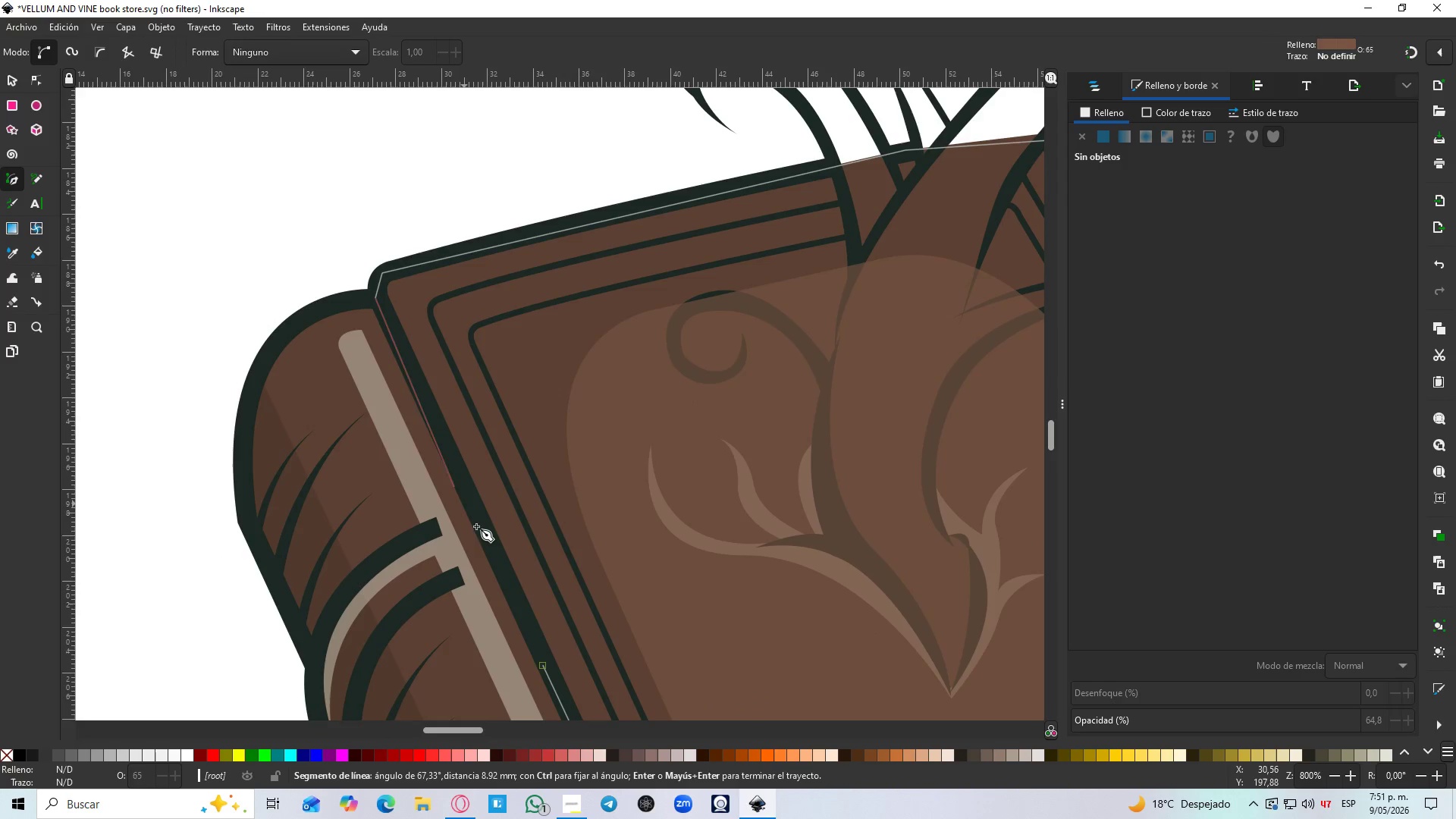 
left_click([541, 422])
 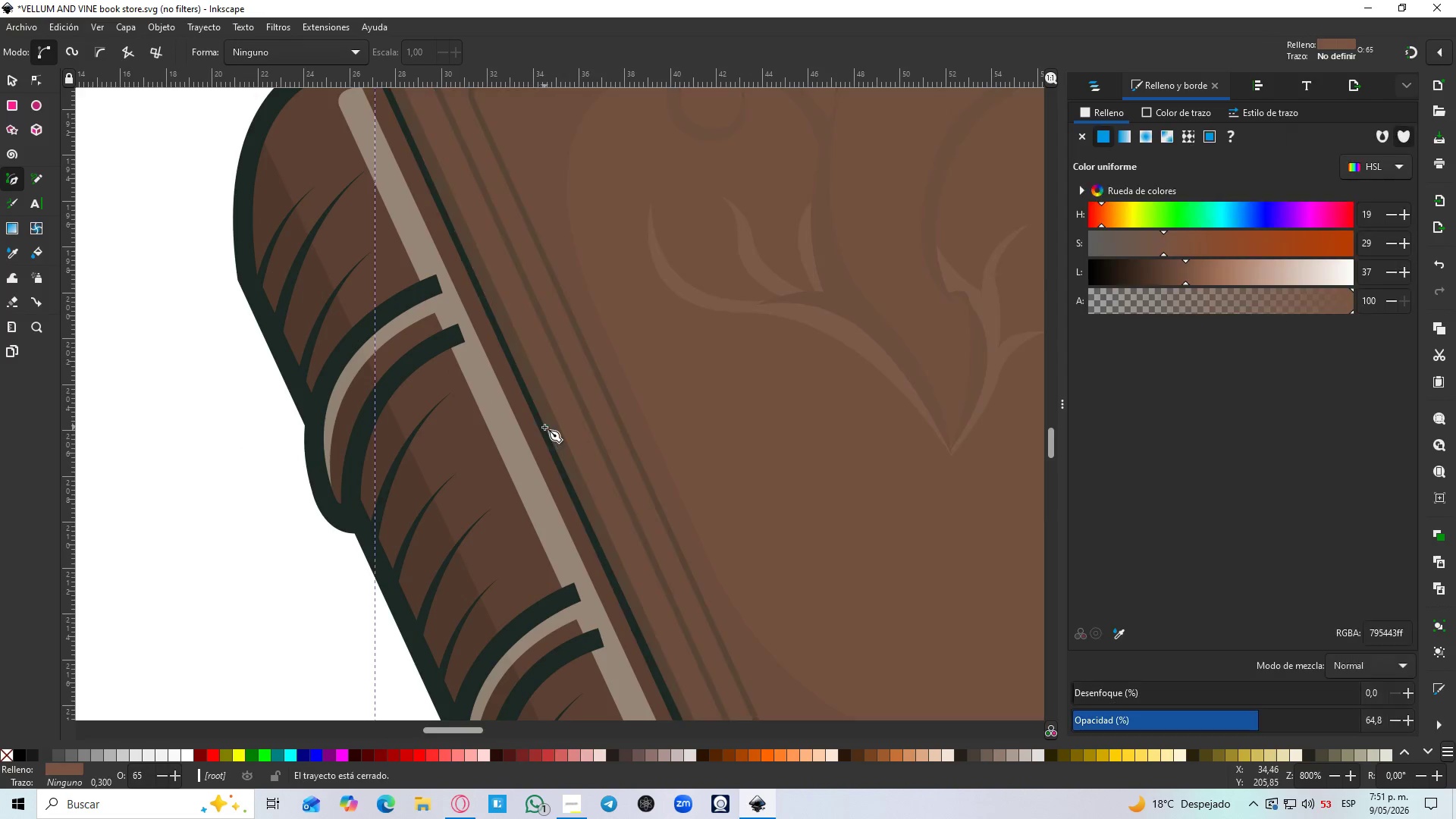 
hold_key(key=ControlLeft, duration=0.52)
 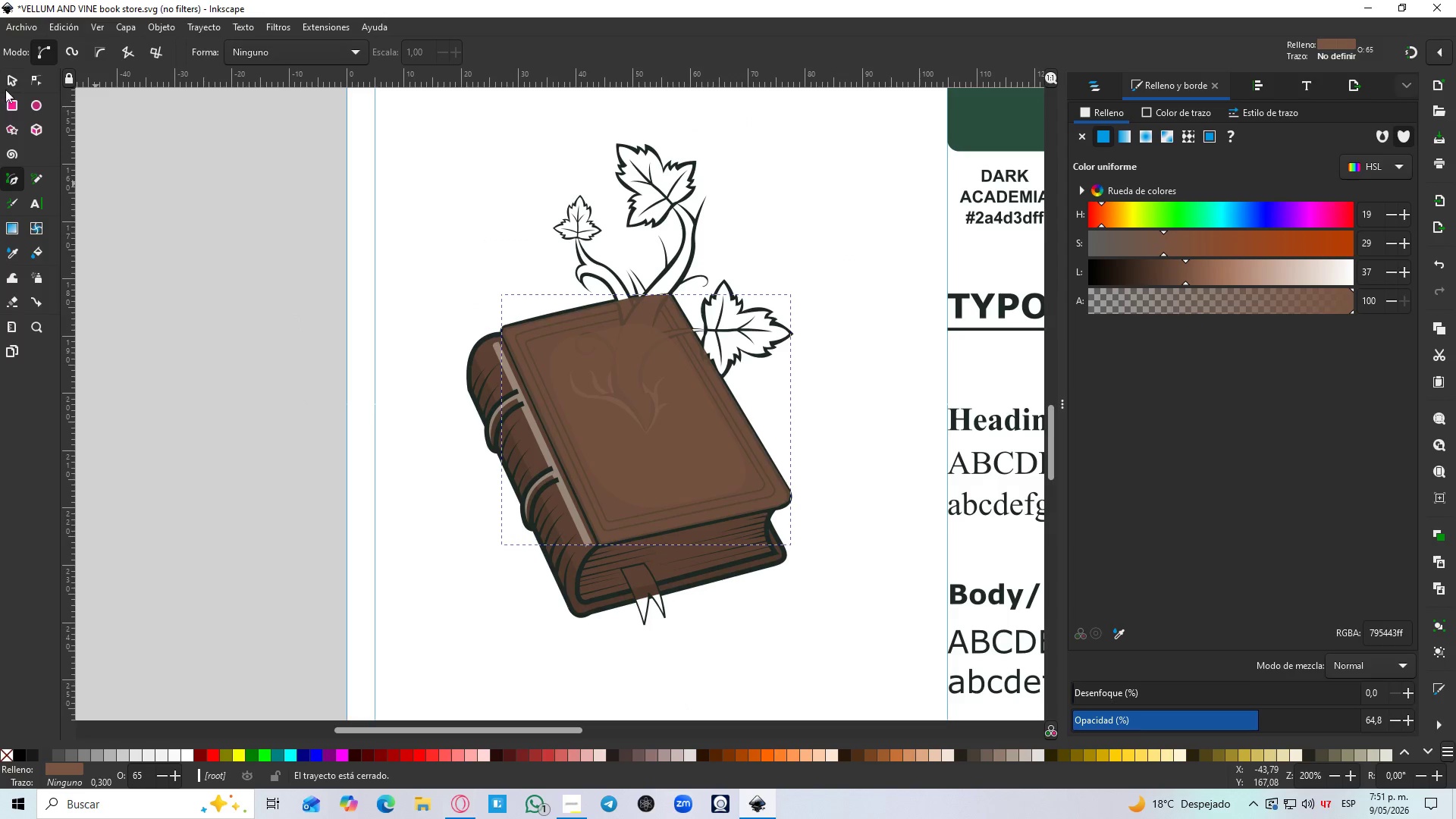 
hold_key(key=ControlLeft, duration=1.61)
left_click([8, 86])
 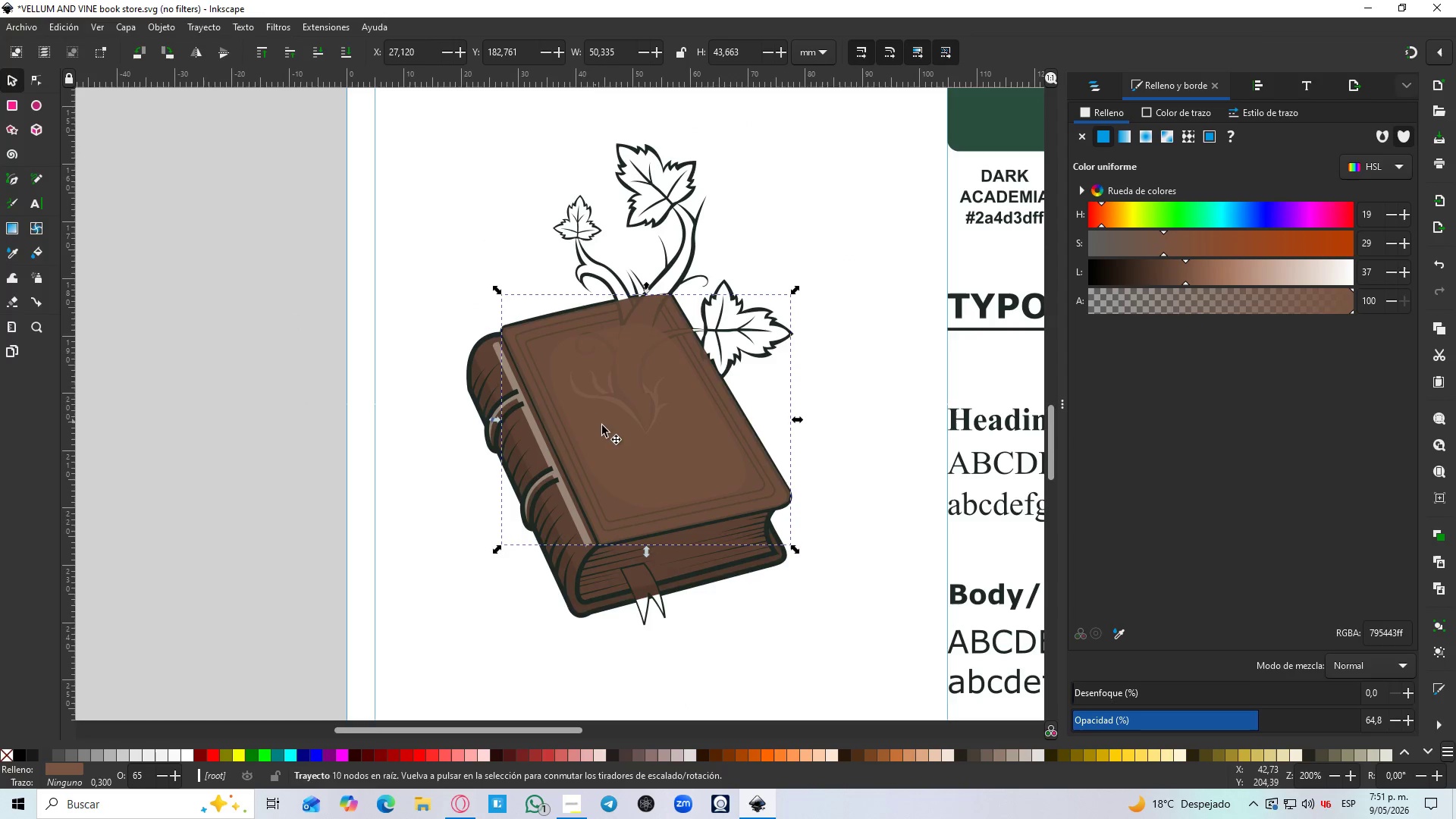 
scroll: coordinate [544, 427], scroll_direction: down, amount: 8.0
 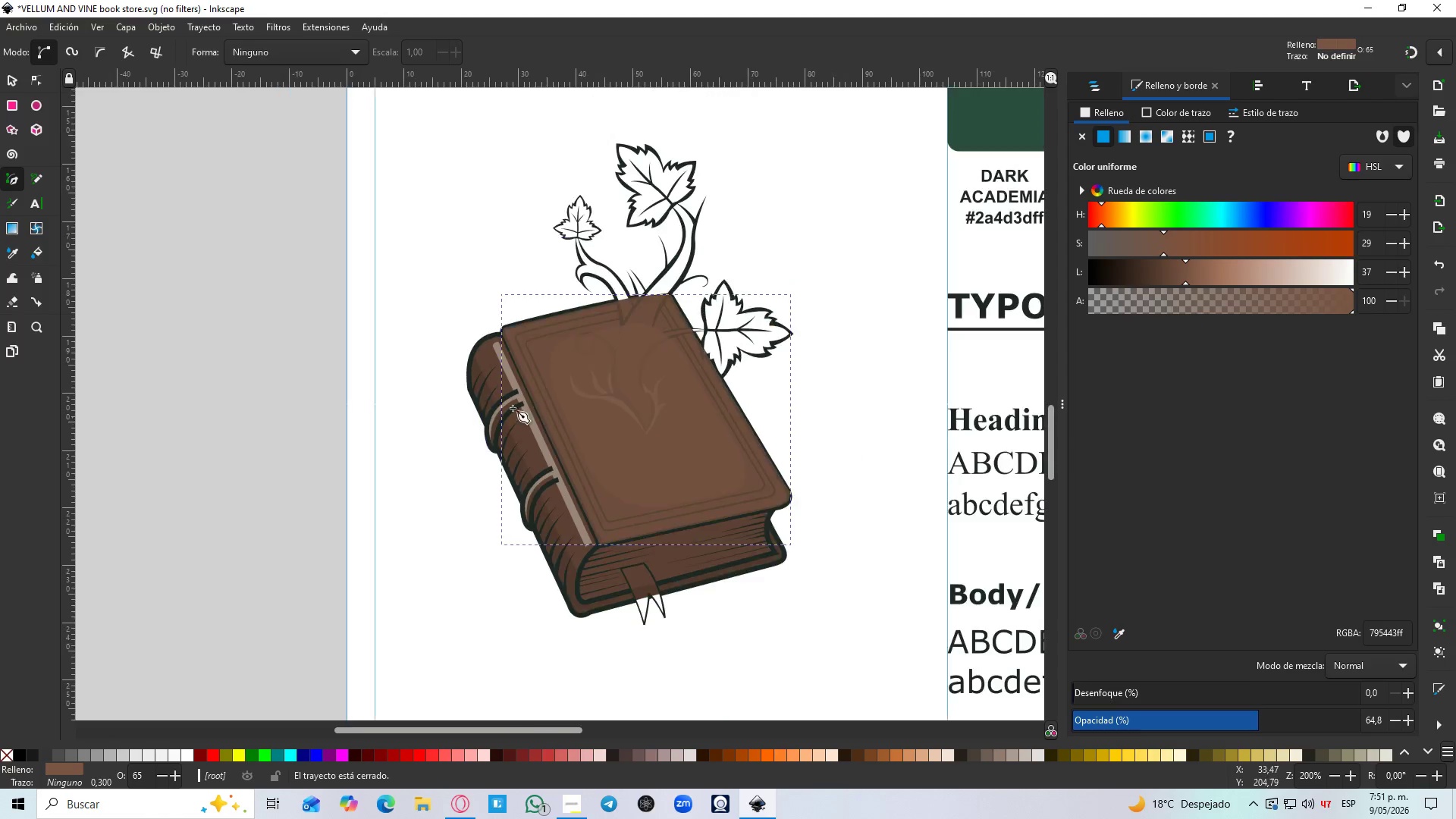 
scroll: coordinate [610, 431], scroll_direction: up, amount: 1.0
 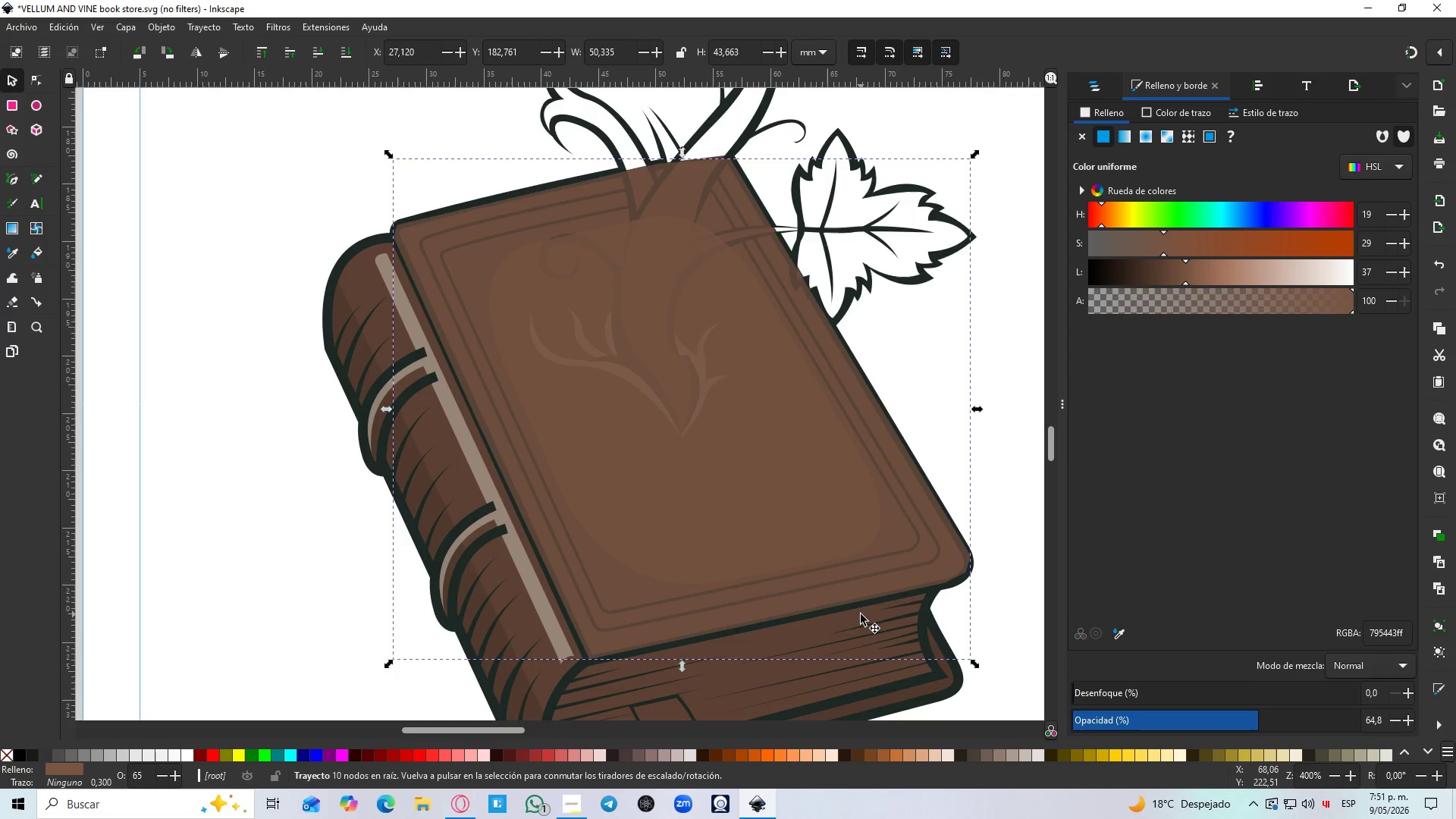 
left_click([1095, 80])
 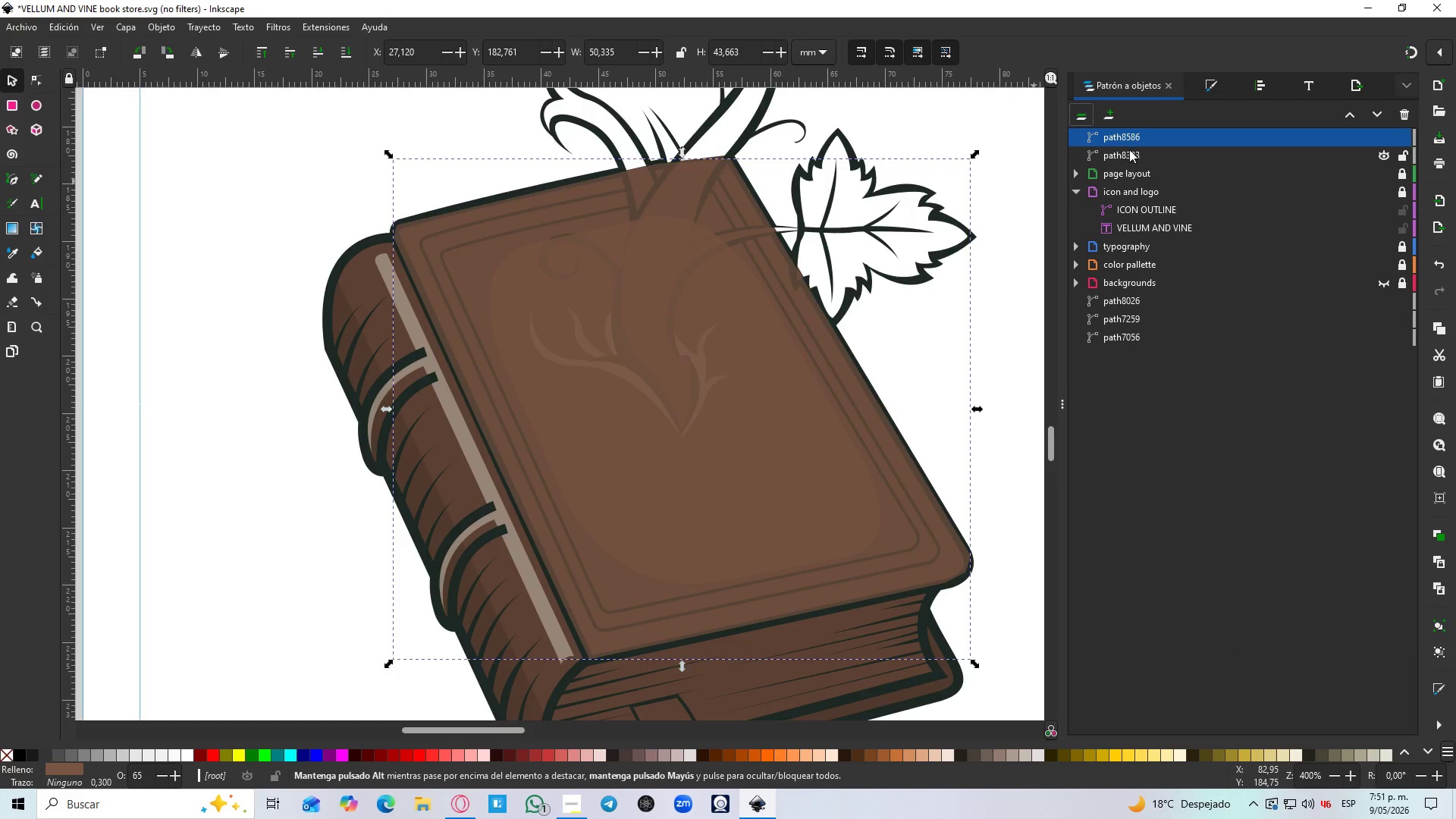 
hold_key(key=ShiftLeft, duration=1.2)
left_click([1131, 152])
 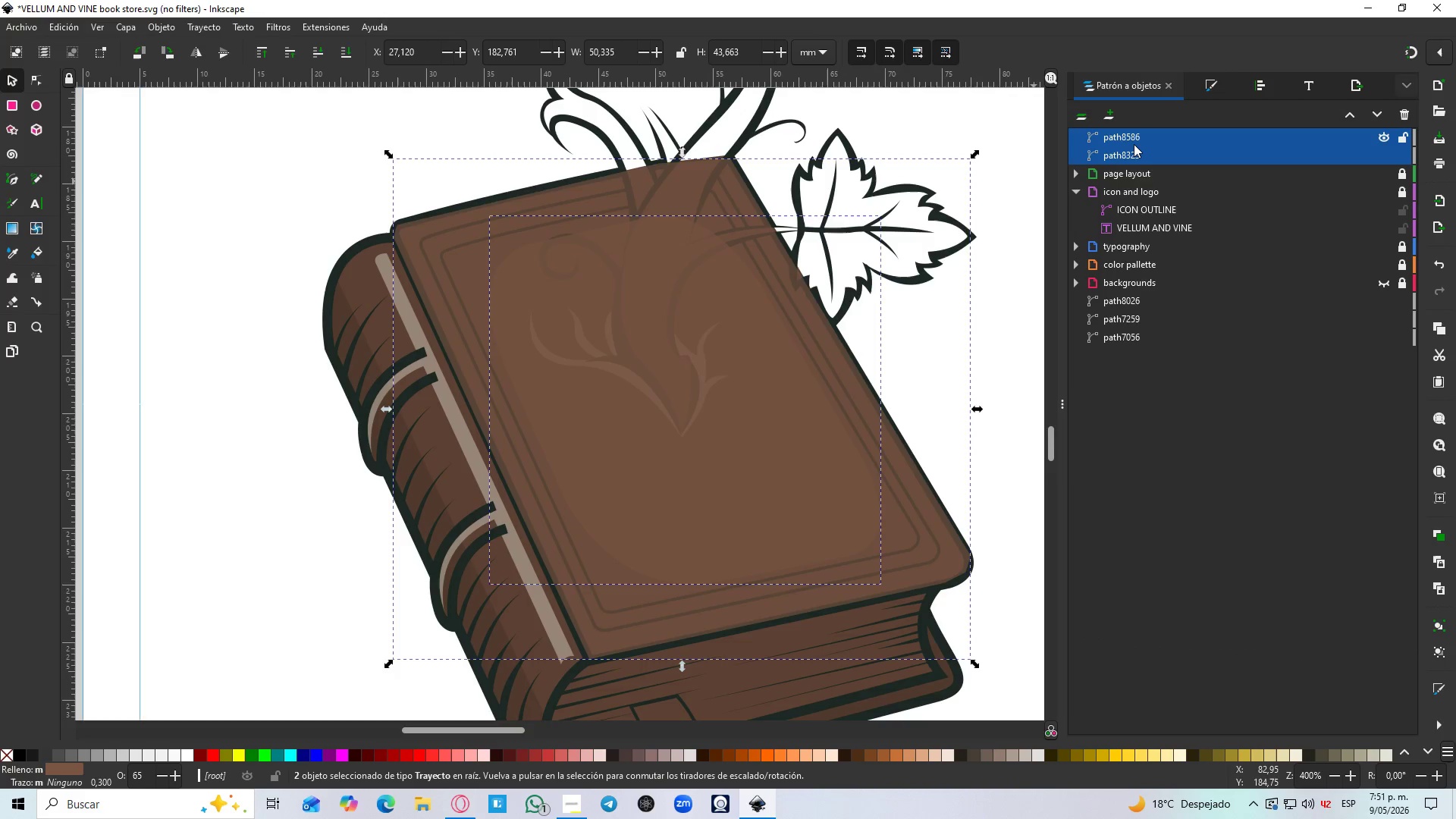 
left_click_drag(start_coordinate=[1134, 144], to_coordinate=[1163, 293])
 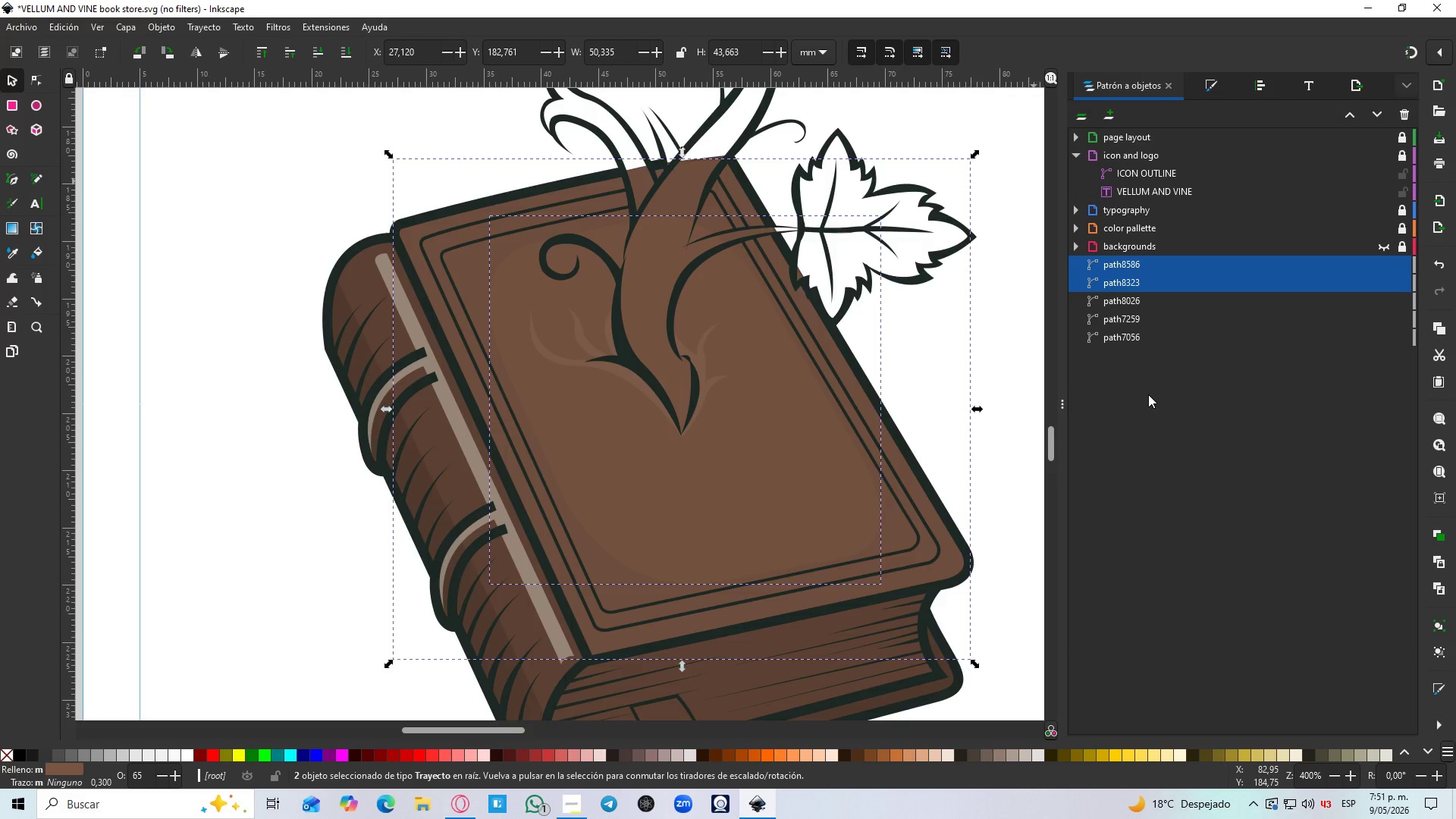 
left_click([1148, 396])
 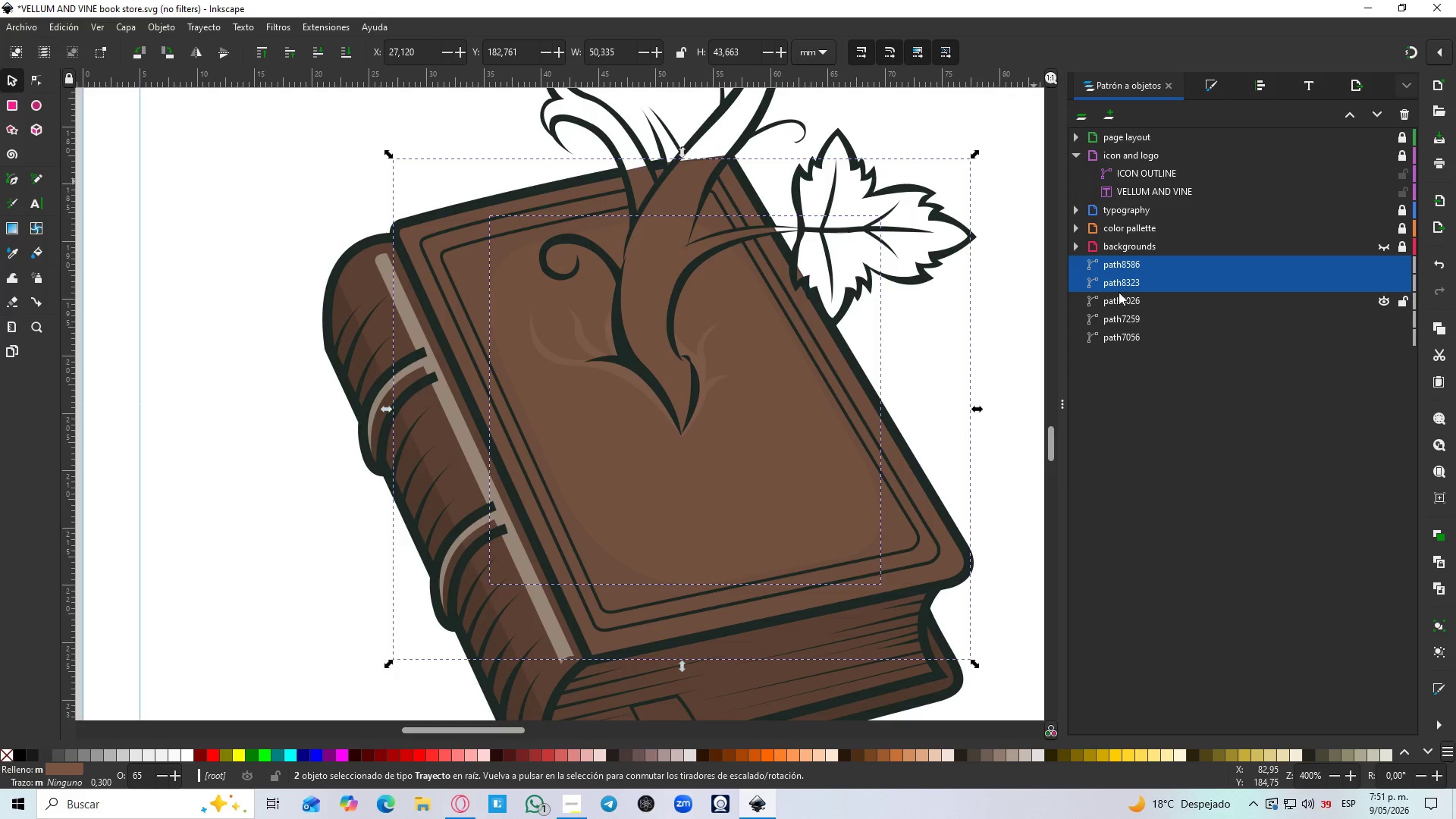 
left_click([1119, 284])
 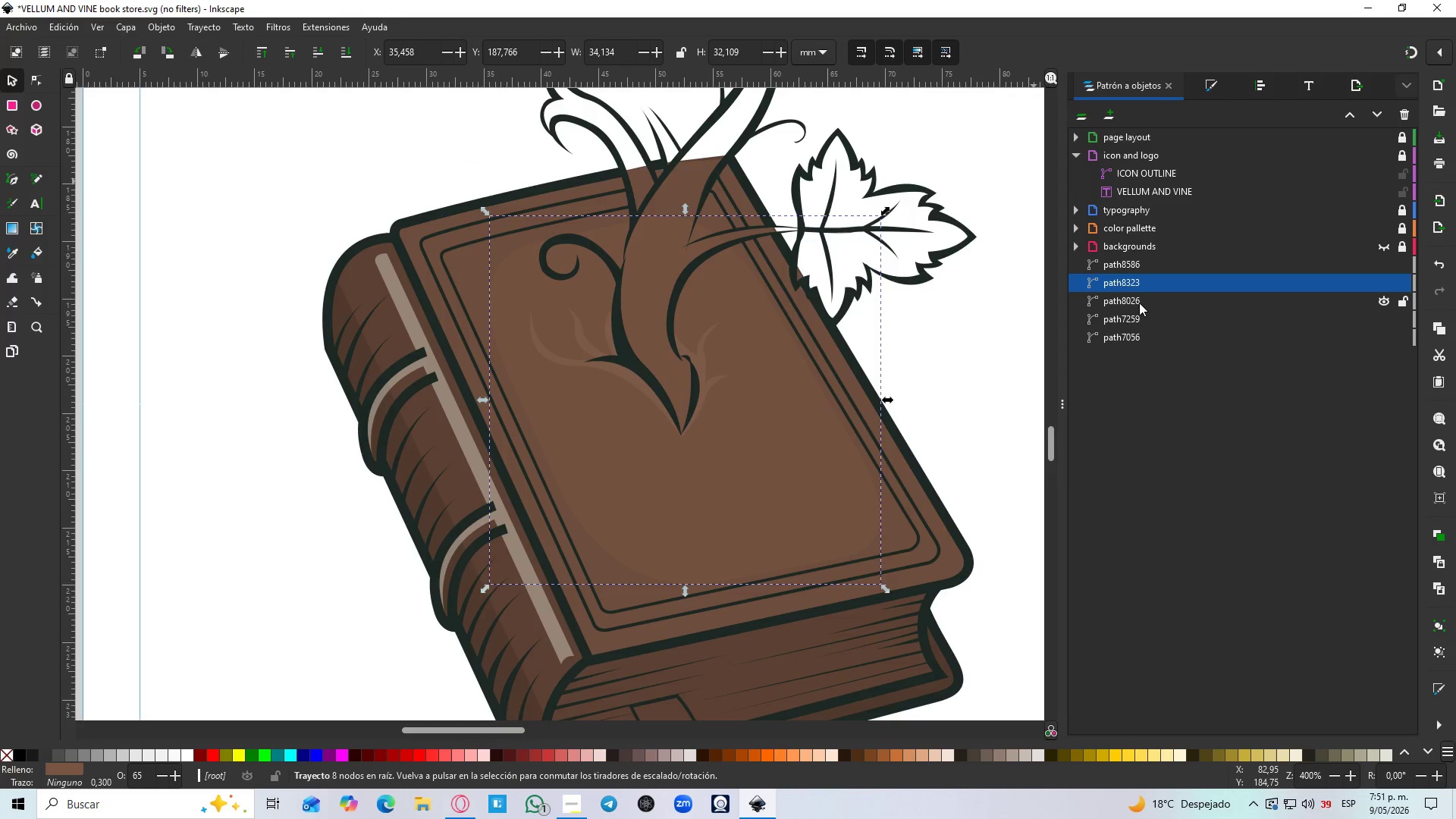 
left_click_drag(start_coordinate=[1132, 289], to_coordinate=[1146, 259])
 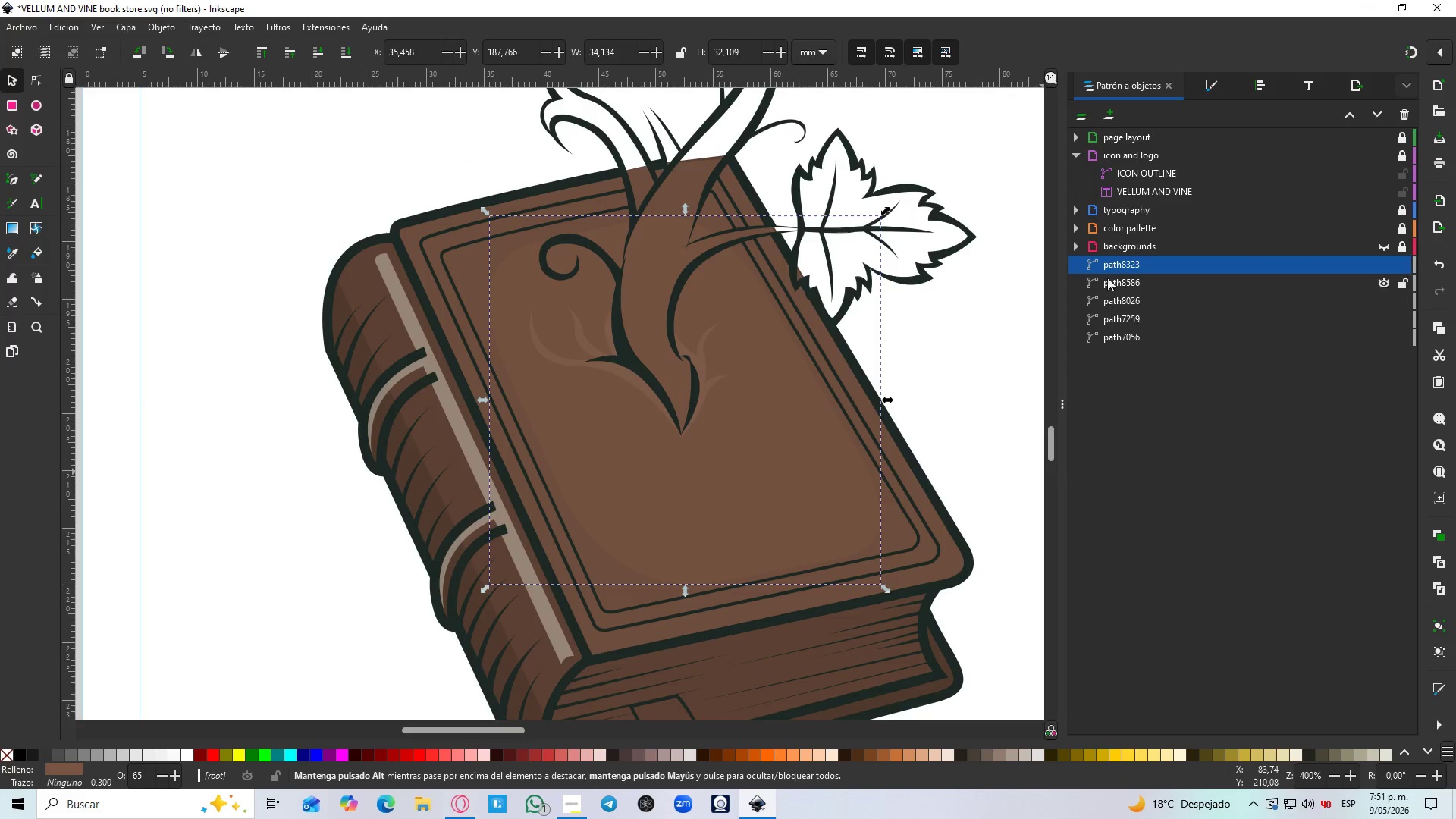 
left_click([1112, 281])
 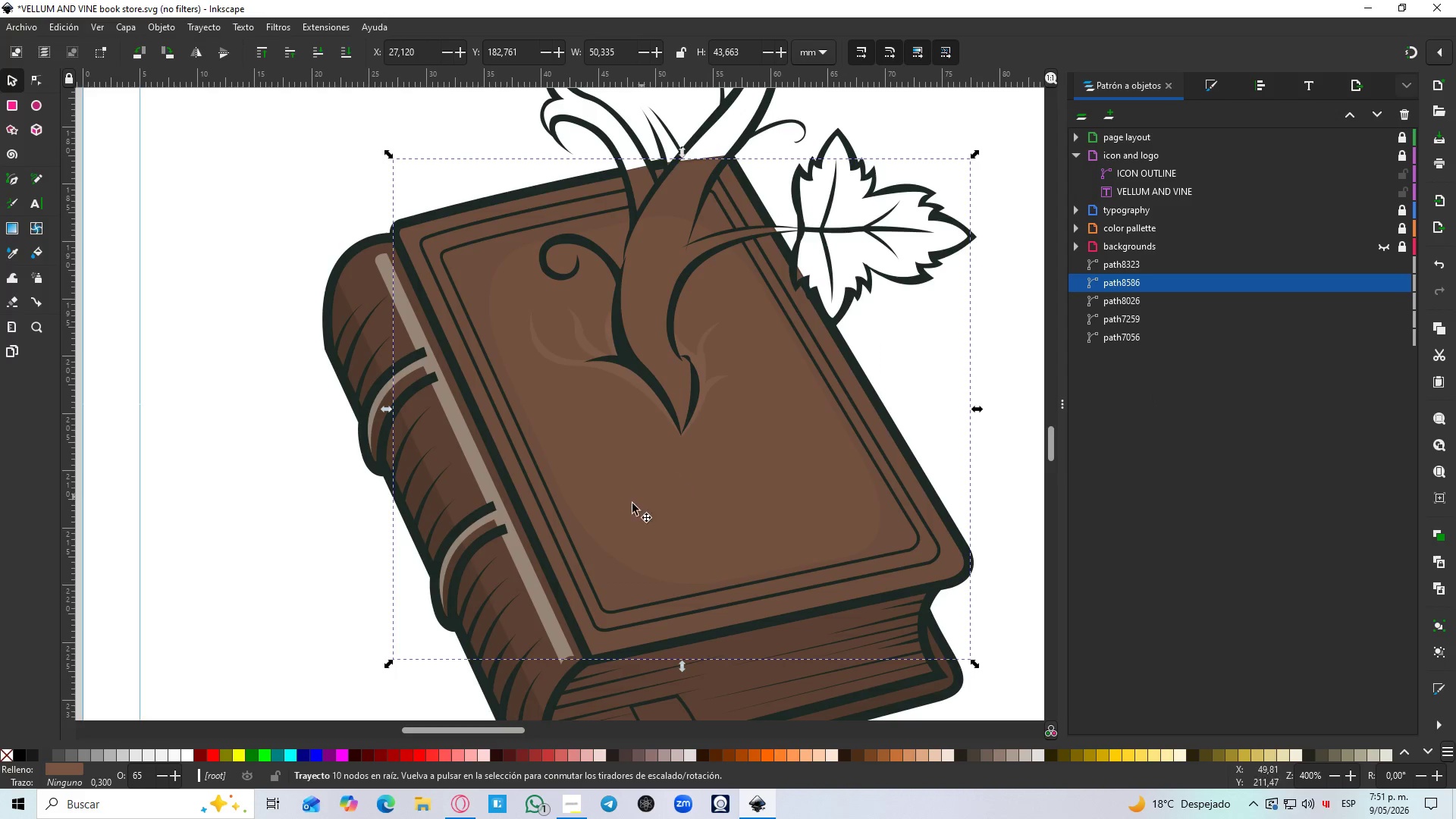 
key(D)
 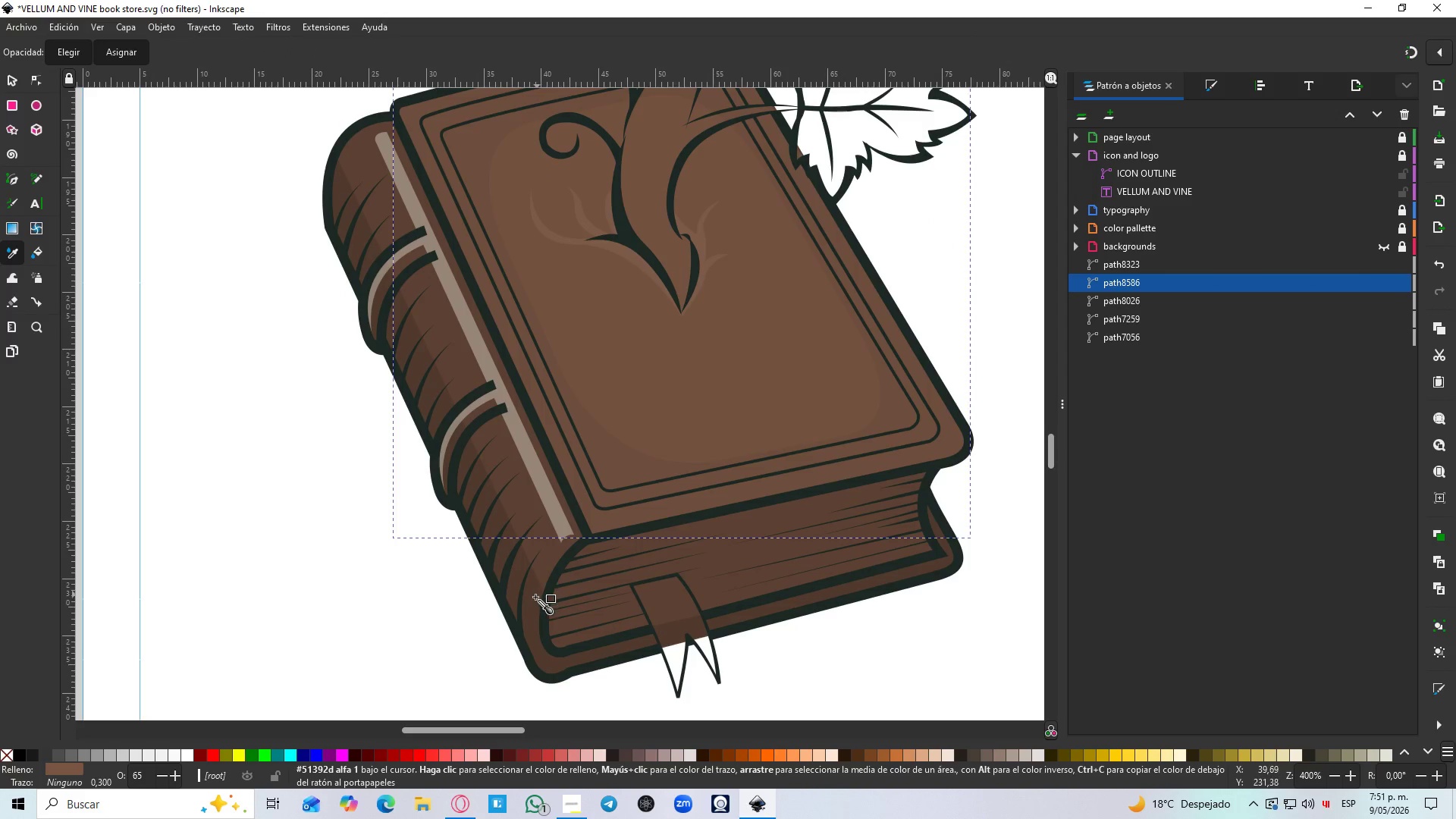 
left_click([533, 598])
 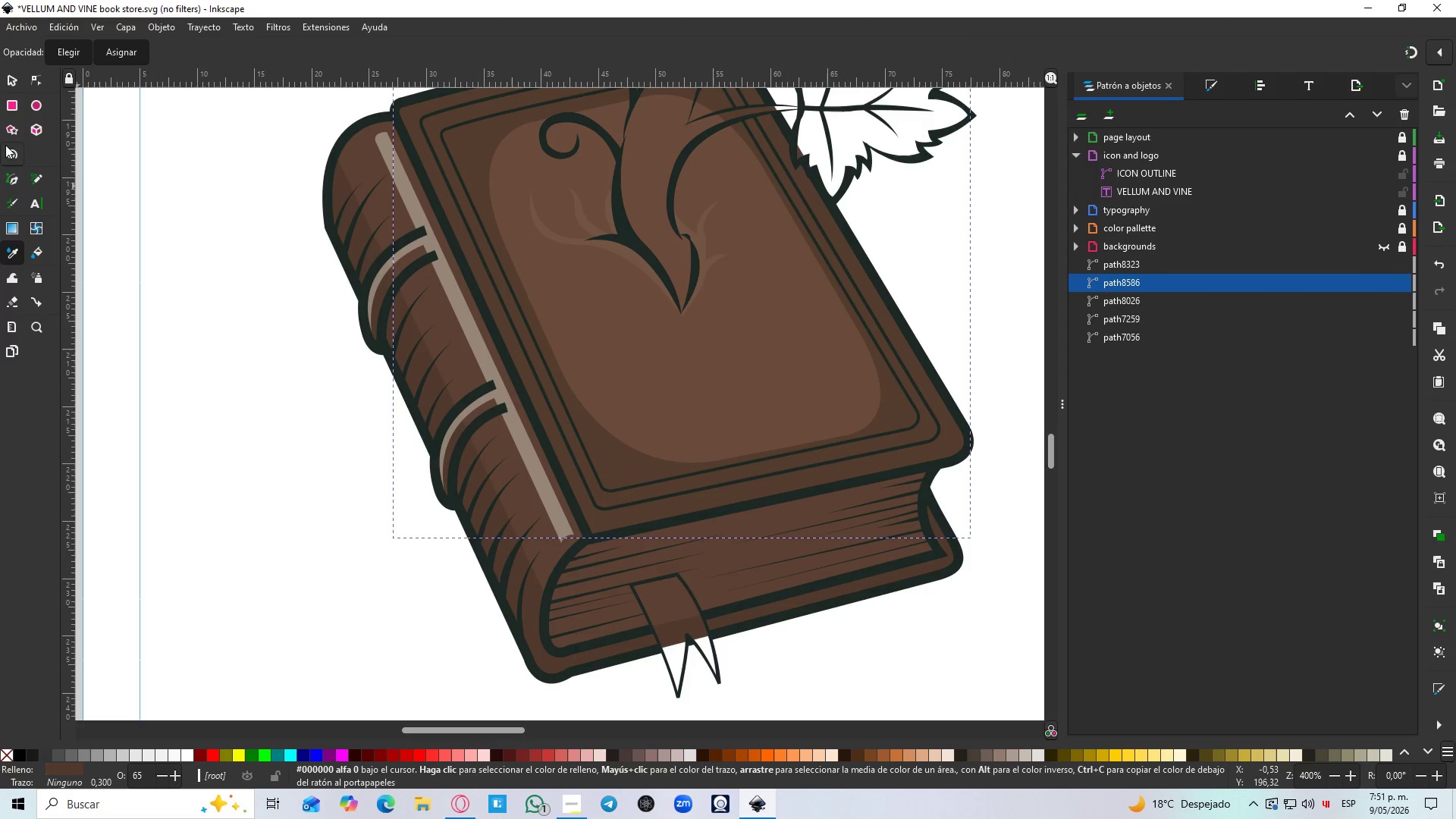 
left_click([15, 82])
 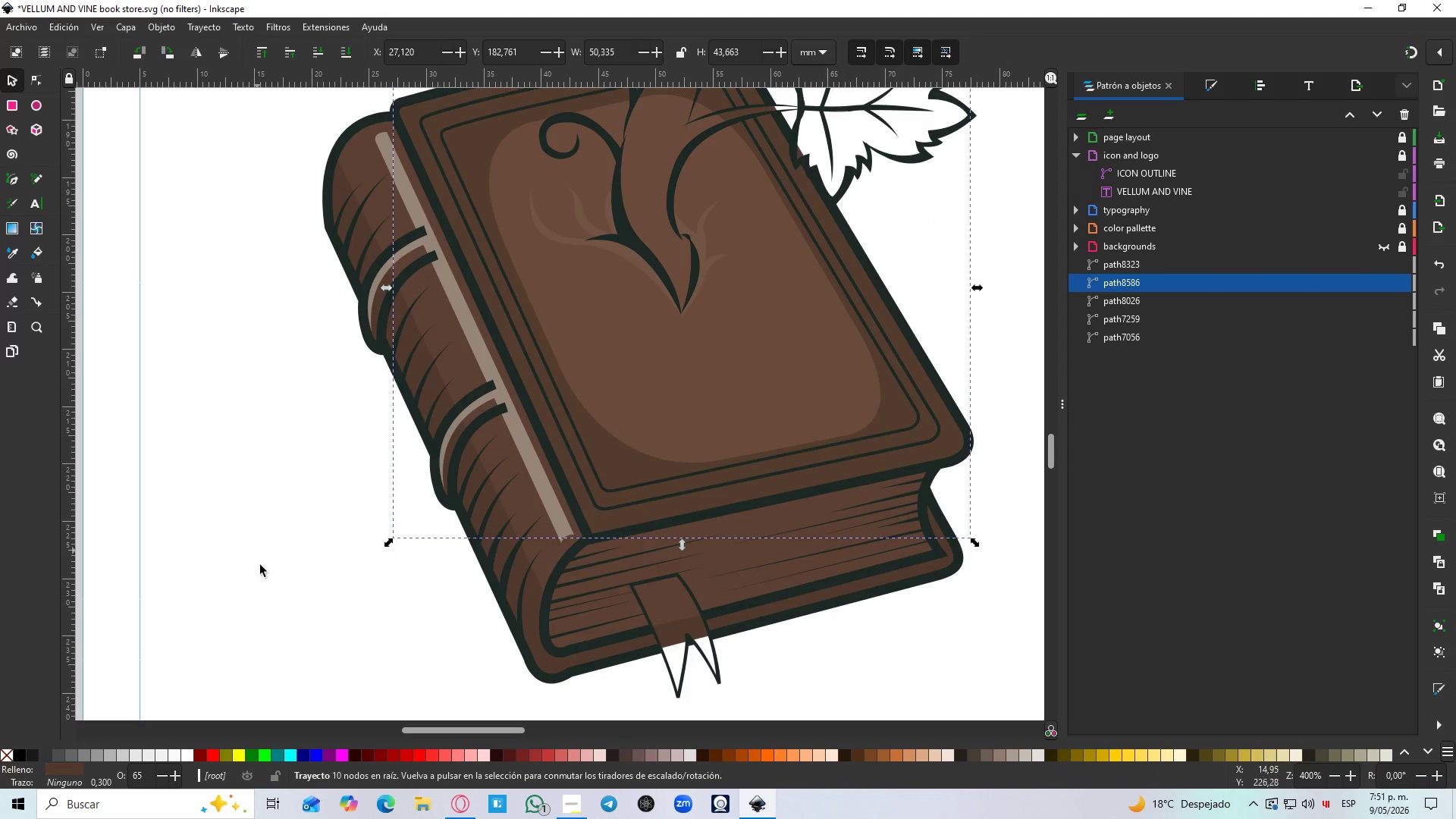 
left_click([263, 594])
 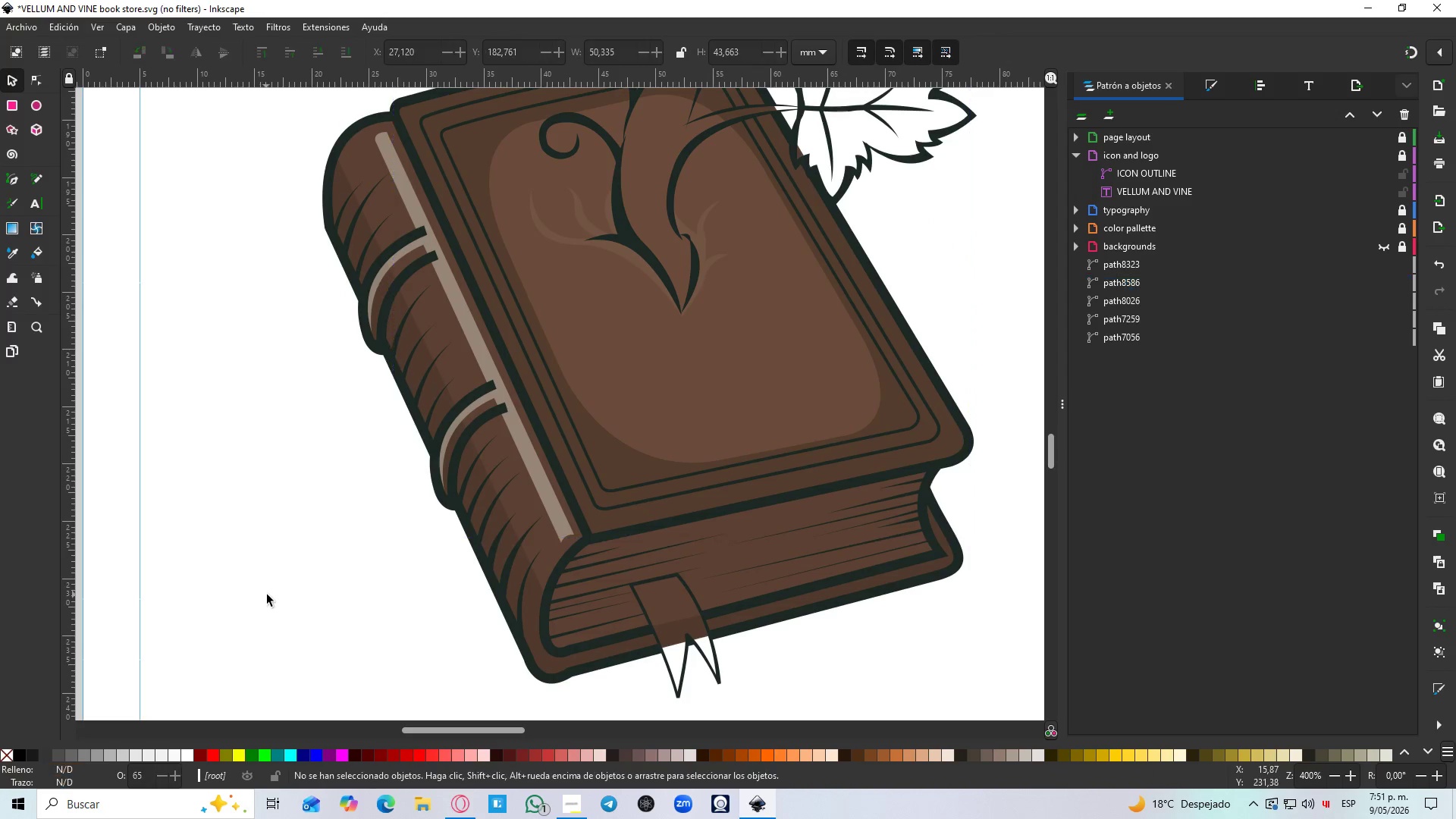 
hold_key(key=ControlLeft, duration=1.5)
 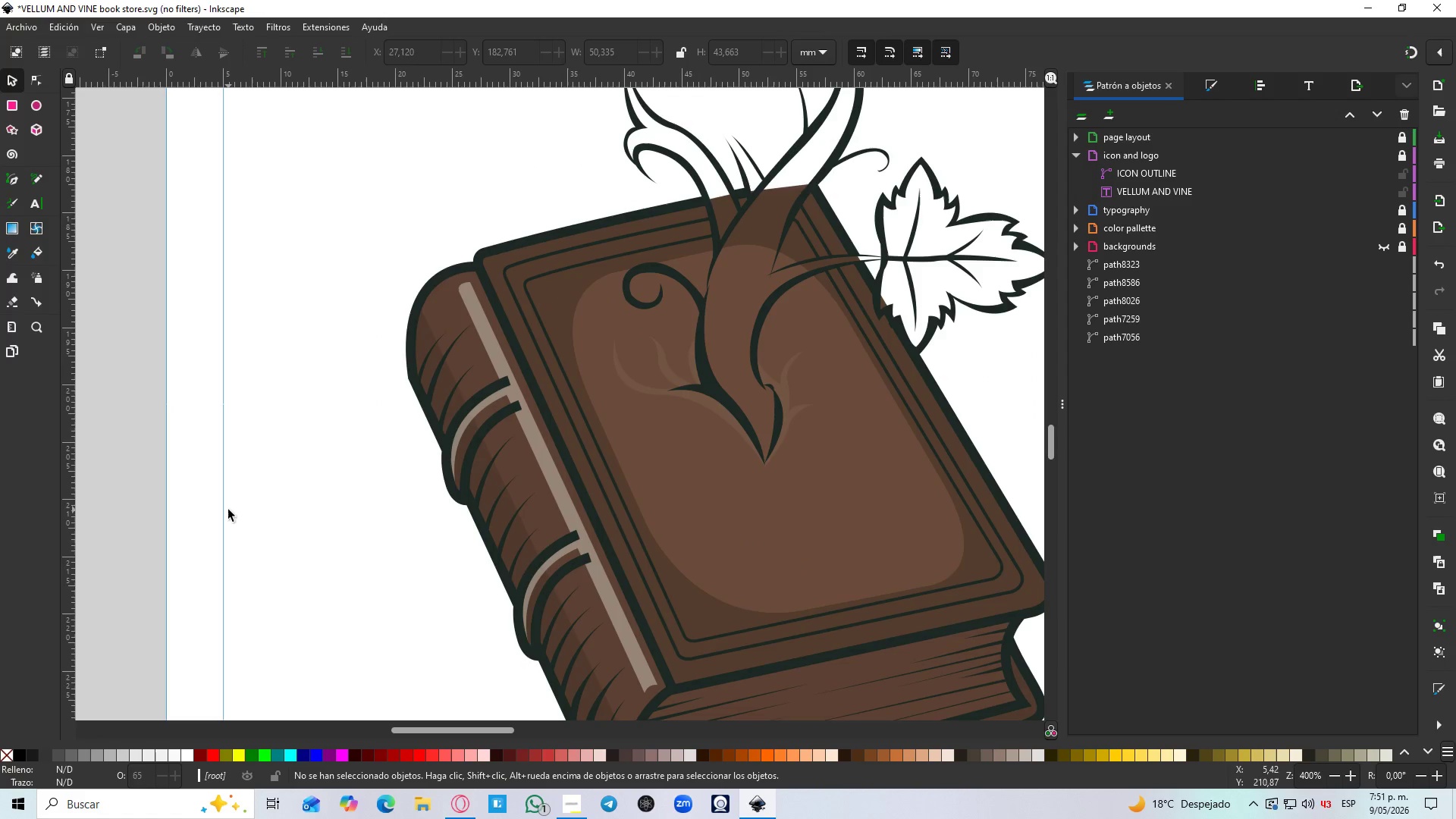 
scroll: coordinate [579, 560], scroll_direction: down, amount: 2.0
 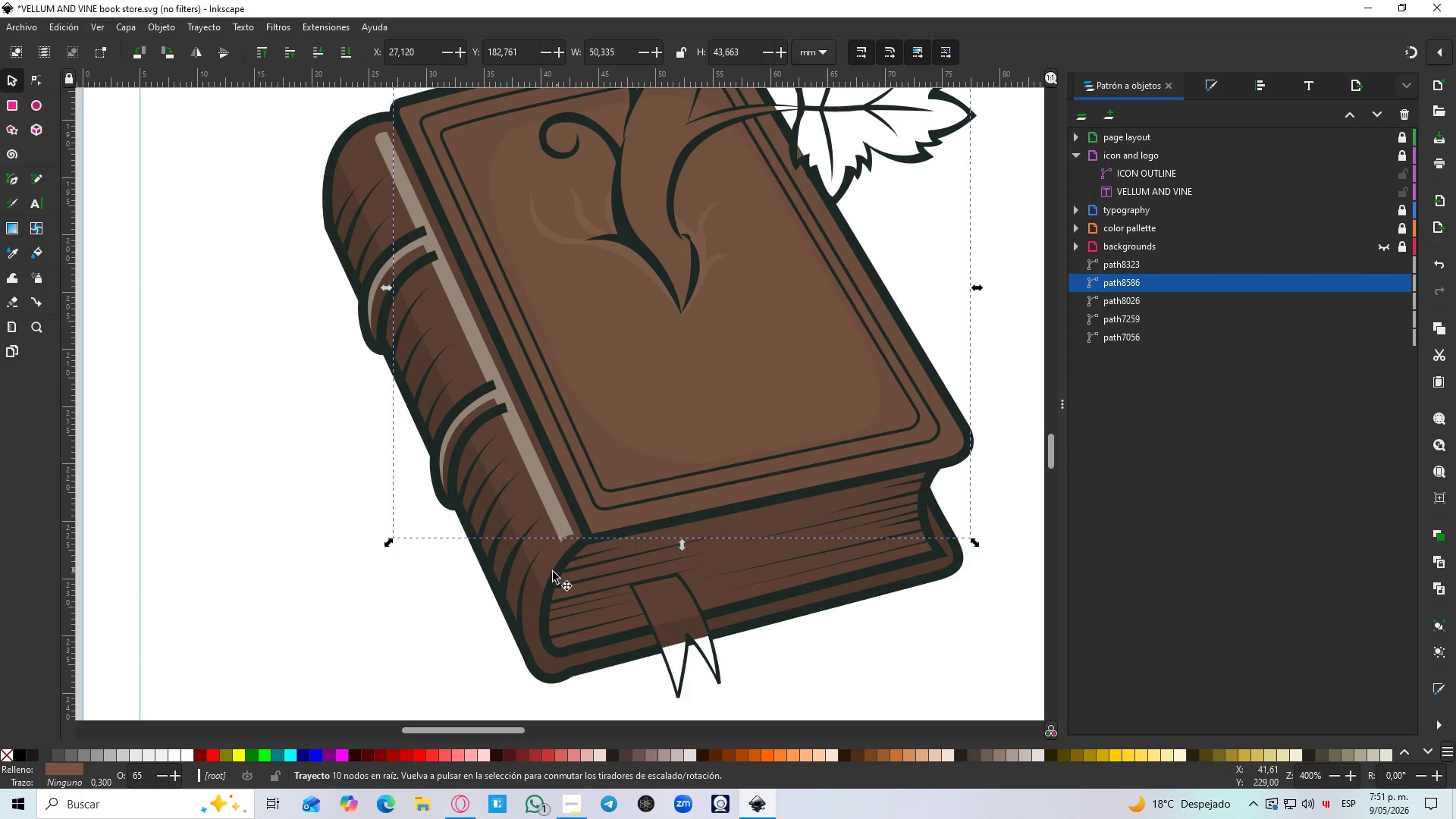 
key(Control+ControlLeft)
 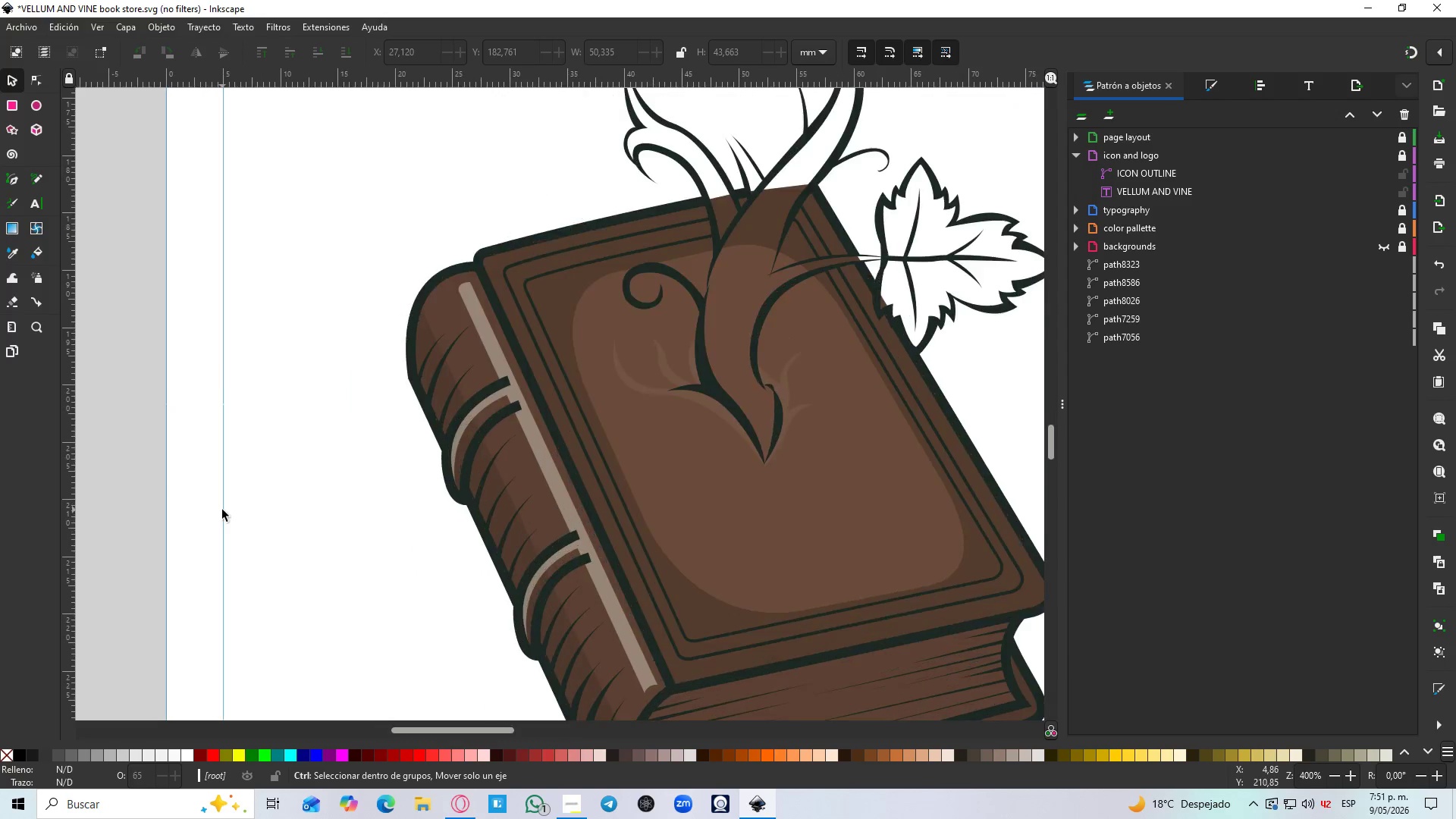 
key(Control+ControlLeft)
 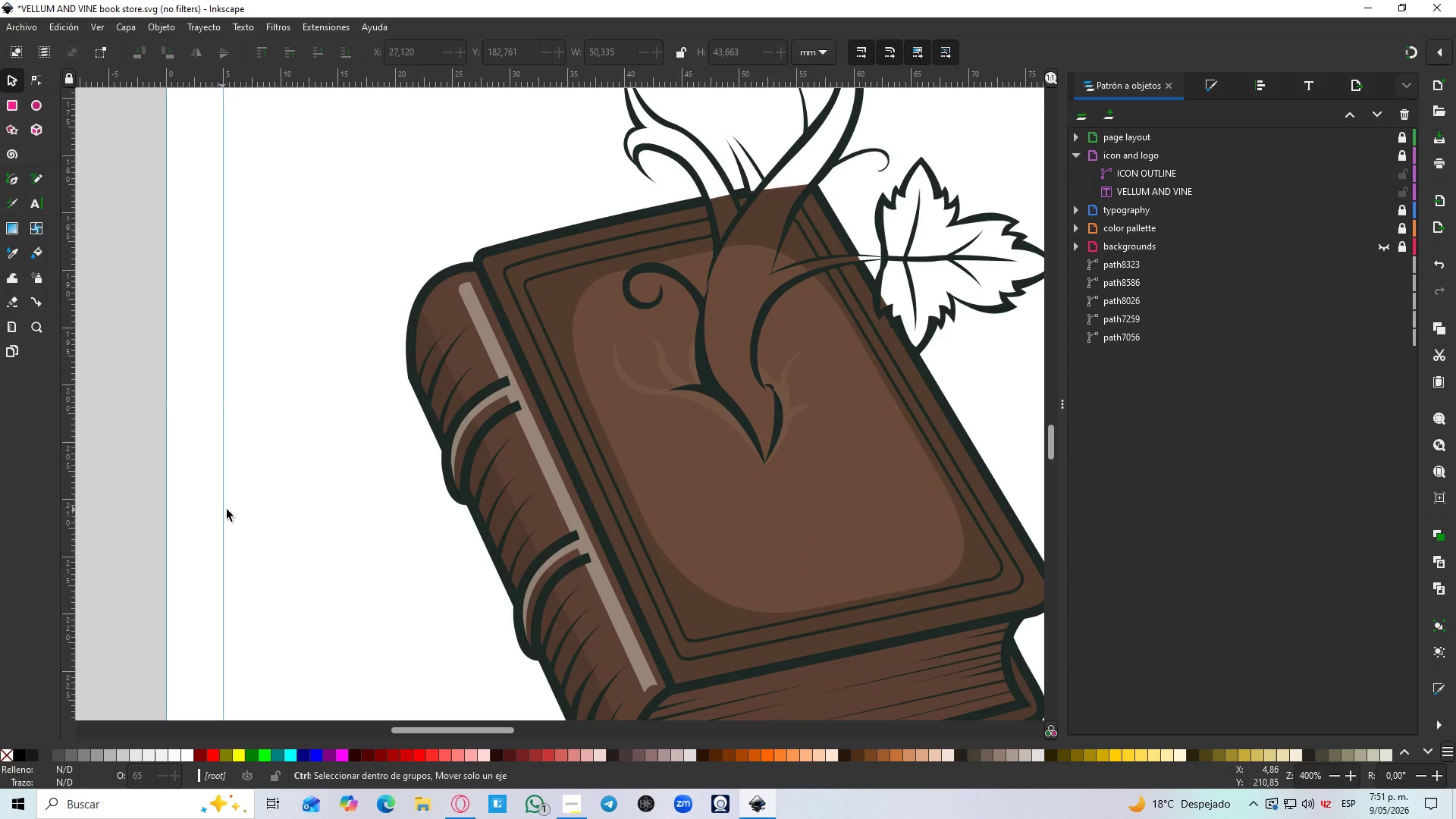 
key(Control+ControlLeft)
 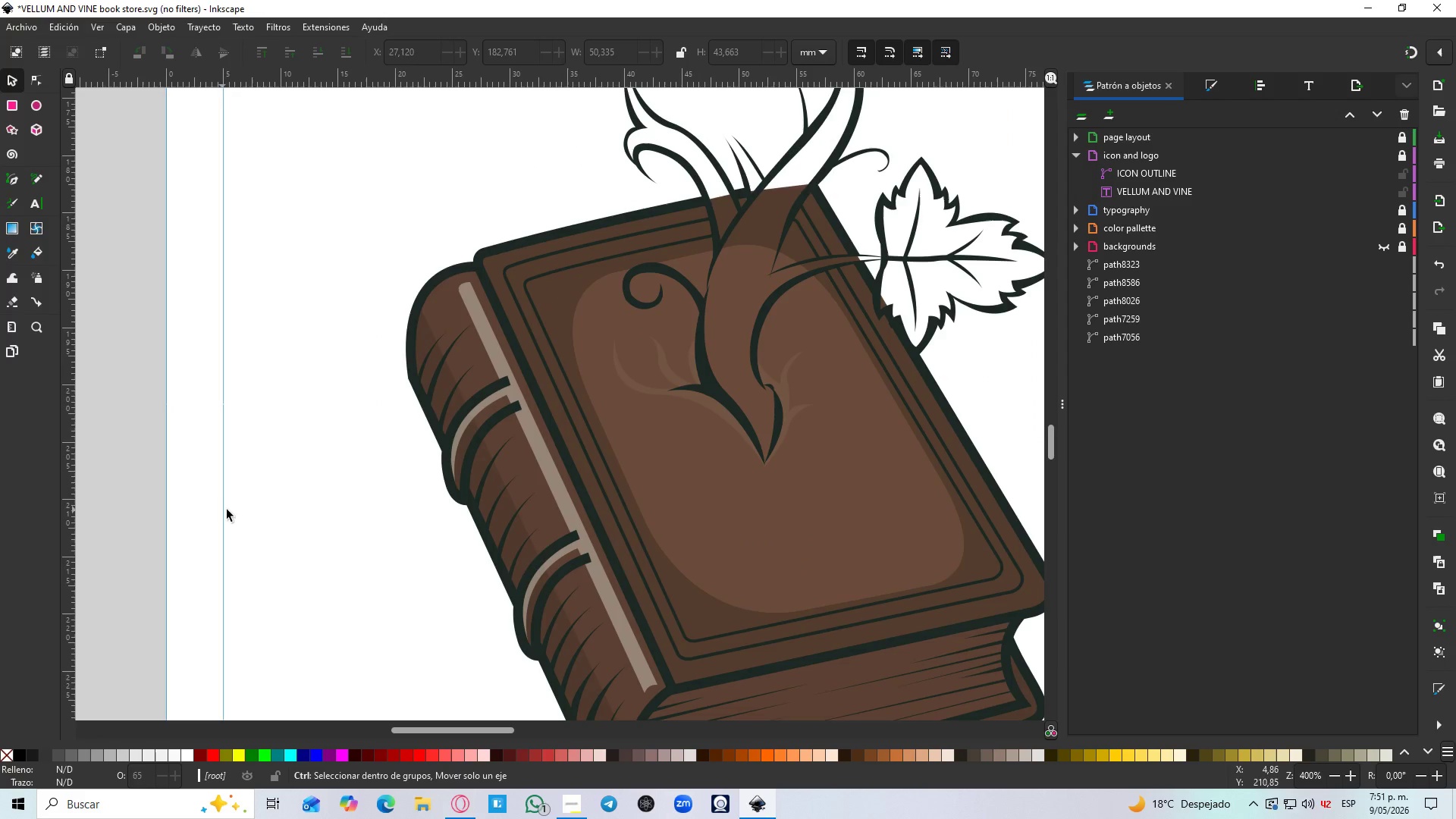 
key(Control+ControlLeft)
 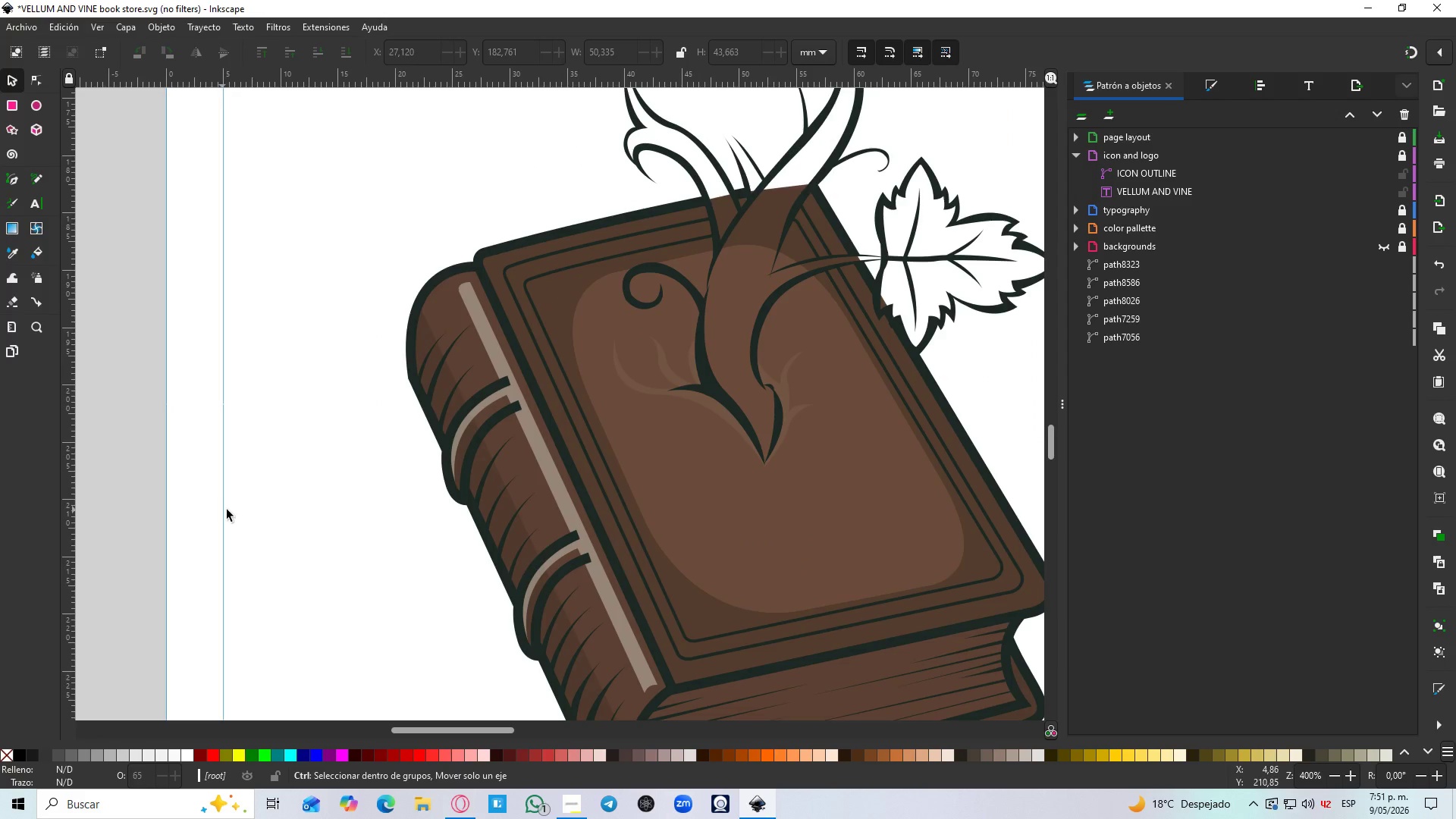 
key(Control+ControlLeft)
 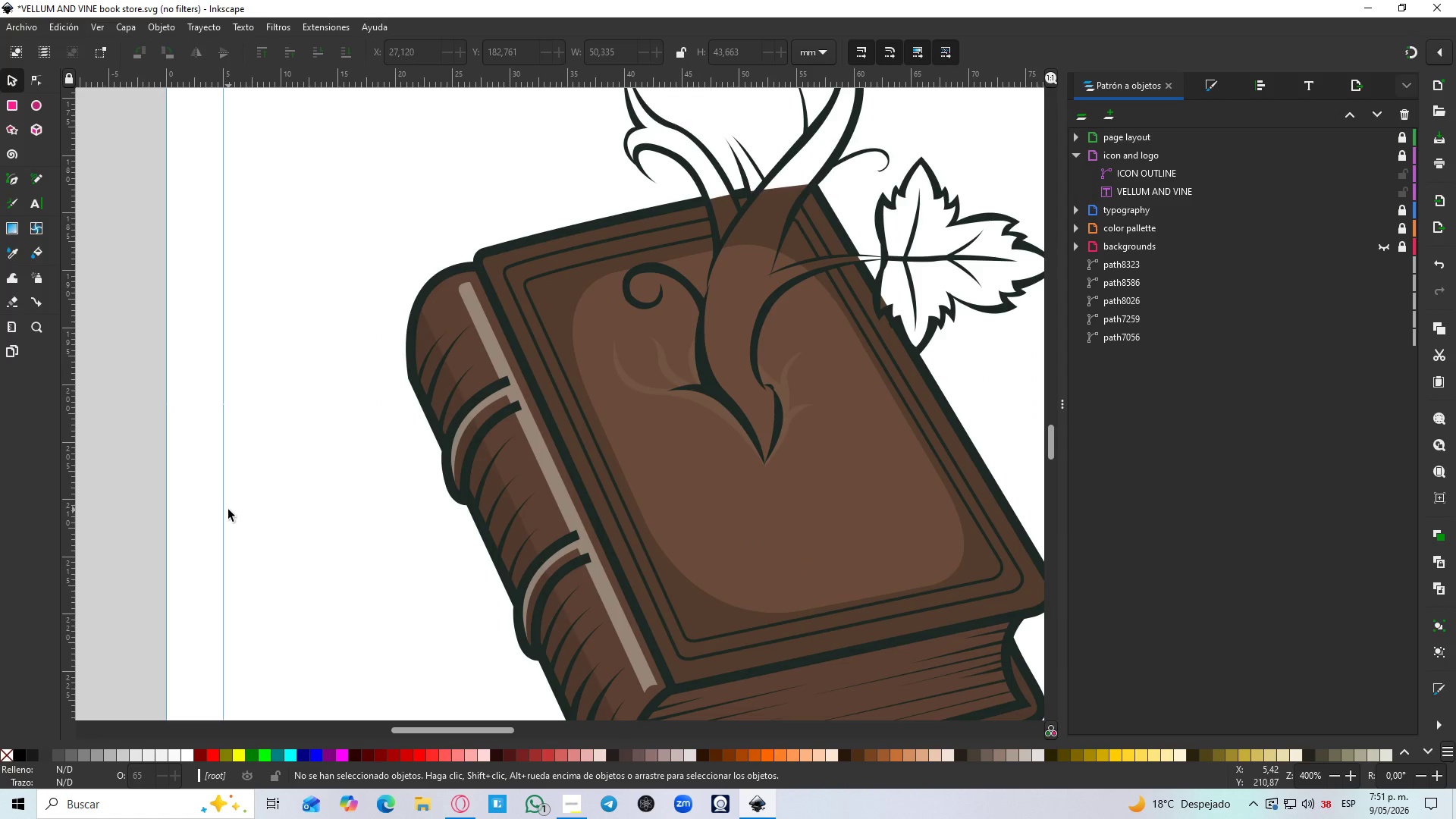 
scroll: coordinate [268, 592], scroll_direction: down, amount: 3.0
 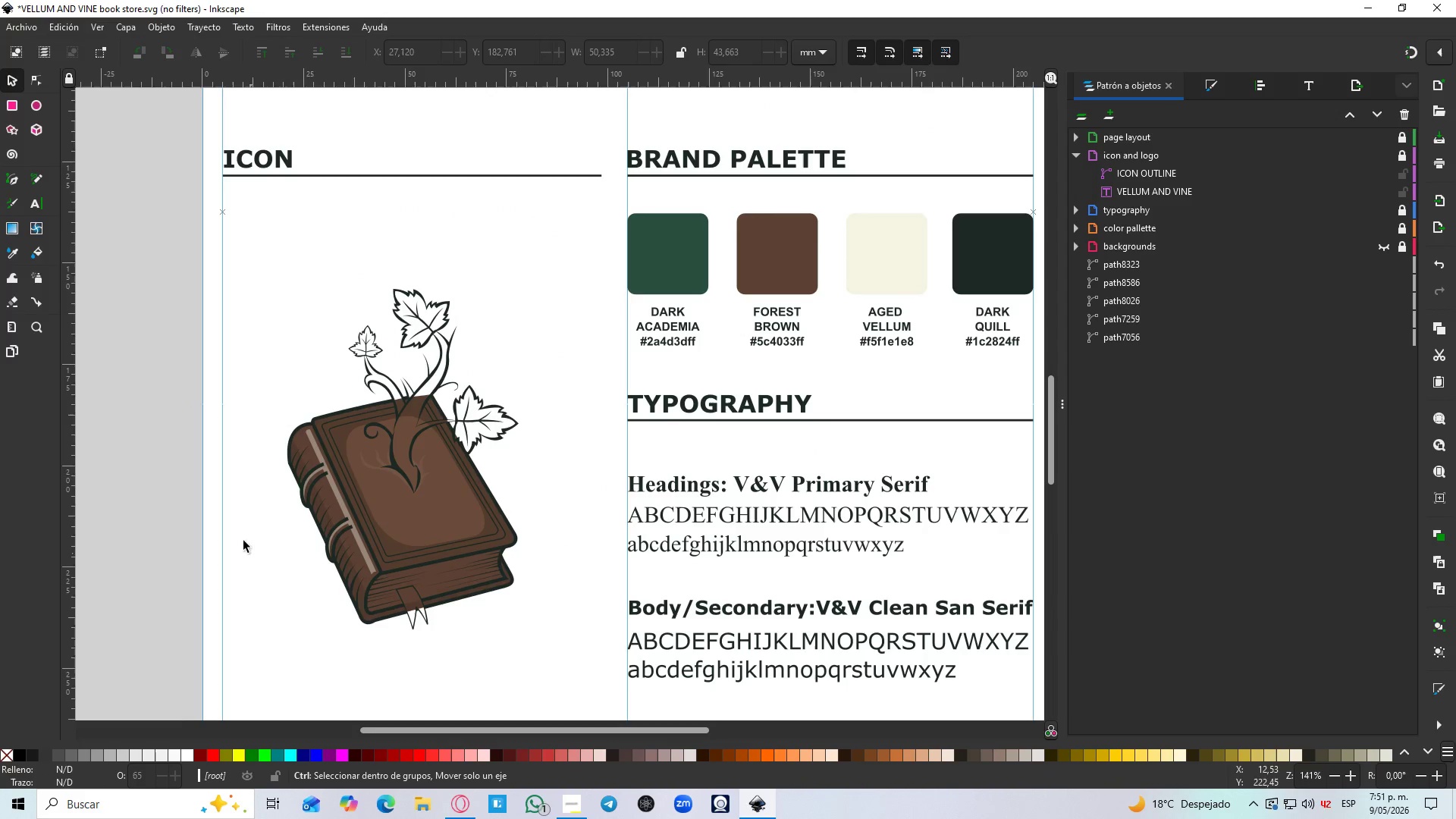 
scroll: coordinate [222, 510], scroll_direction: up, amount: 3.0
 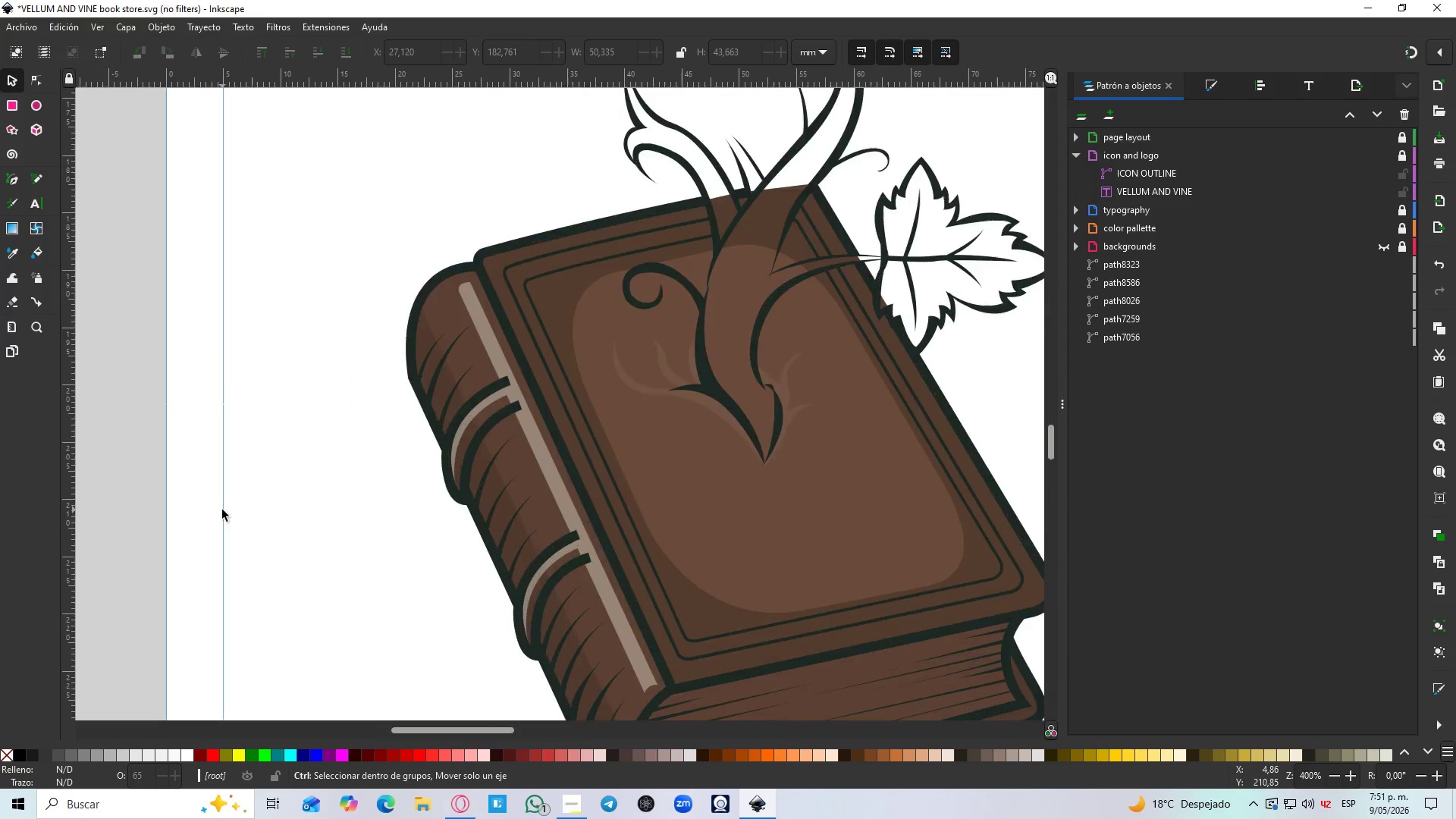 
left_click([1118, 303])
 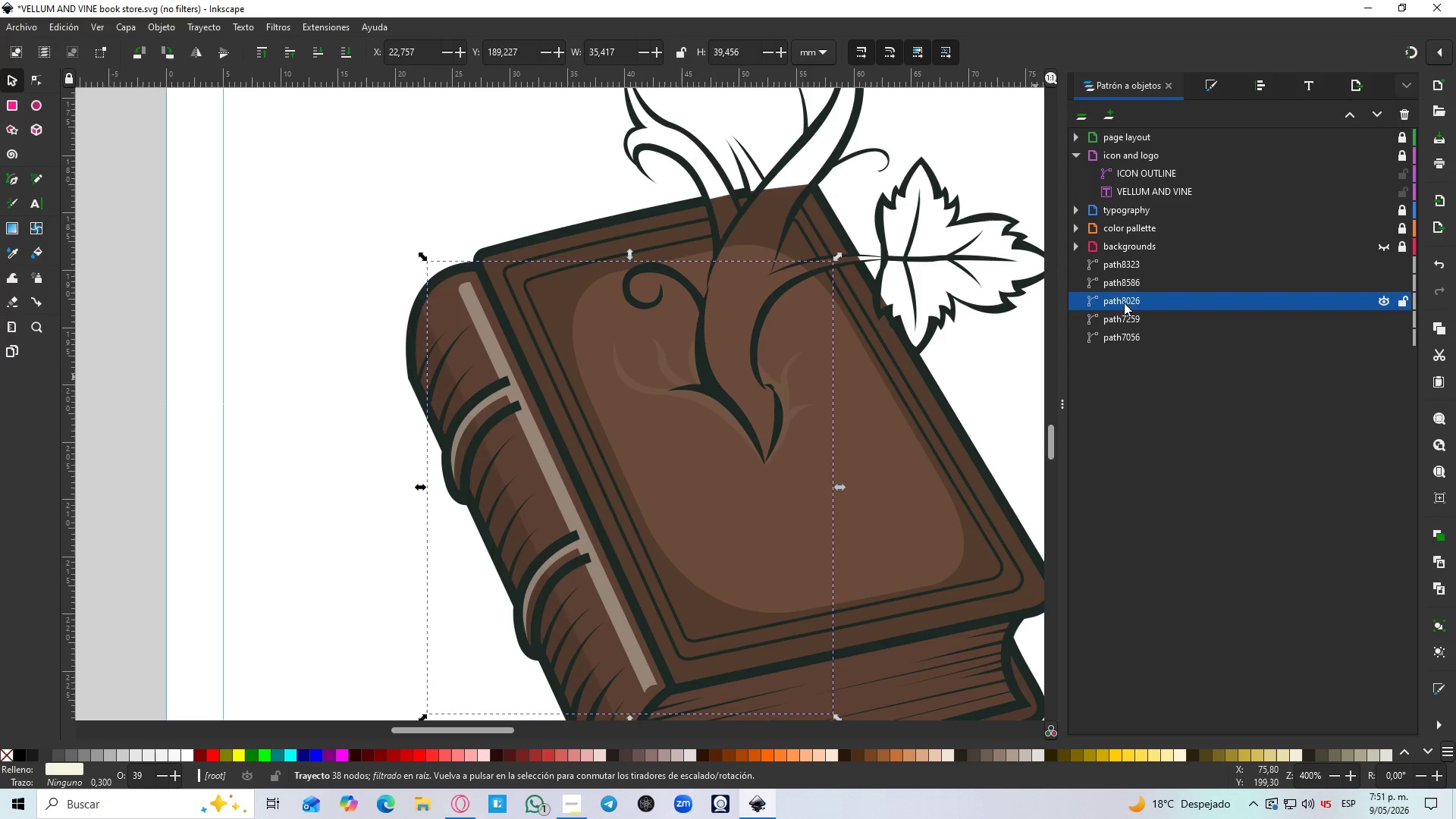 
left_click_drag(start_coordinate=[1127, 297], to_coordinate=[1141, 253])
 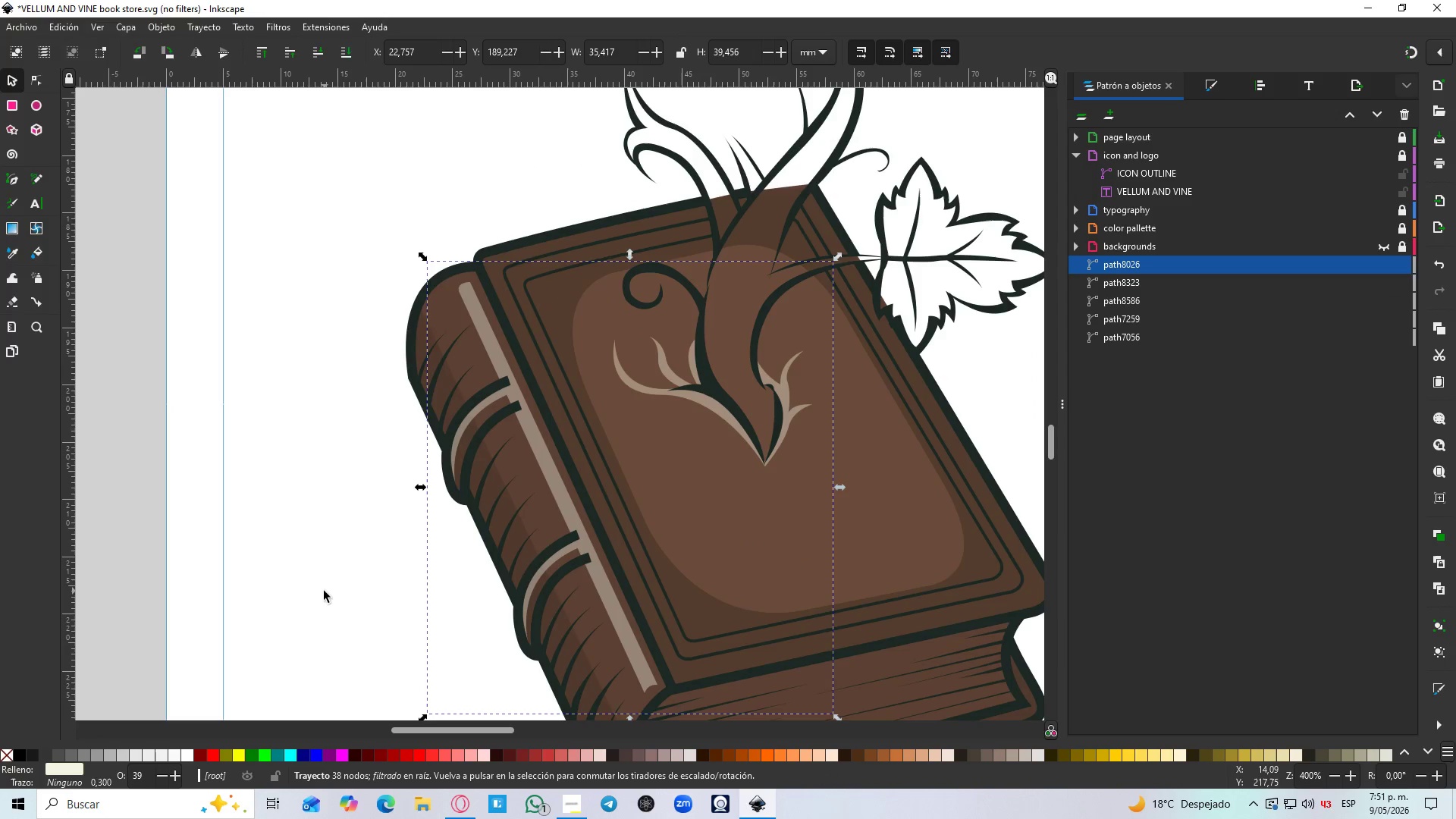 
hold_key(key=ControlLeft, duration=0.58)
 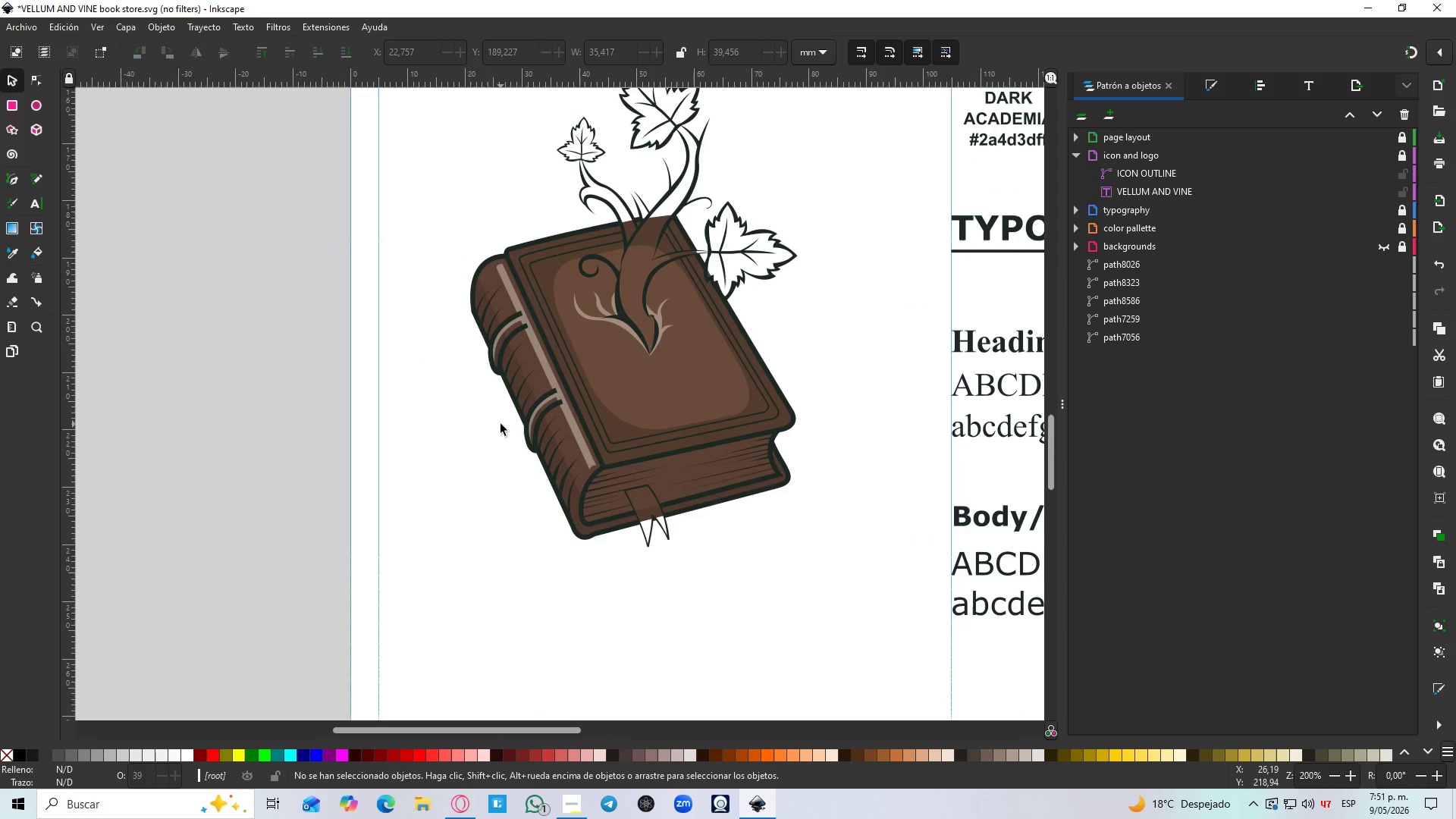 
hold_key(key=Space, duration=0.39)
 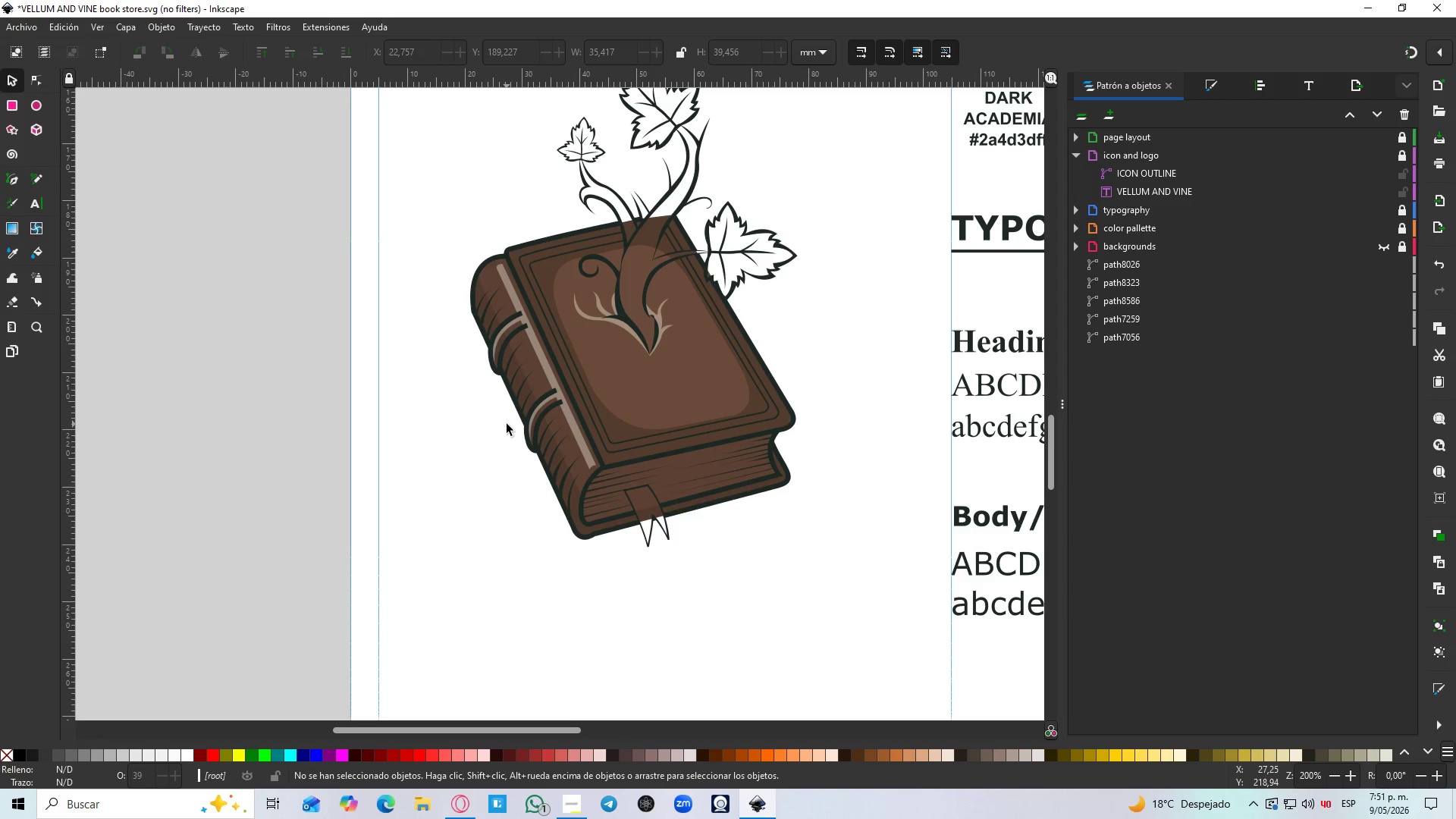 
scroll: coordinate [328, 572], scroll_direction: down, amount: 2.0
 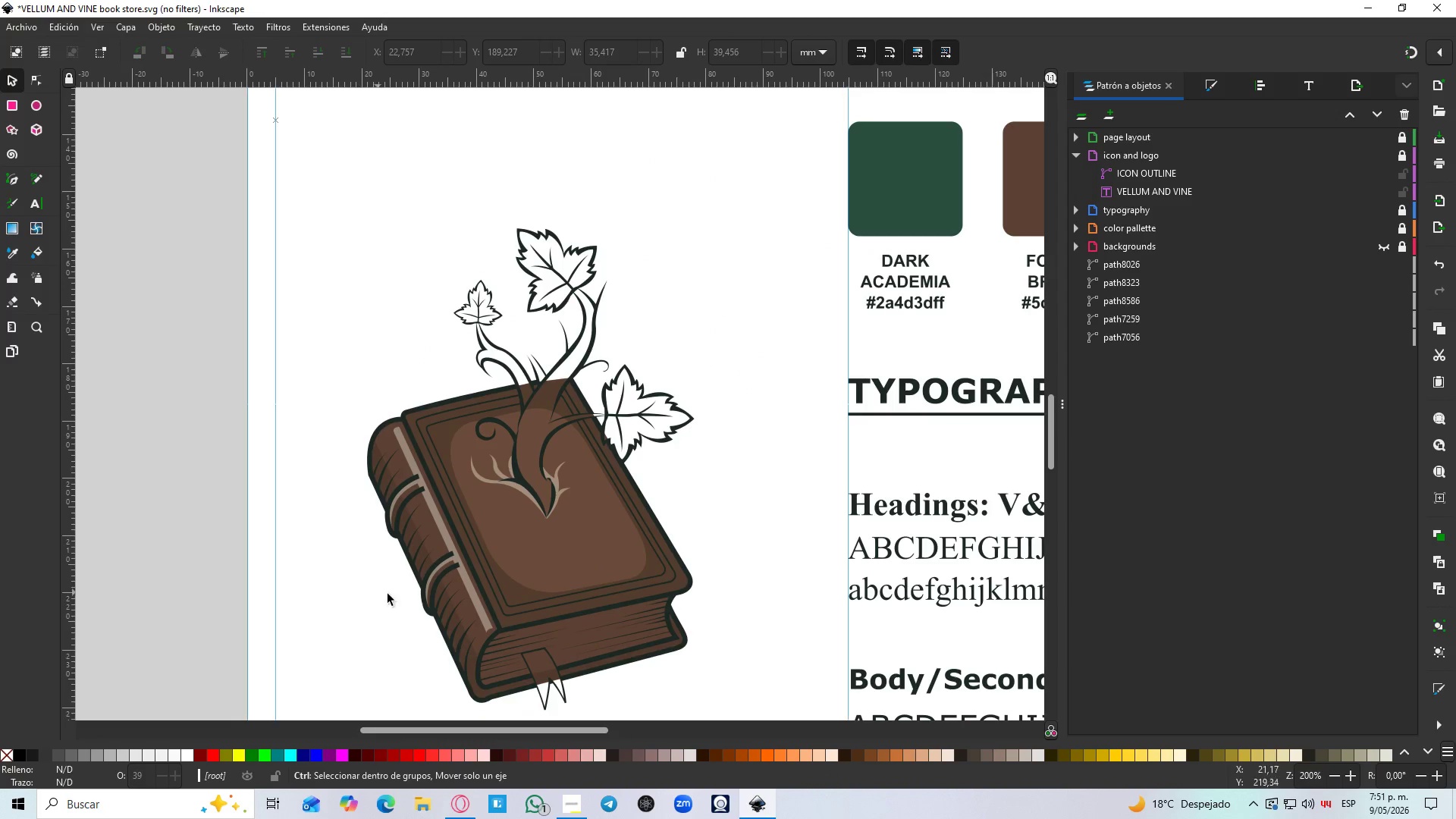 
hold_key(key=ControlLeft, duration=1.41)
 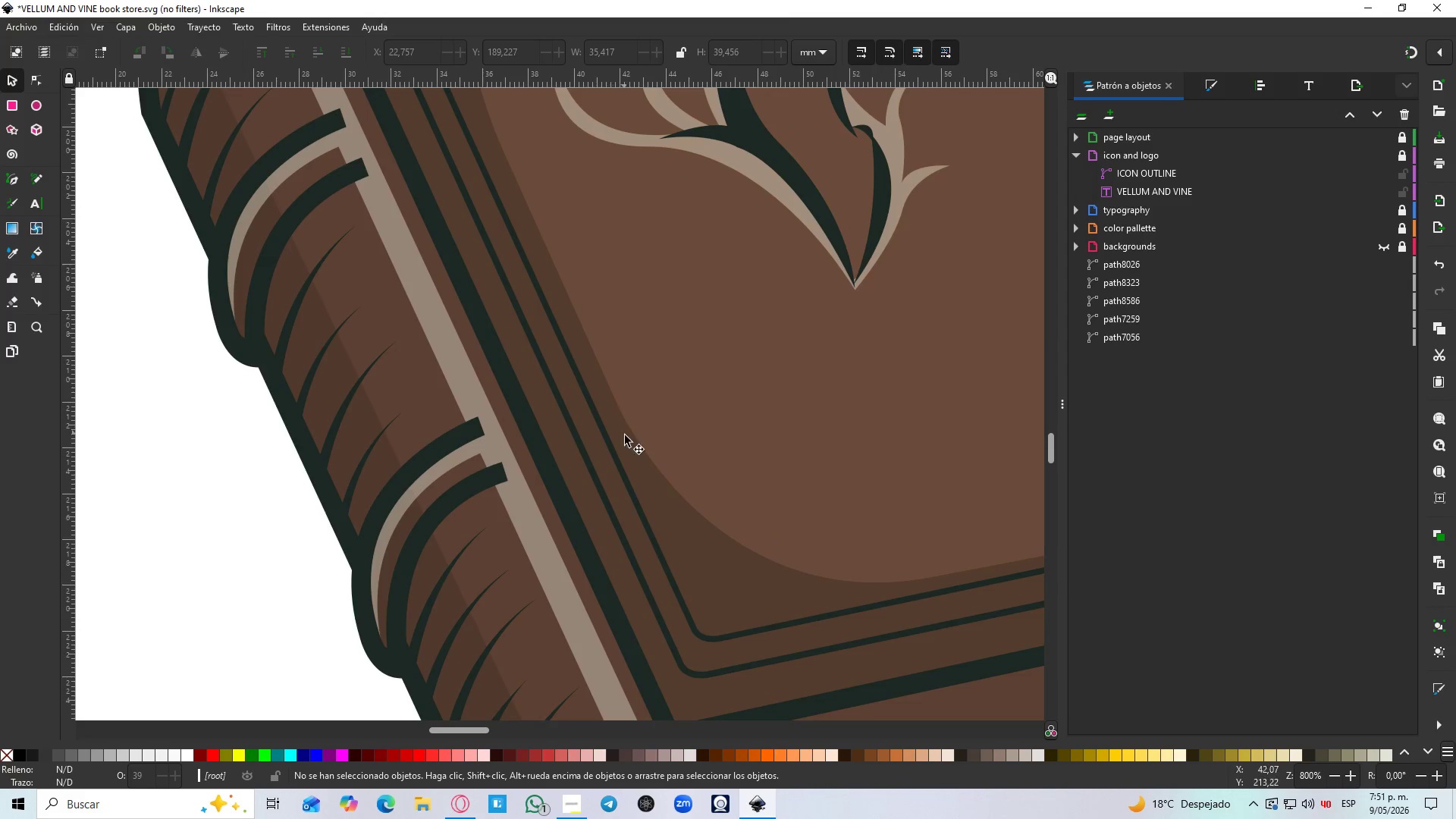 
key(B)
 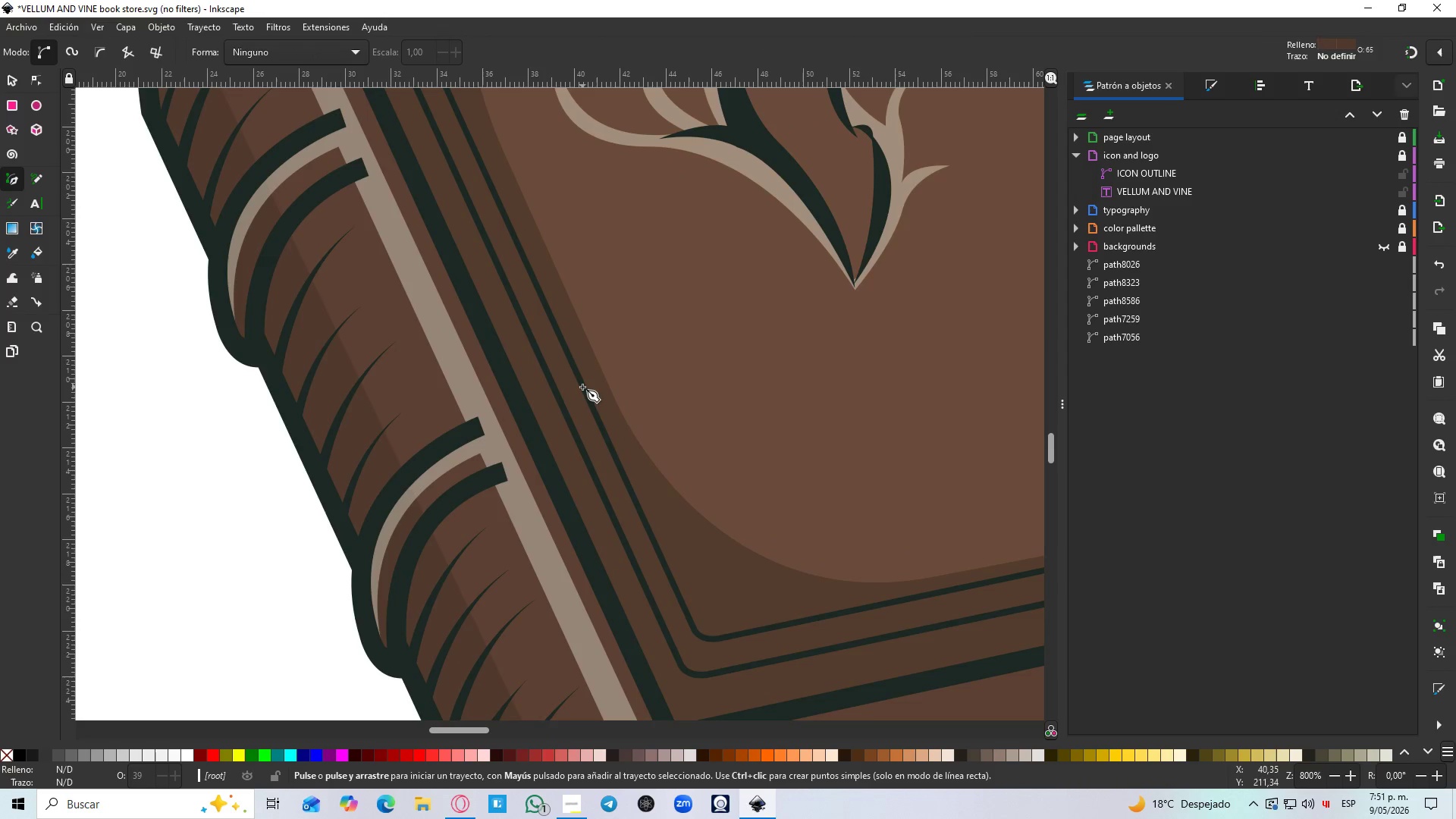 
left_click([582, 387])
 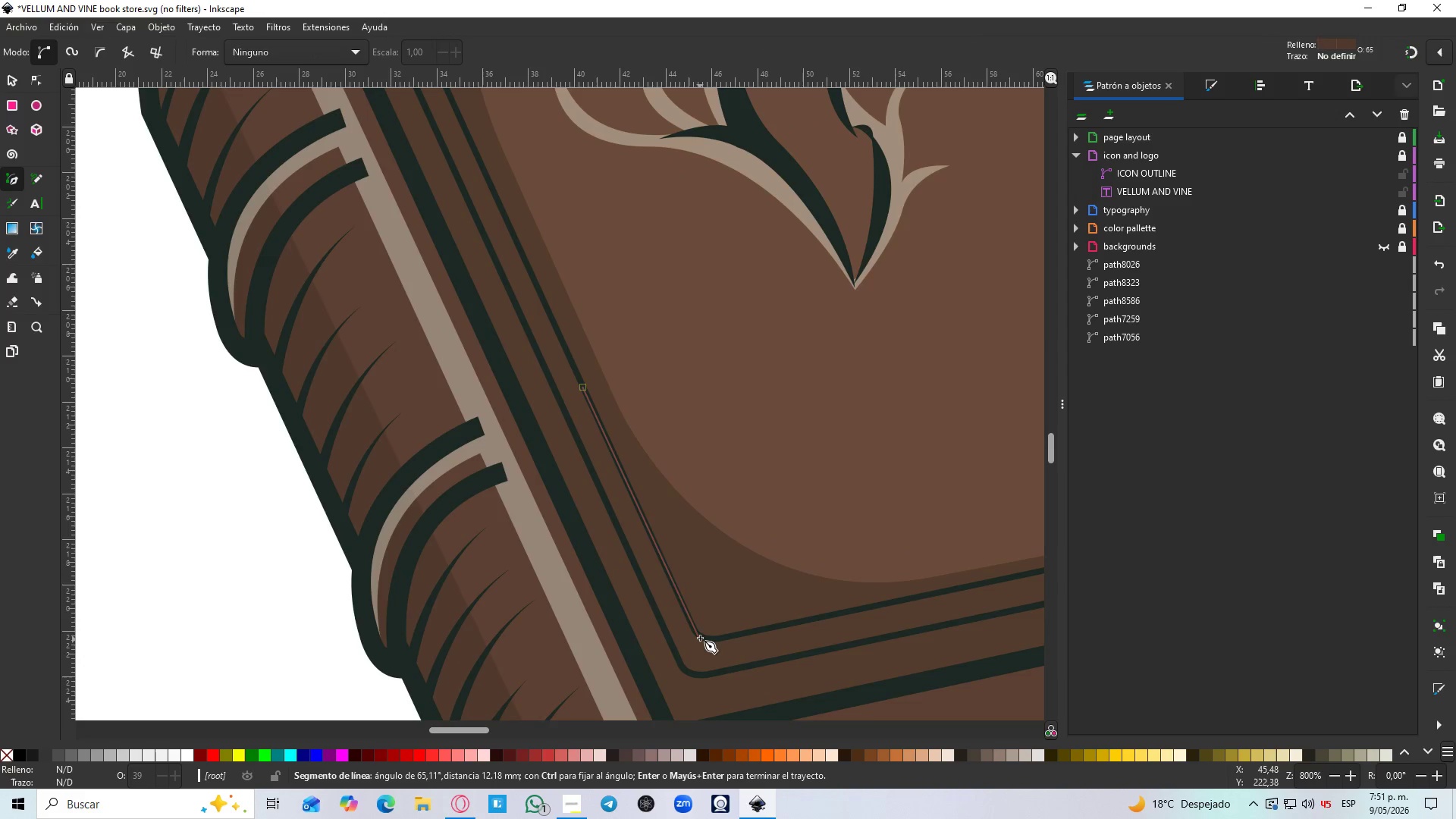 
scroll: coordinate [572, 371], scroll_direction: up, amount: 2.0
 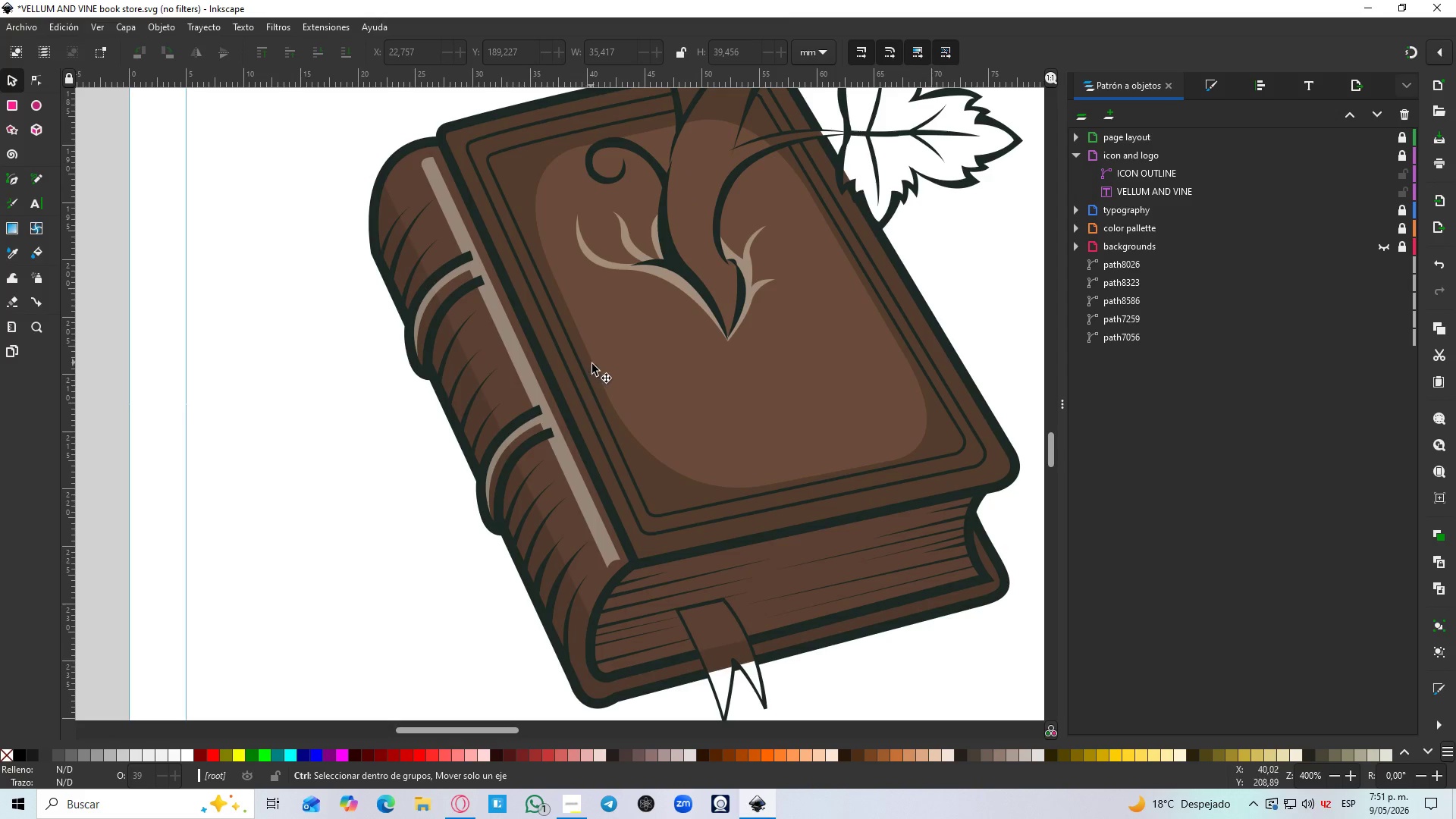 
hold_key(key=ControlLeft, duration=0.94)
 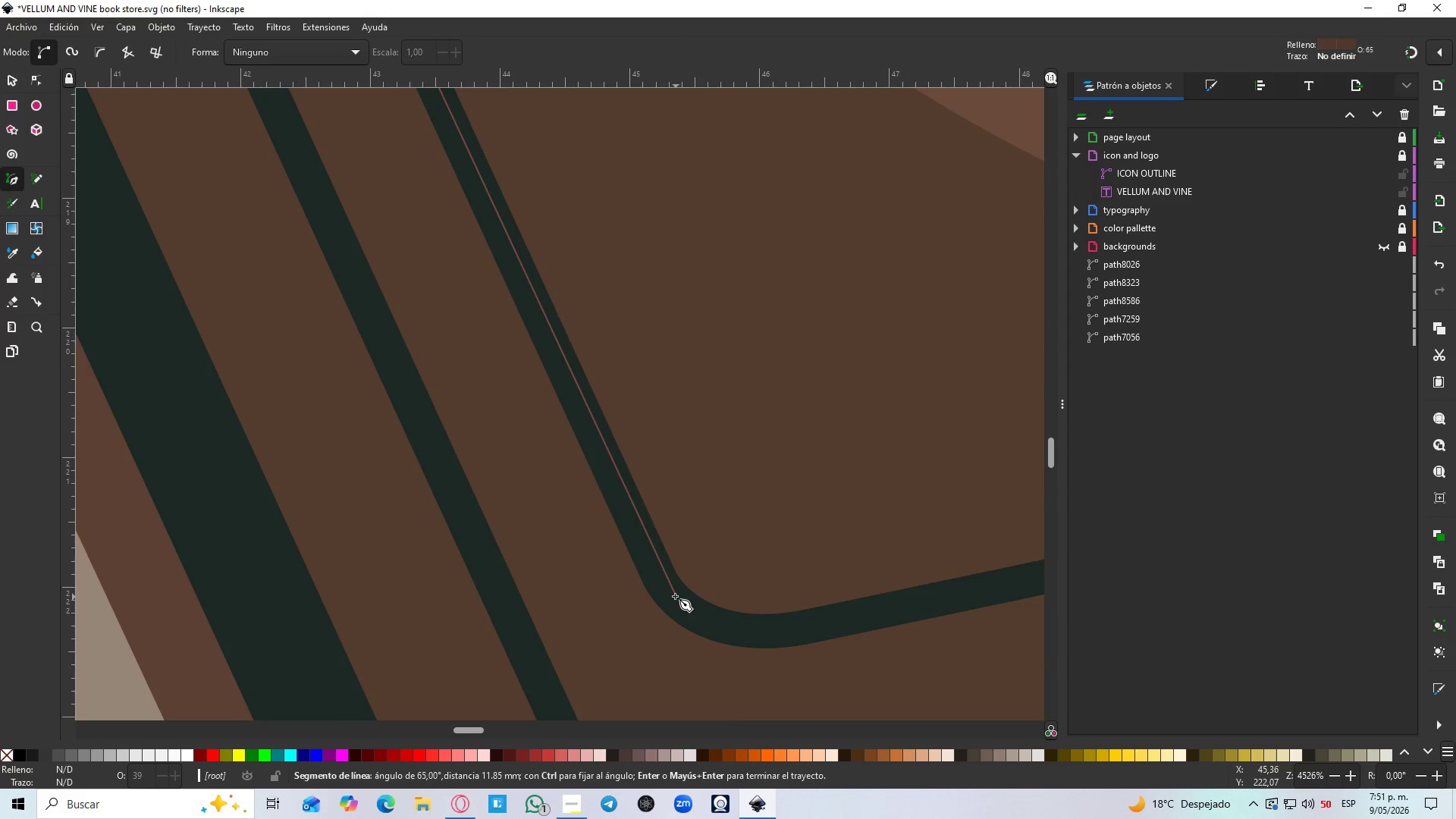 
scroll: coordinate [601, 396], scroll_direction: up, amount: 2.0
 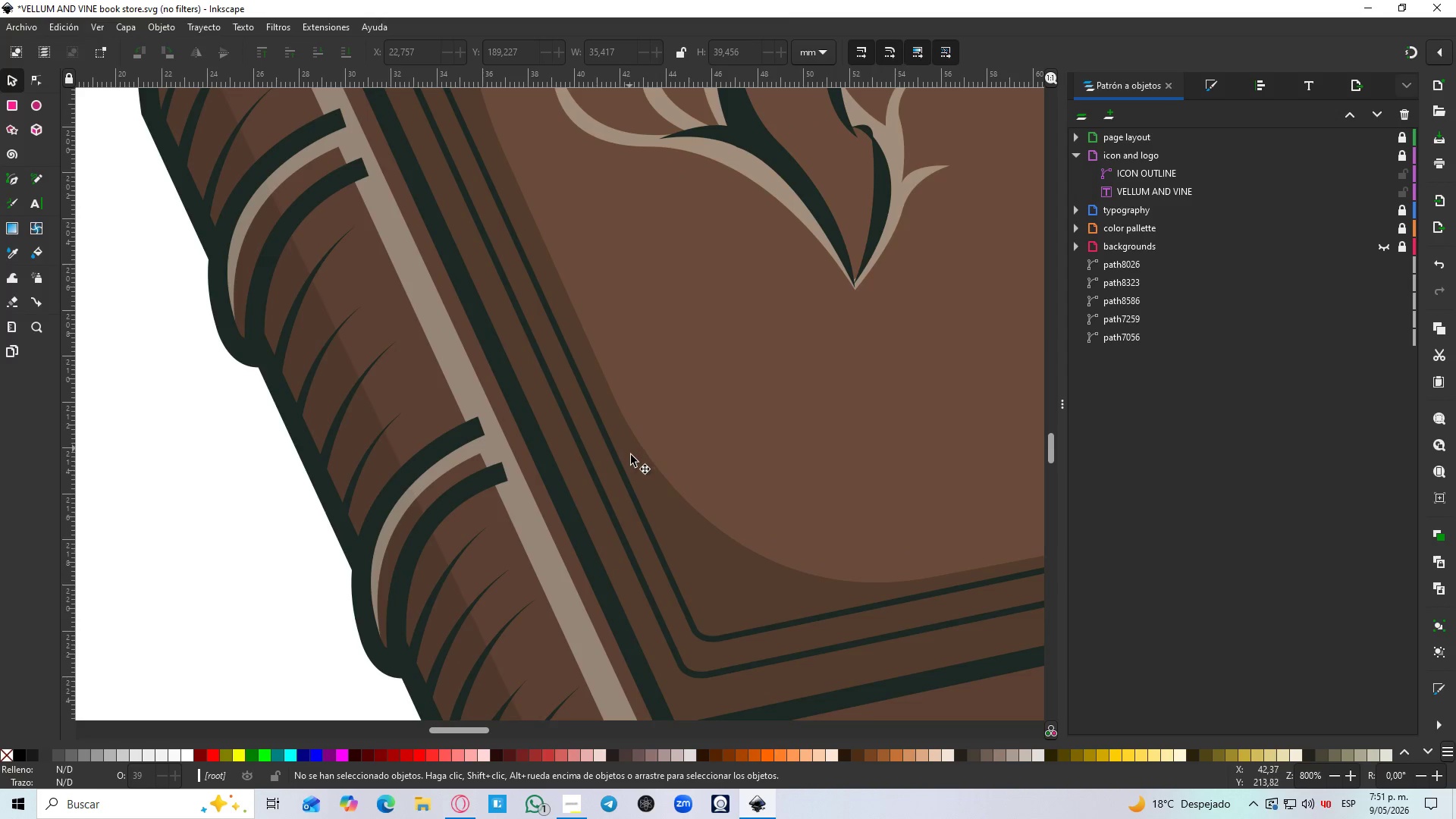 
left_click_drag(start_coordinate=[665, 596], to_coordinate=[667, 600])
 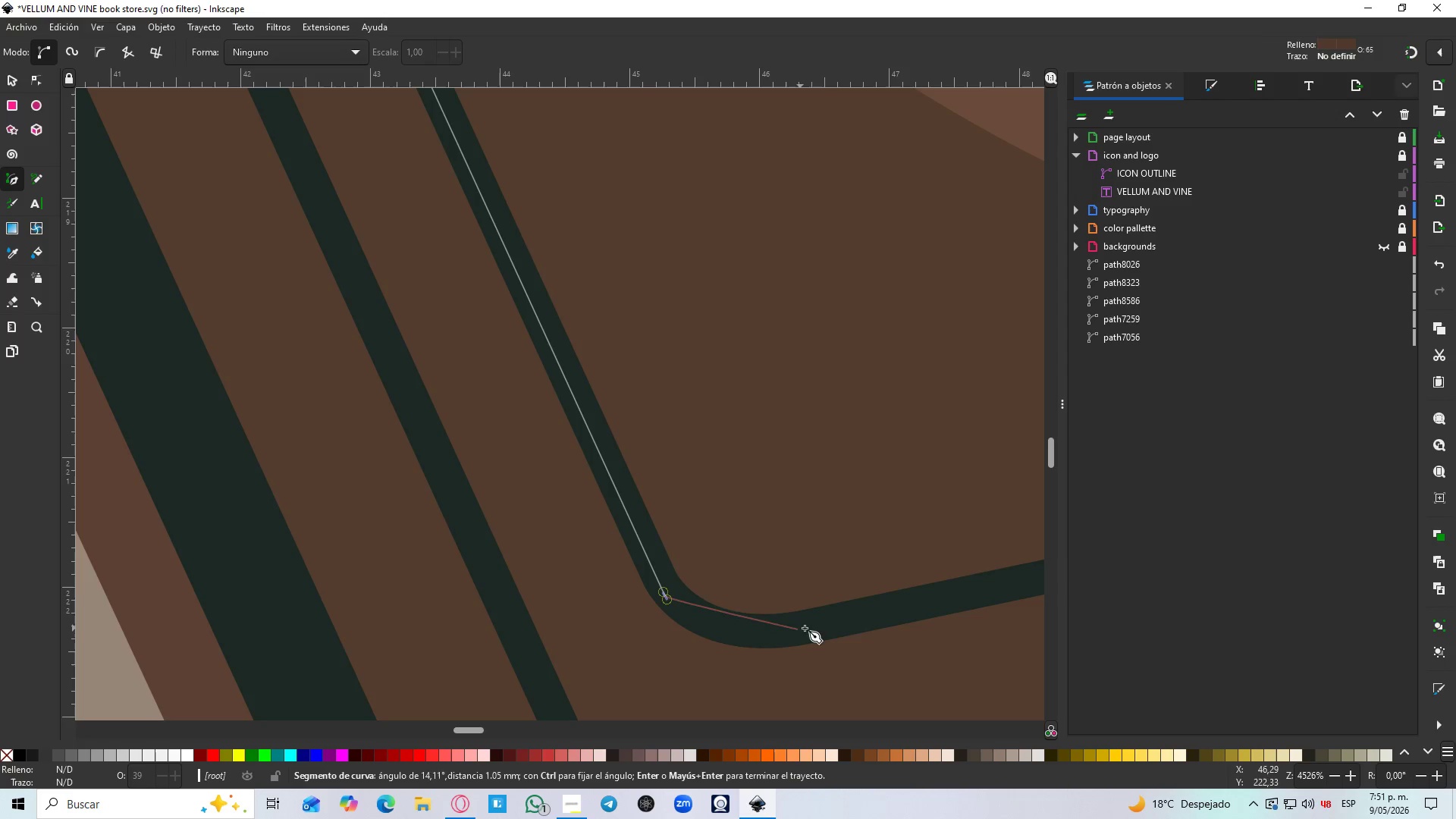 
left_click_drag(start_coordinate=[817, 626], to_coordinate=[899, 598])
 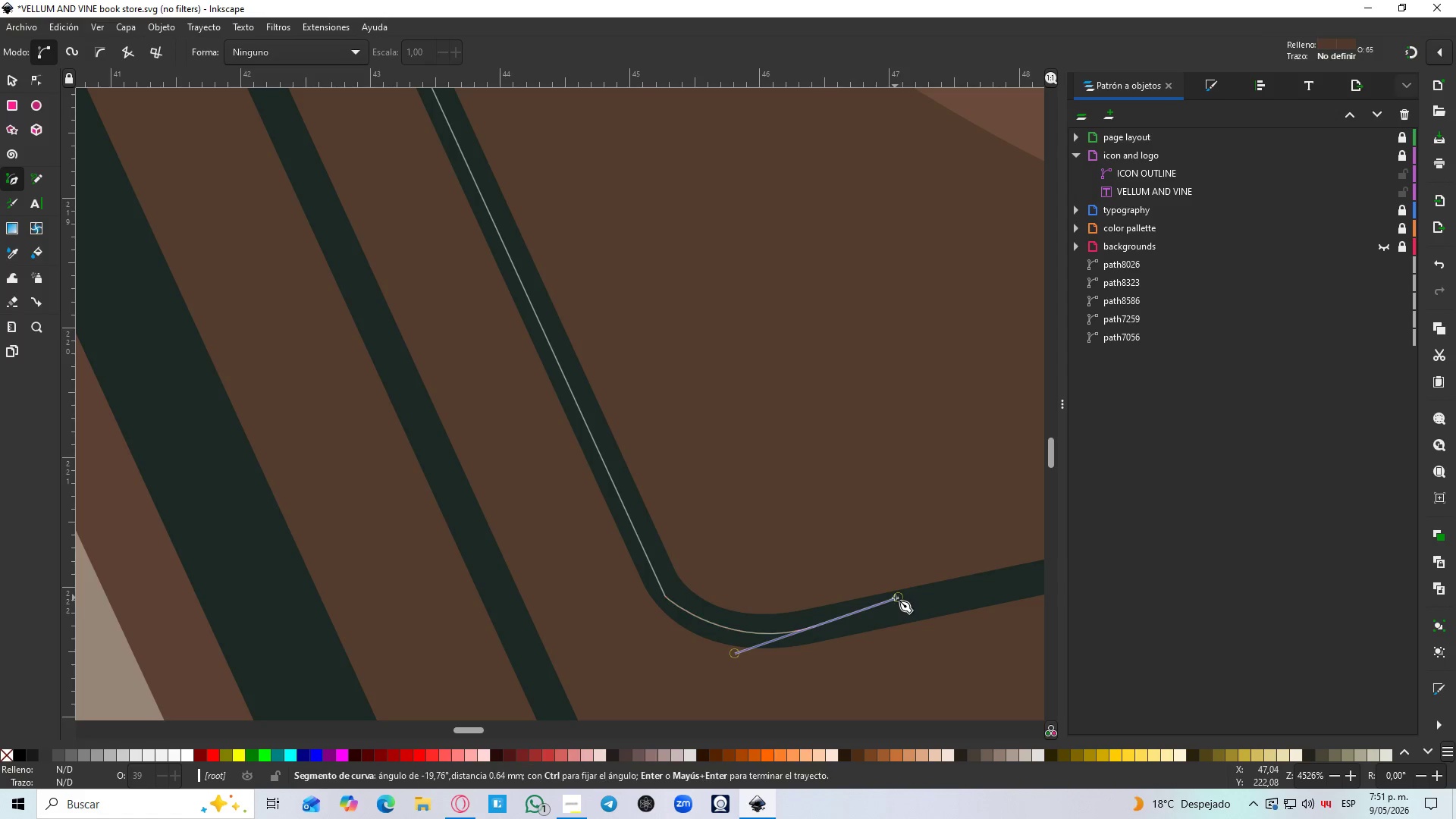 
hold_key(key=ControlLeft, duration=0.69)
 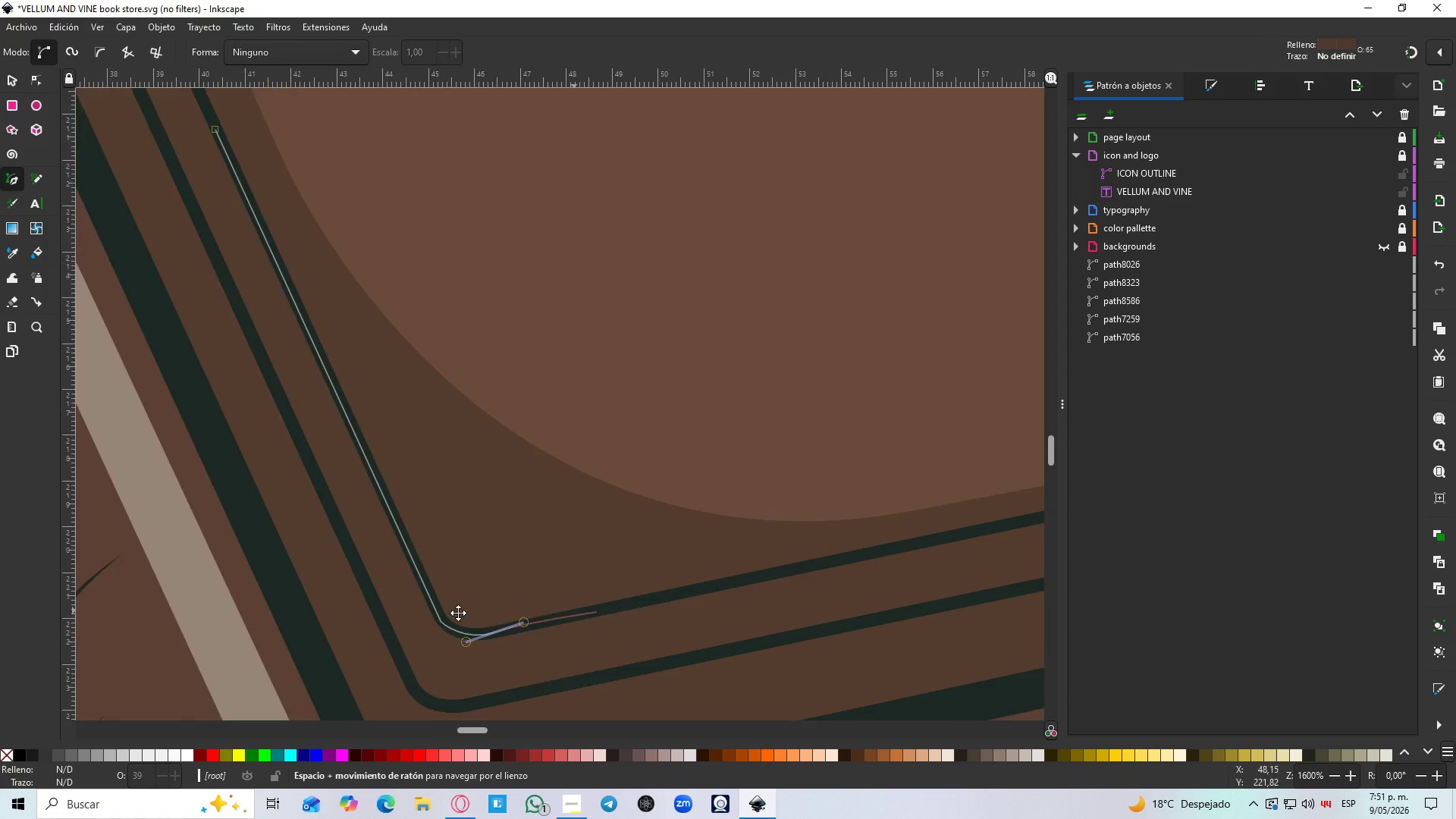 
hold_key(key=Space, duration=0.67)
 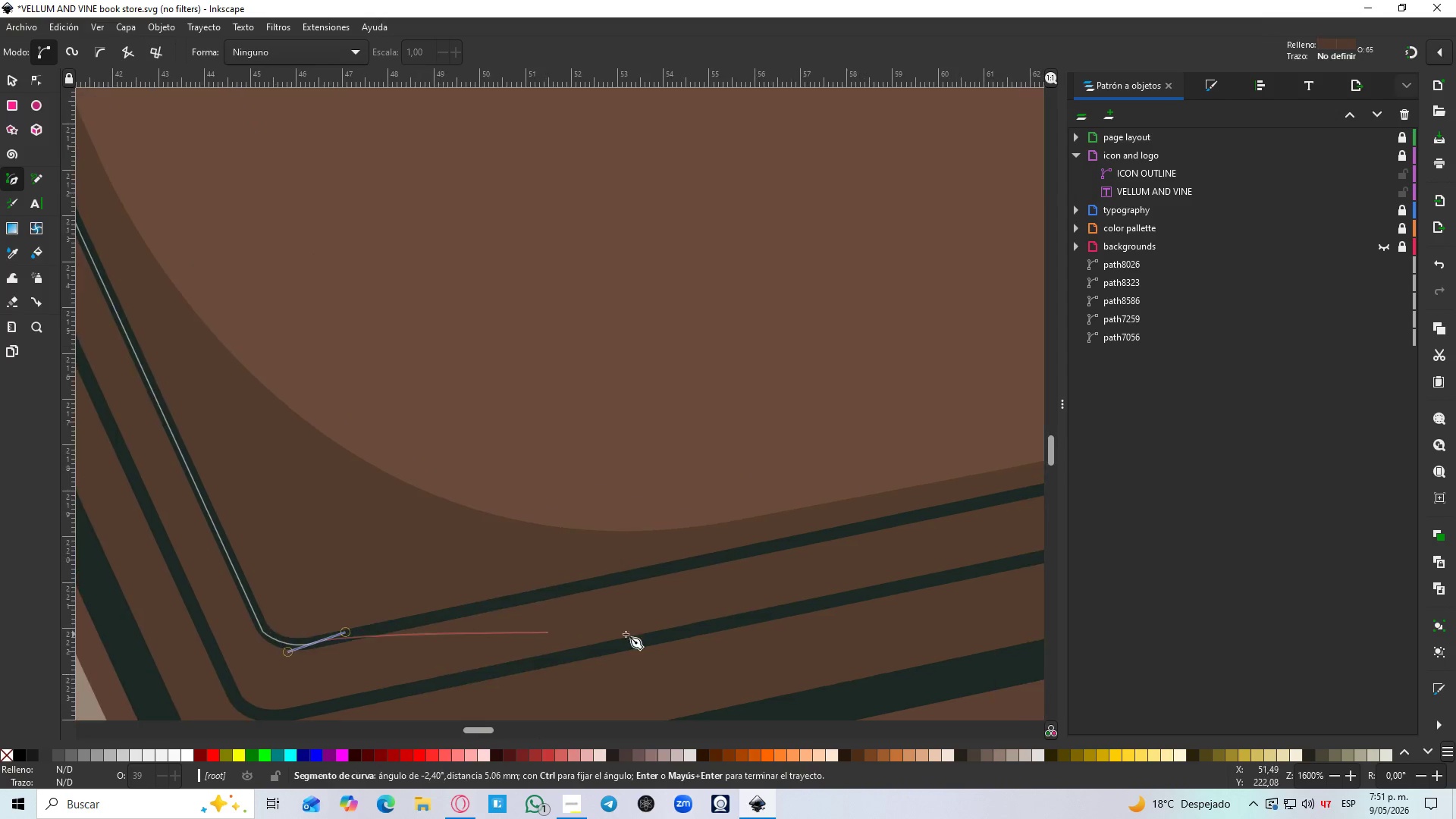 
scroll: coordinate [702, 635], scroll_direction: up, amount: 6.0
 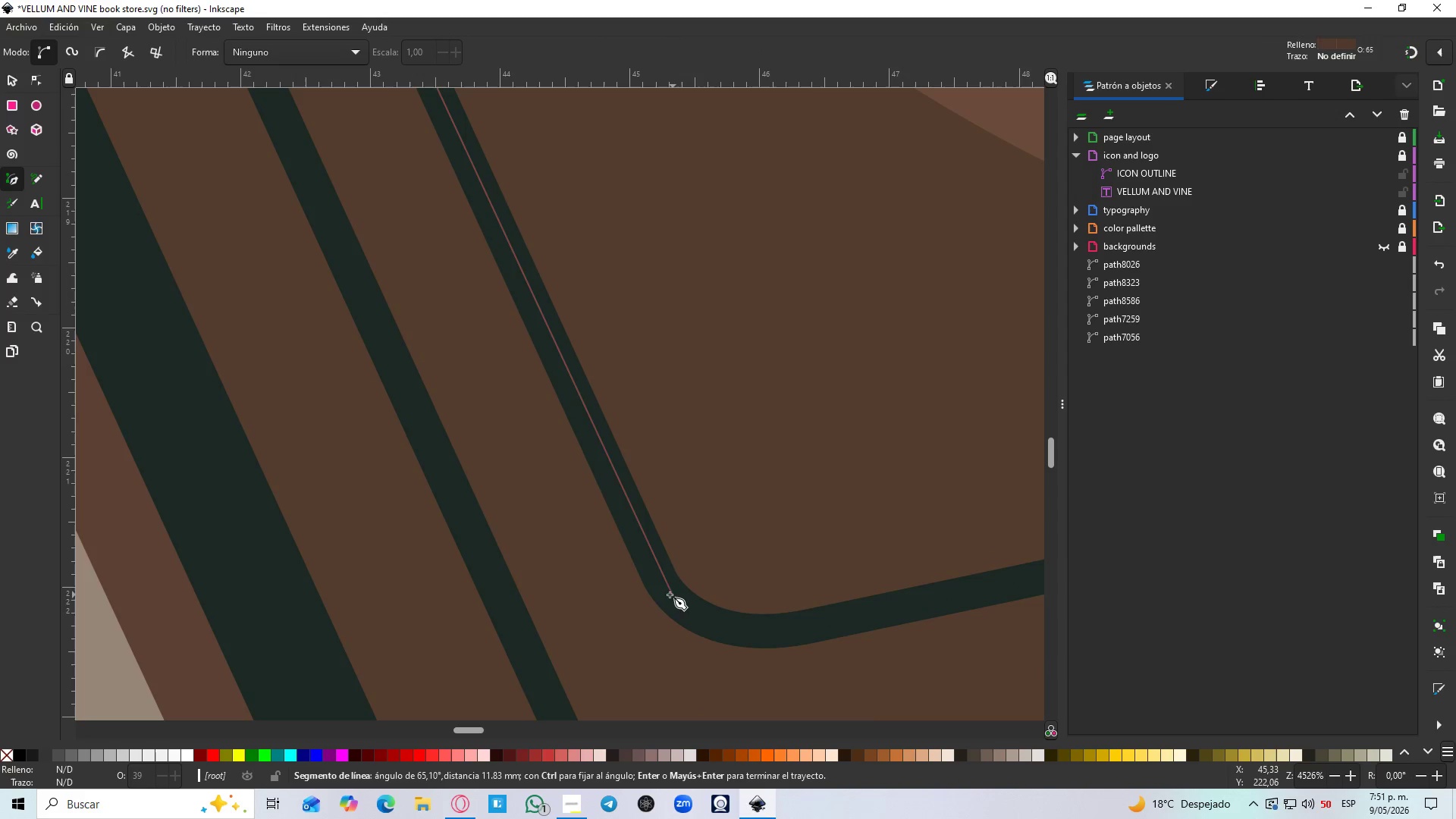 
hold_key(key=ControlLeft, duration=0.64)
 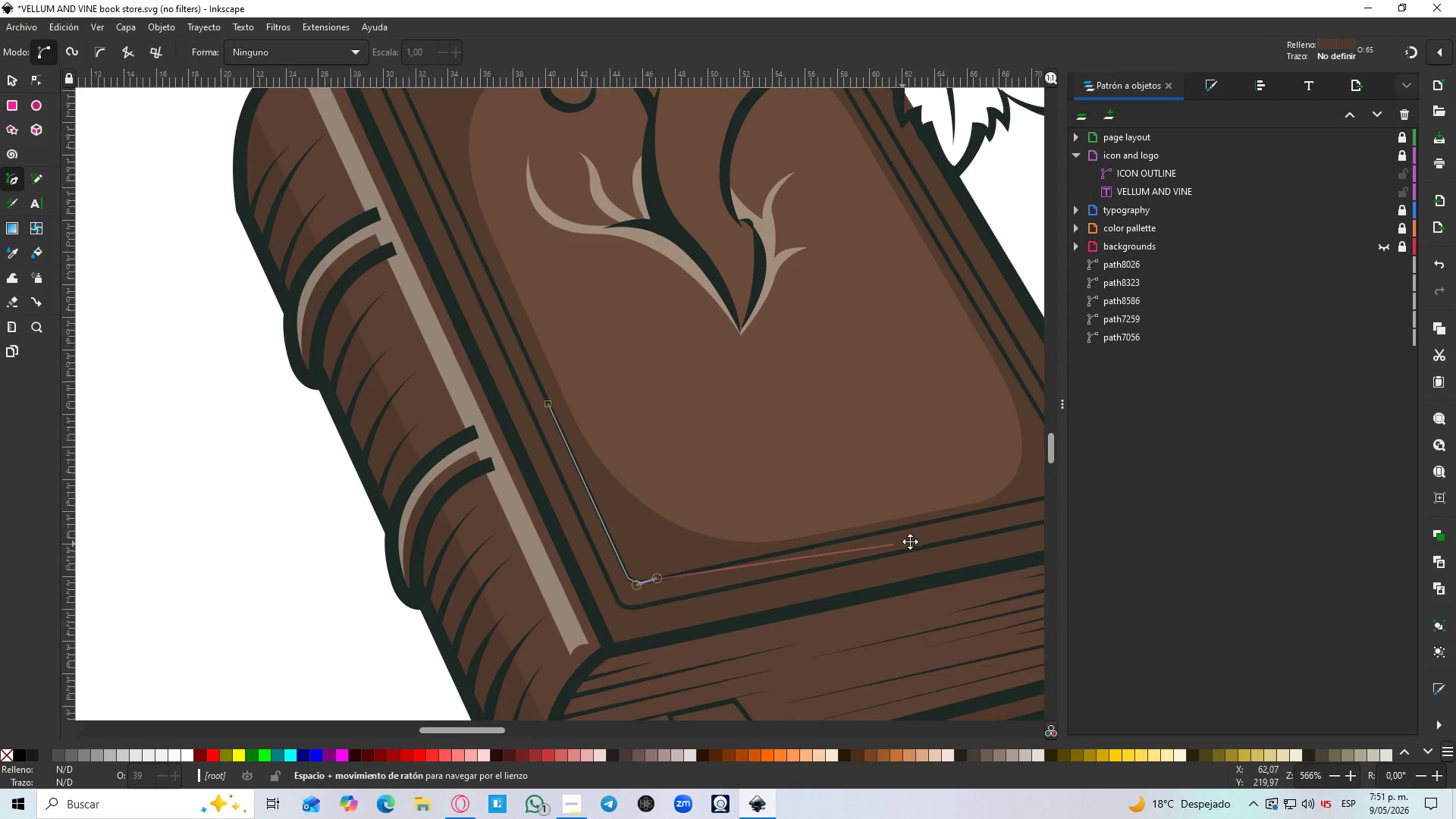 
hold_key(key=ControlLeft, duration=1.52)
 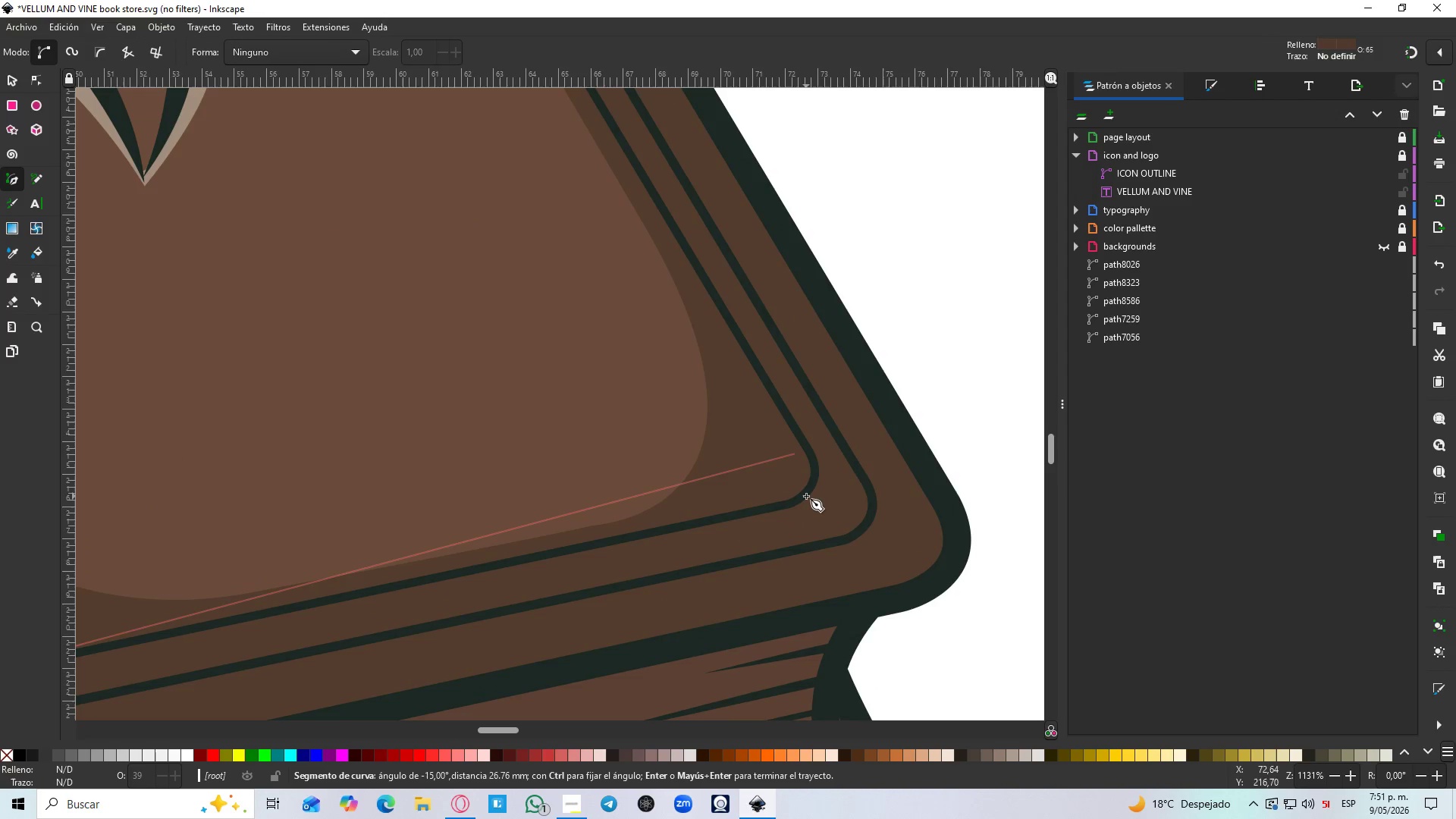 
hold_key(key=Space, duration=0.95)
 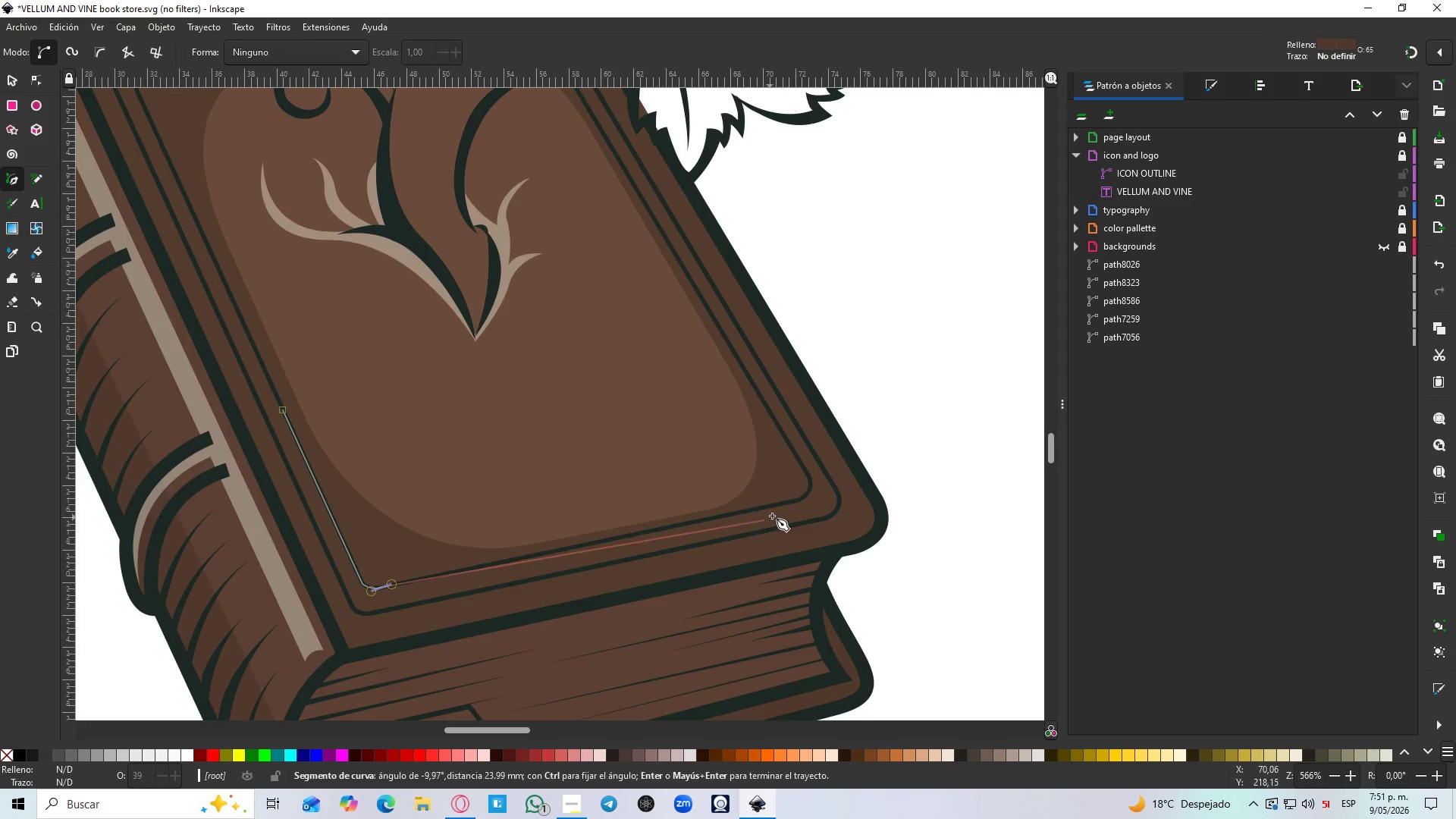 
hold_key(key=ControlLeft, duration=0.81)
 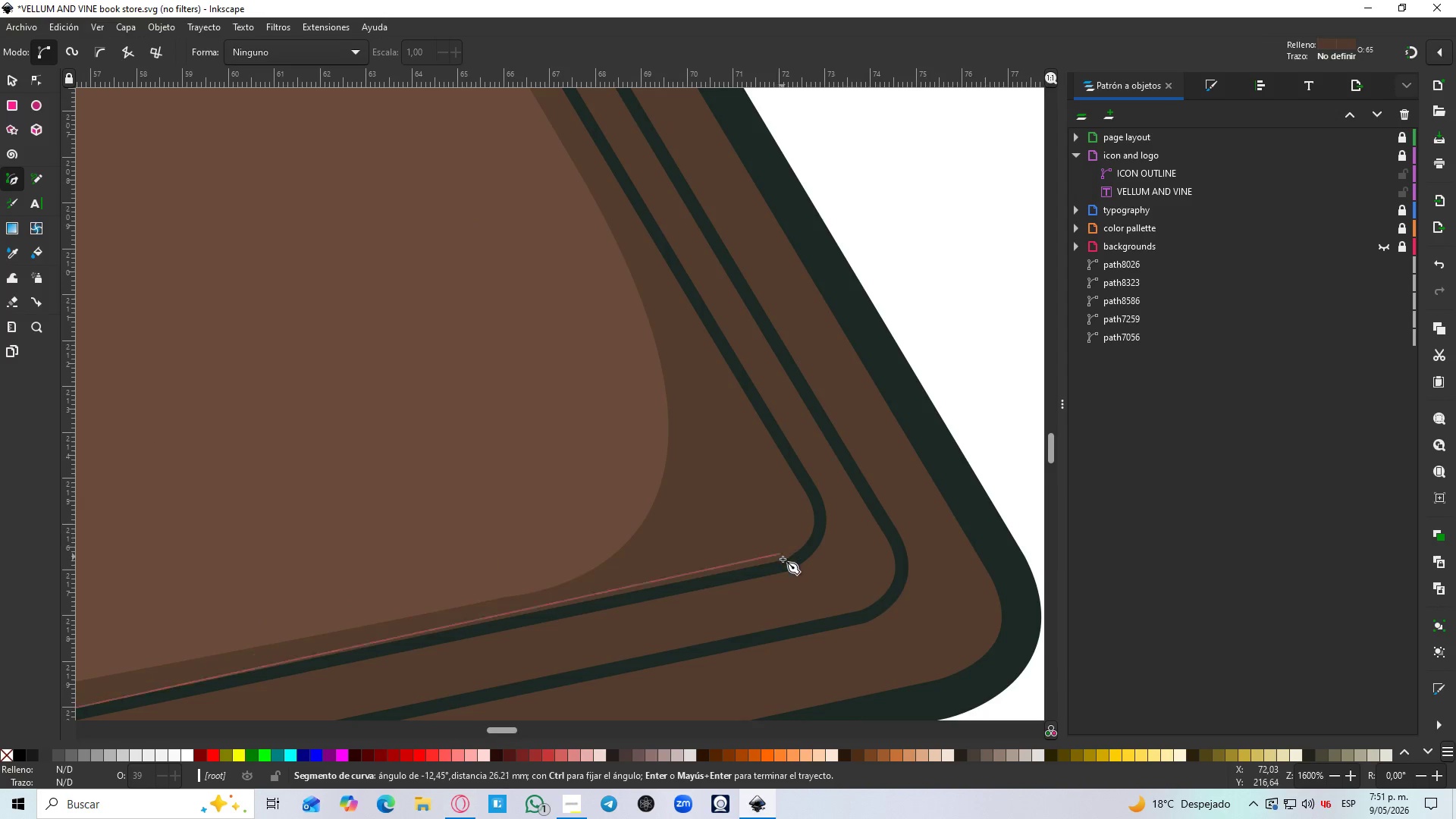 
hold_key(key=ControlLeft, duration=4.33)
 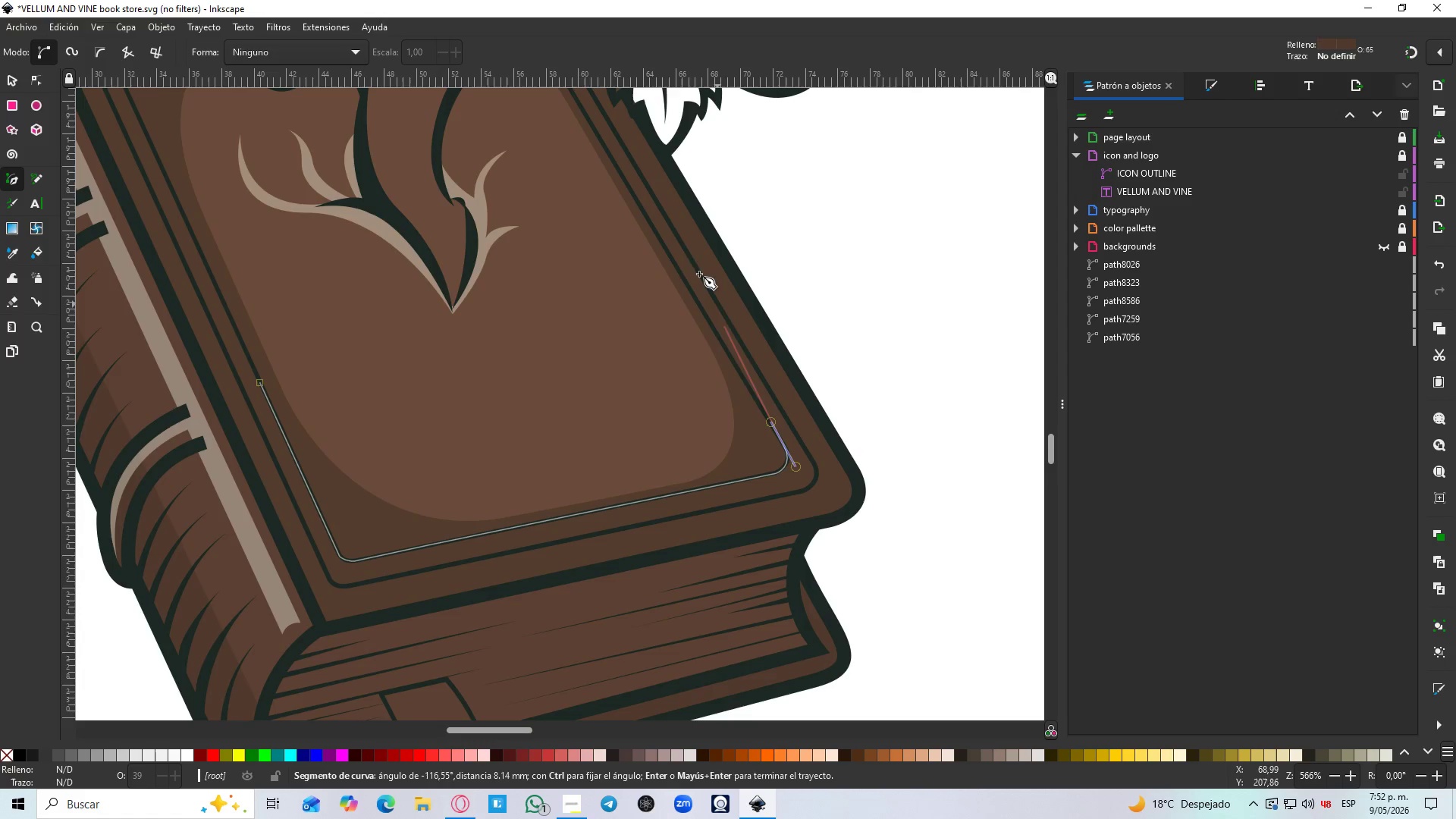 
scroll: coordinate [893, 597], scroll_direction: down, amount: 3.0
 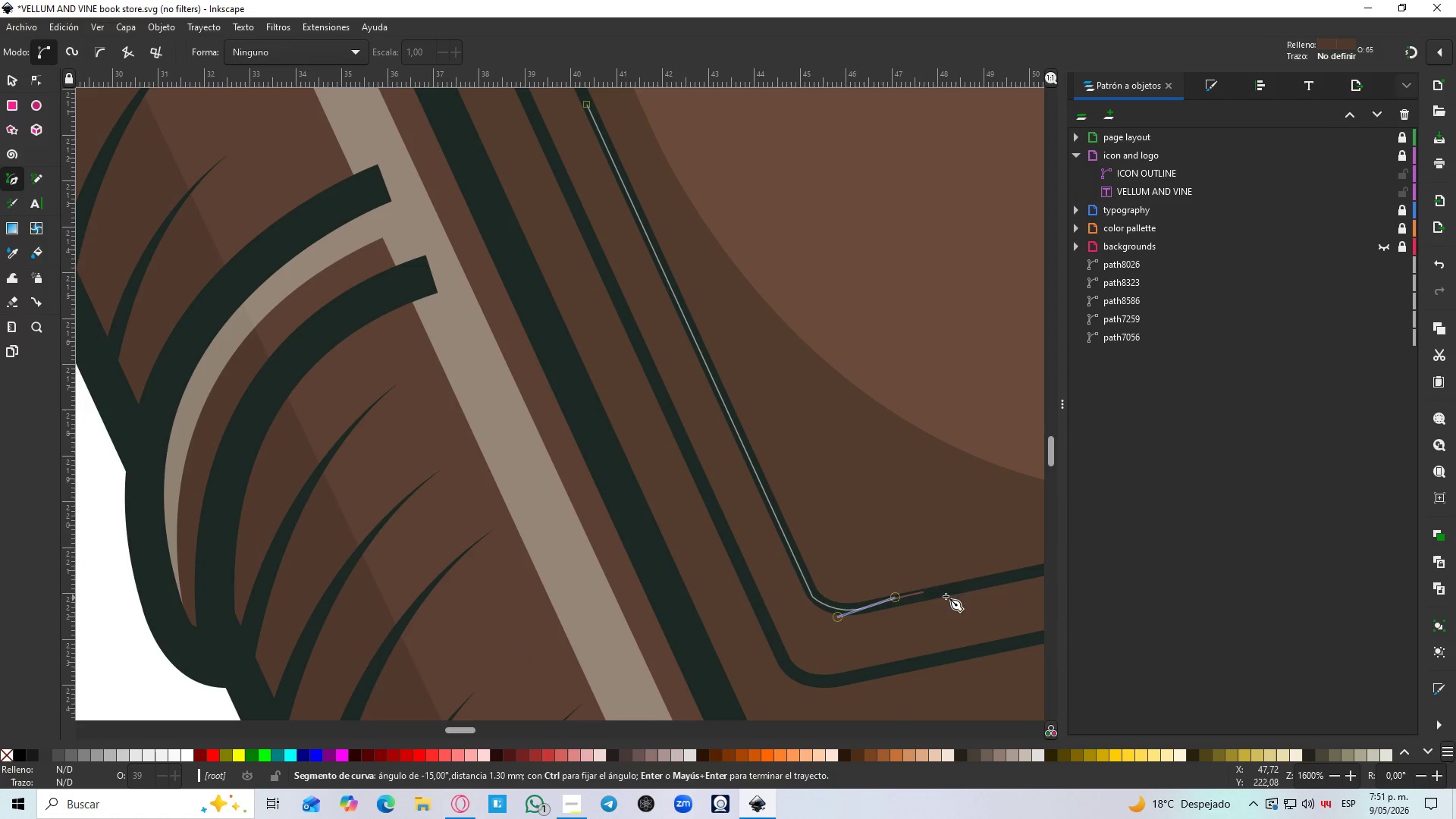 
left_click([787, 567])
 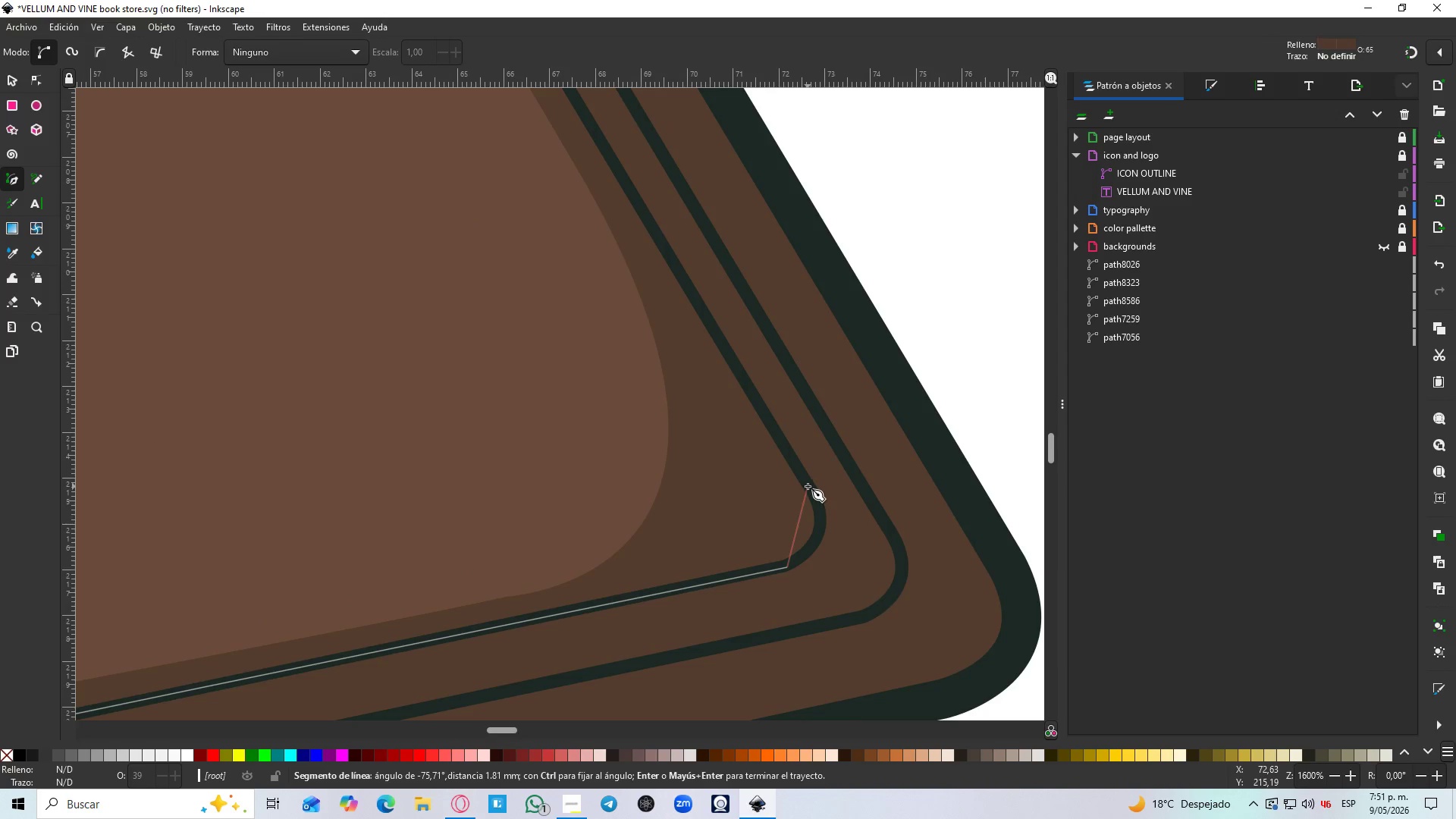 
scroll: coordinate [689, 587], scroll_direction: down, amount: 4.0
 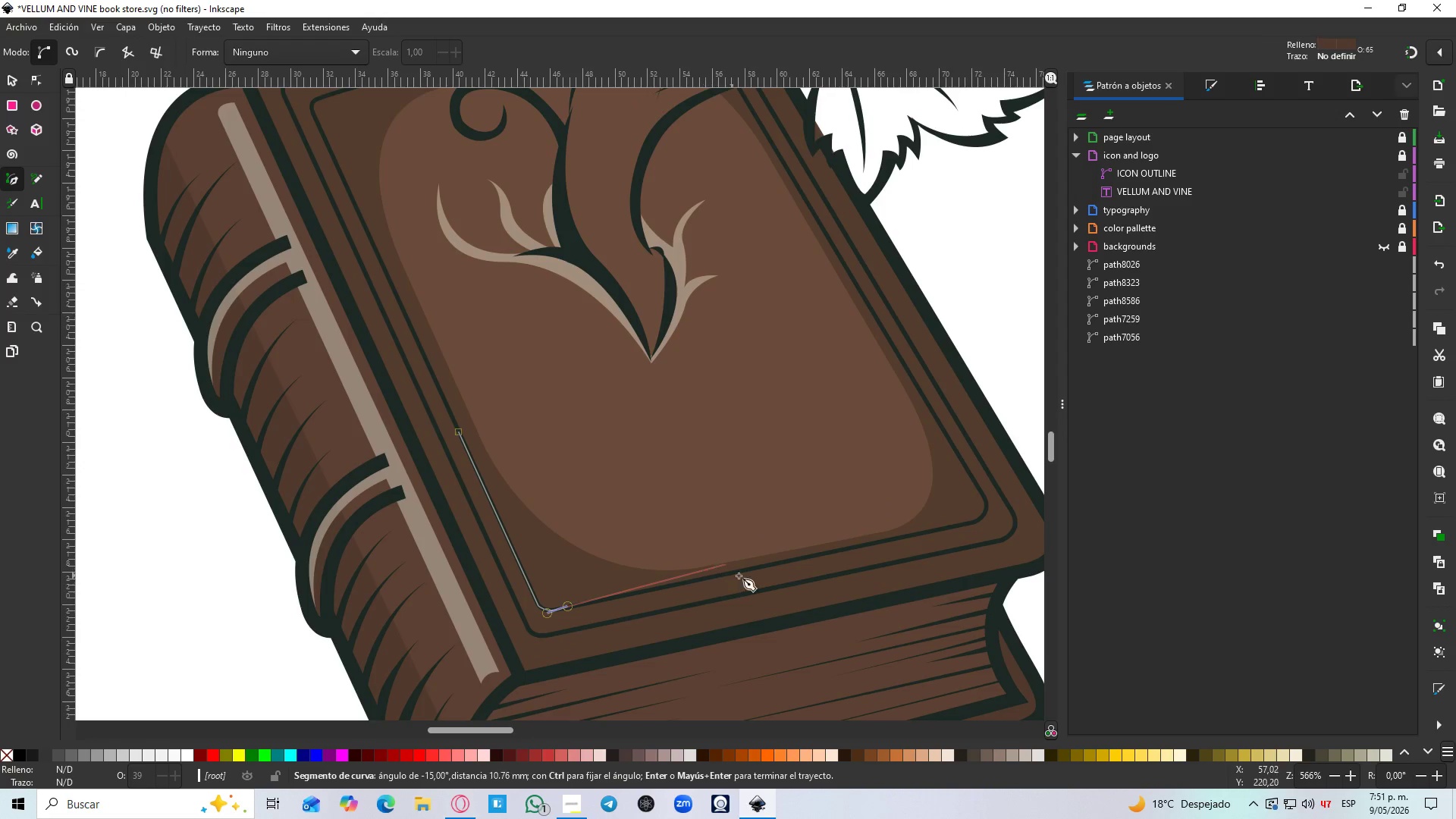 
left_click_drag(start_coordinate=[808, 485], to_coordinate=[773, 421])
 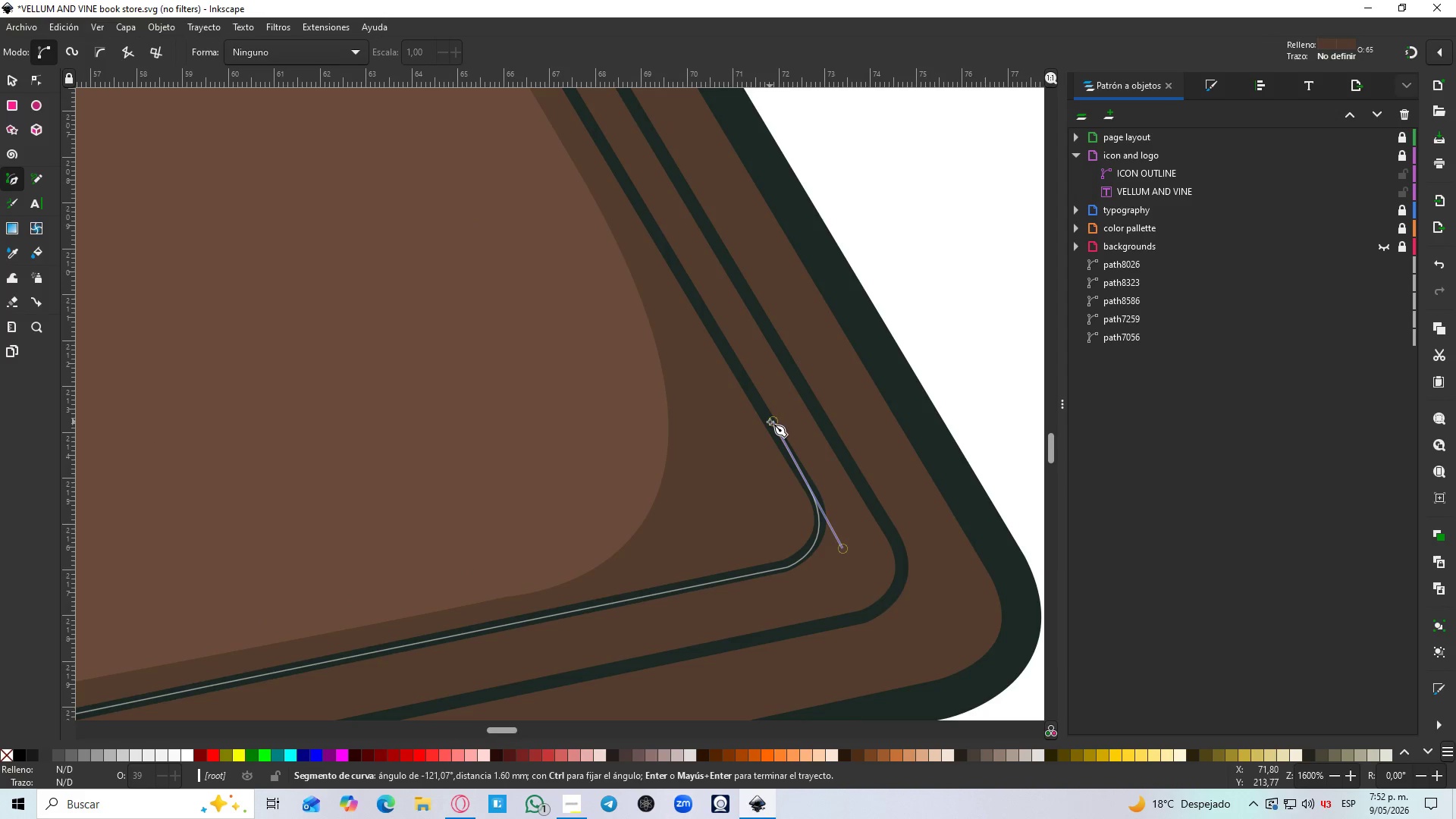 
hold_key(key=ControlLeft, duration=0.41)
 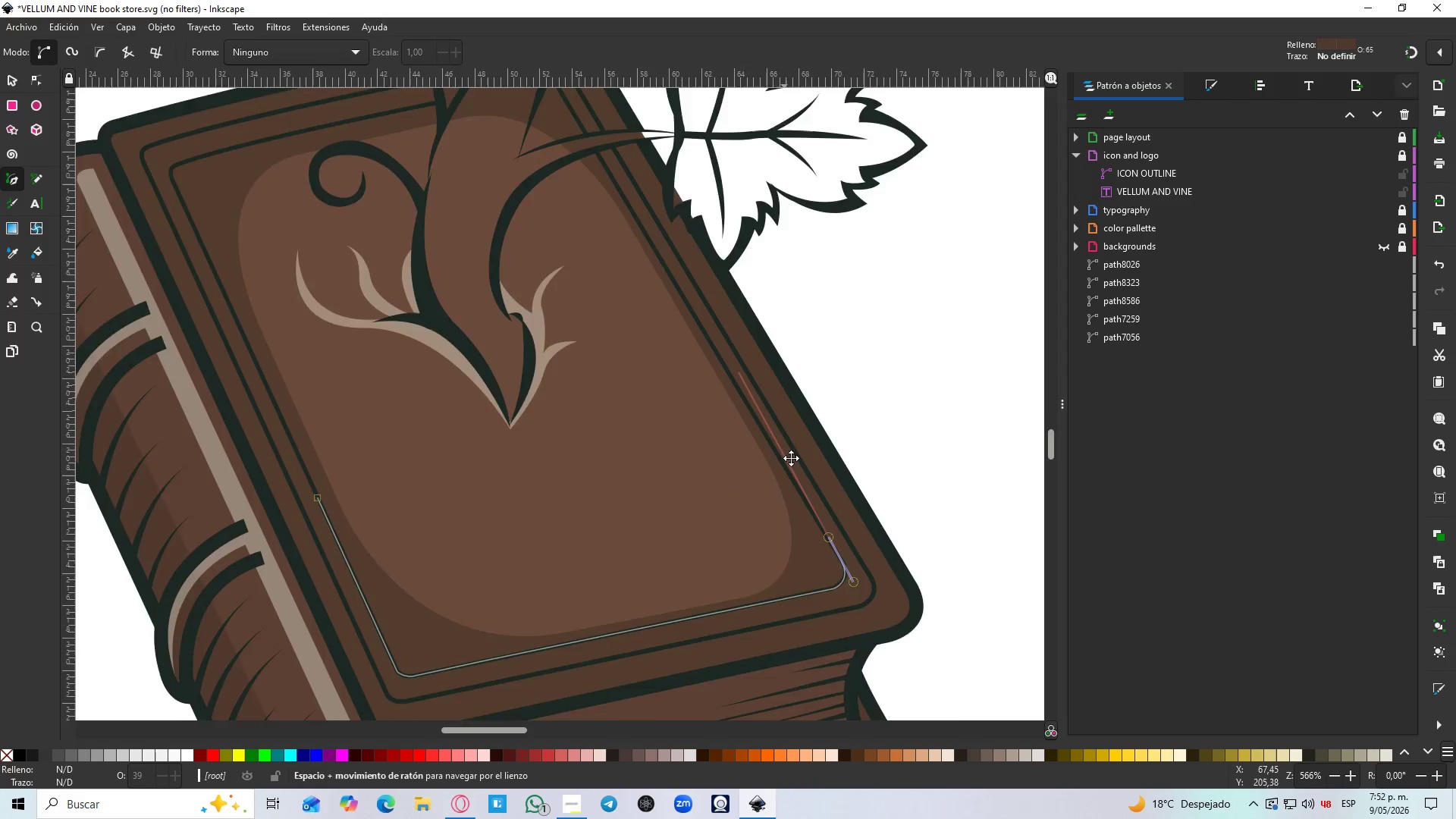 
scroll: coordinate [792, 505], scroll_direction: up, amount: 4.0
 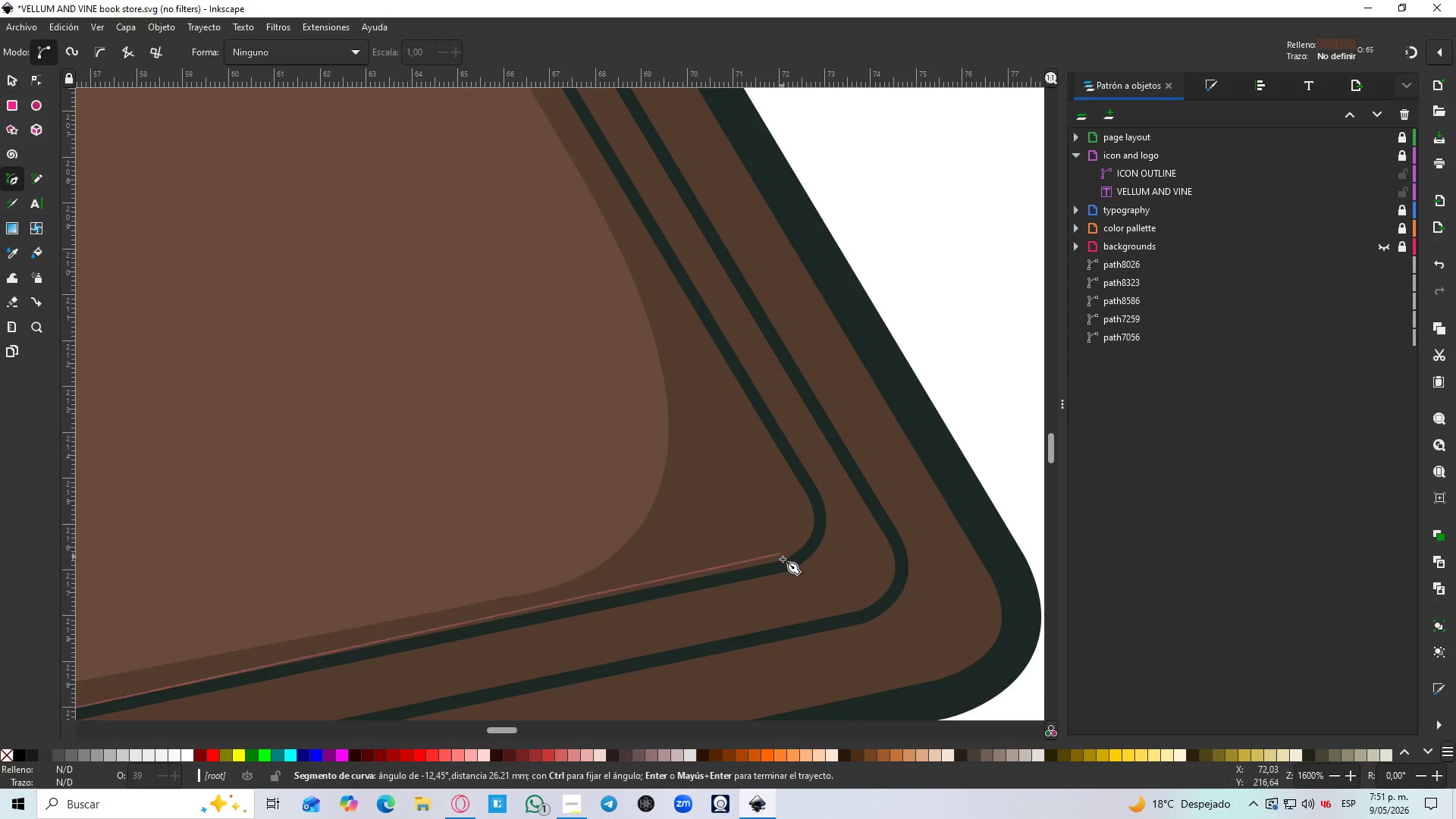 
hold_key(key=Space, duration=0.41)
 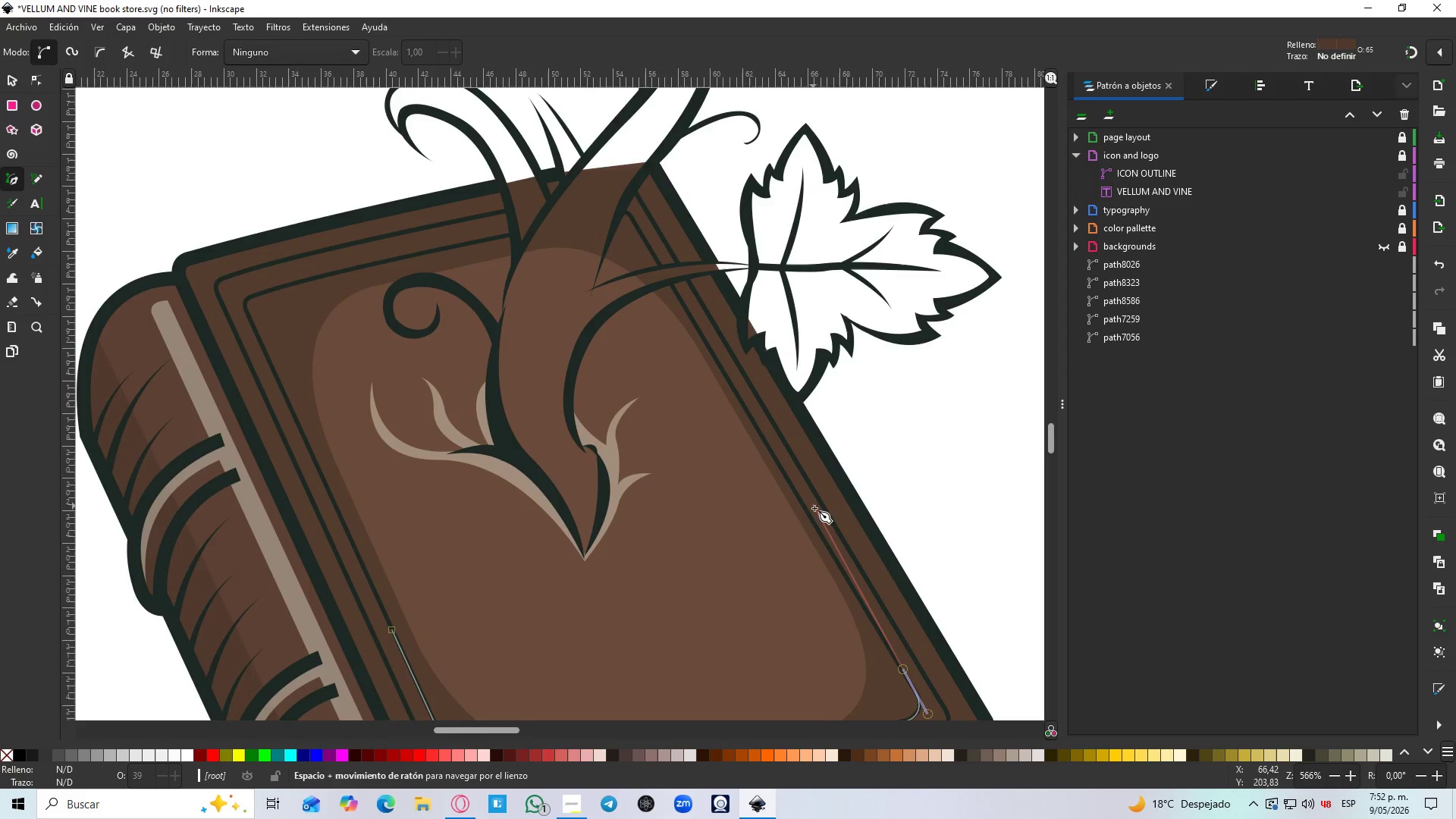 
key(Control+S)
 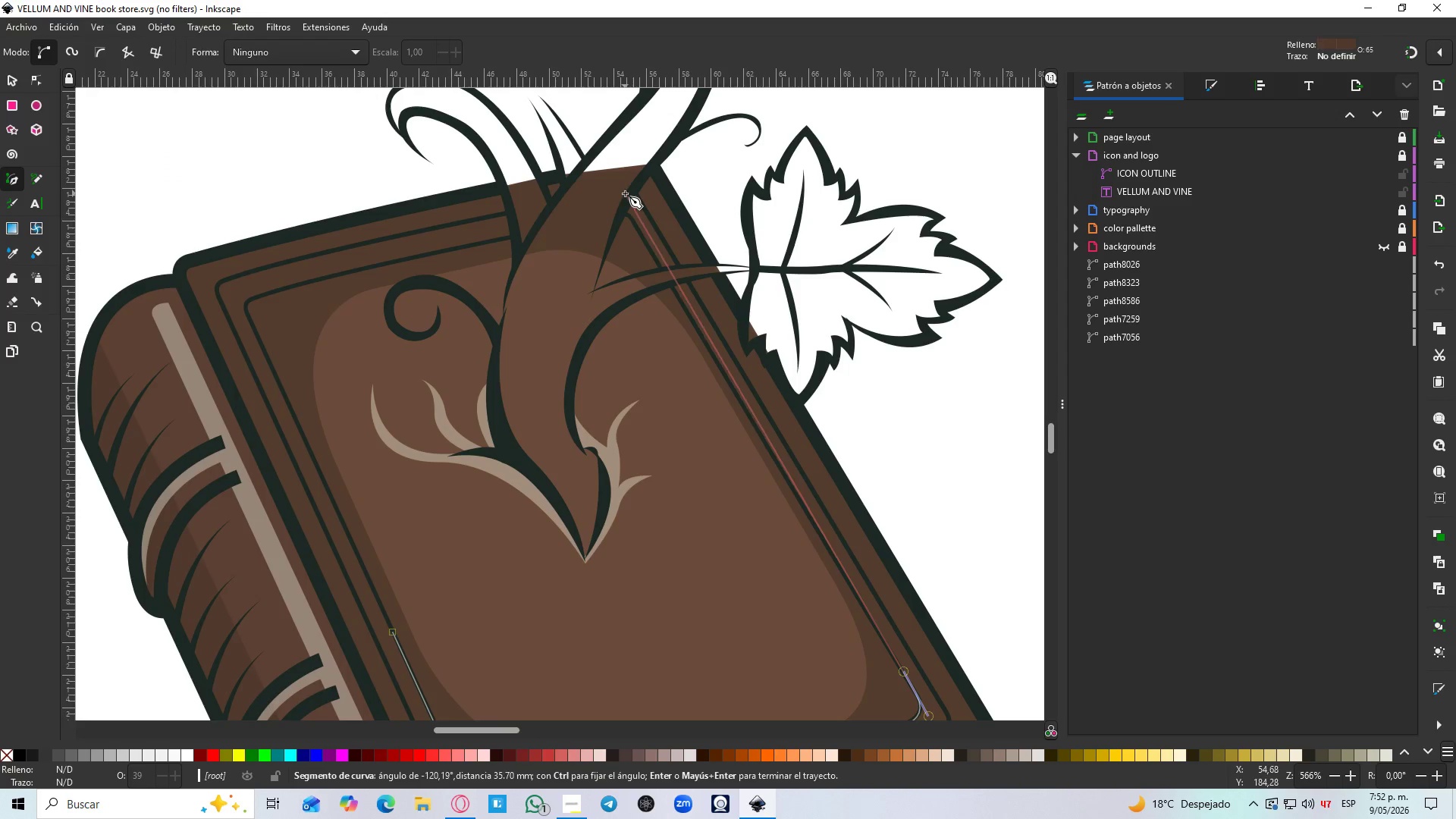 
hold_key(key=ControlLeft, duration=1.0)
 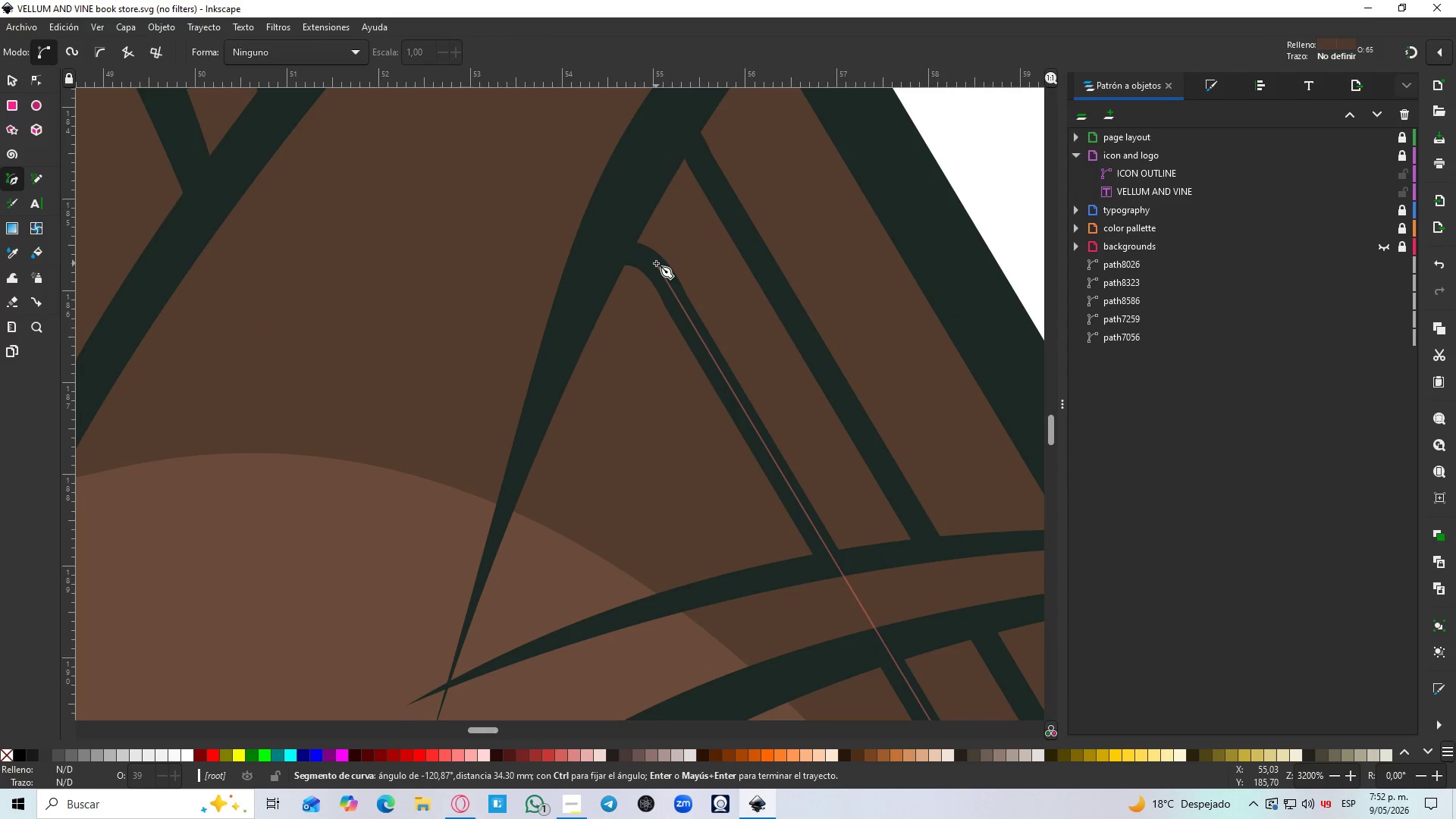 
hold_key(key=ControlLeft, duration=1.64)
left_click([656, 263])
 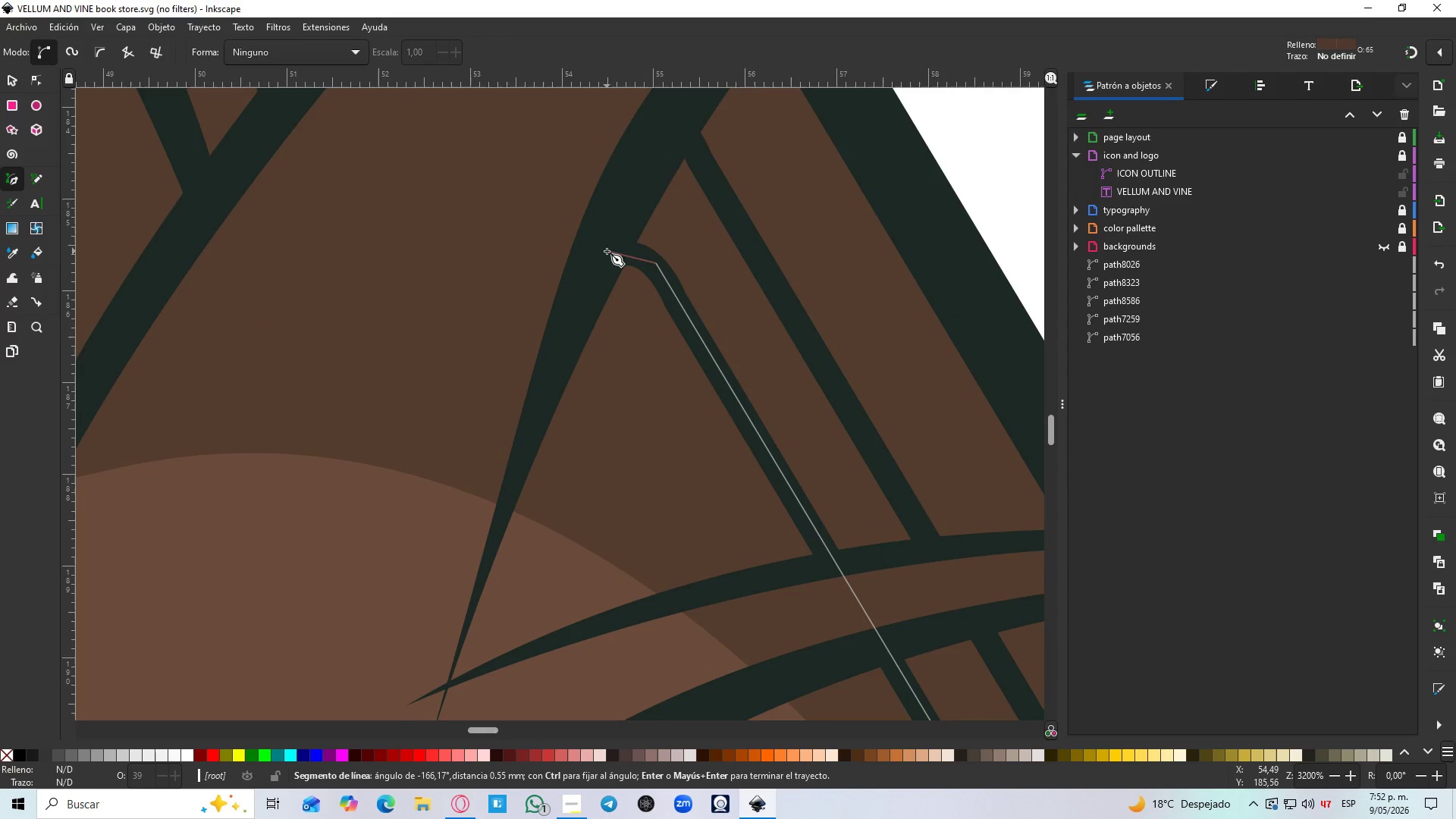 
scroll: coordinate [770, 422], scroll_direction: down, amount: 5.0
 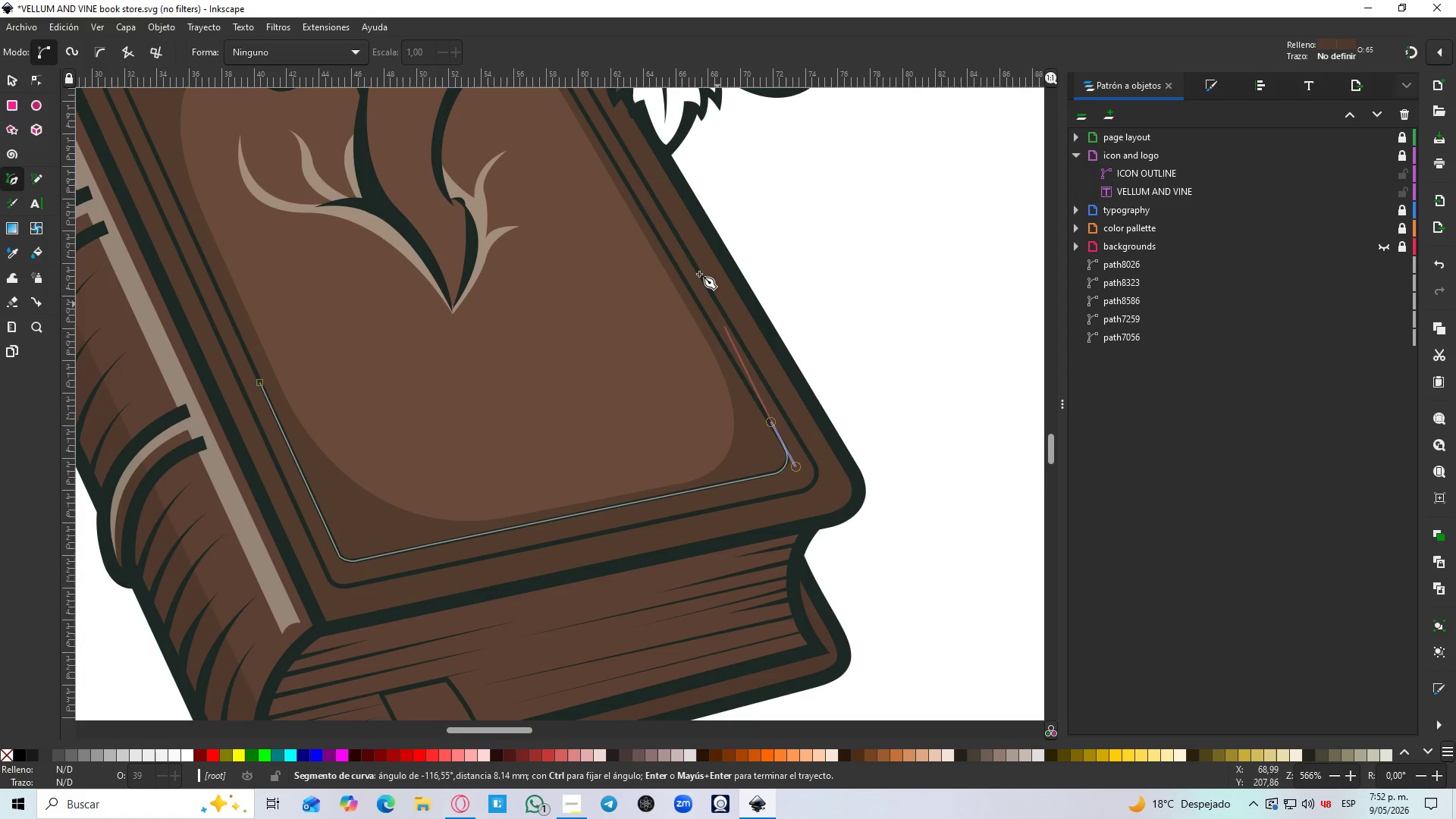 
hold_key(key=ControlLeft, duration=0.45)
 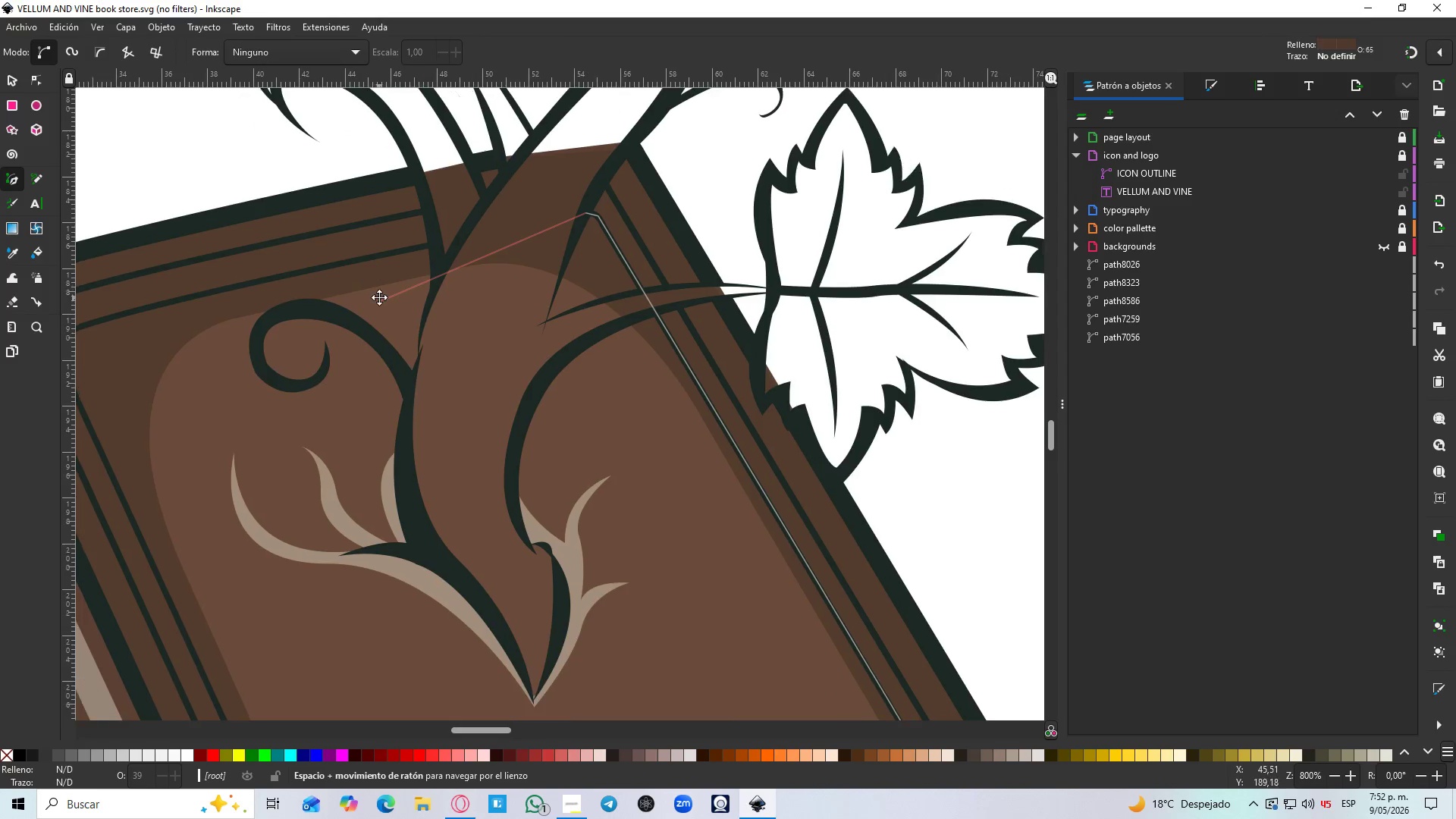 
hold_key(key=Space, duration=0.89)
 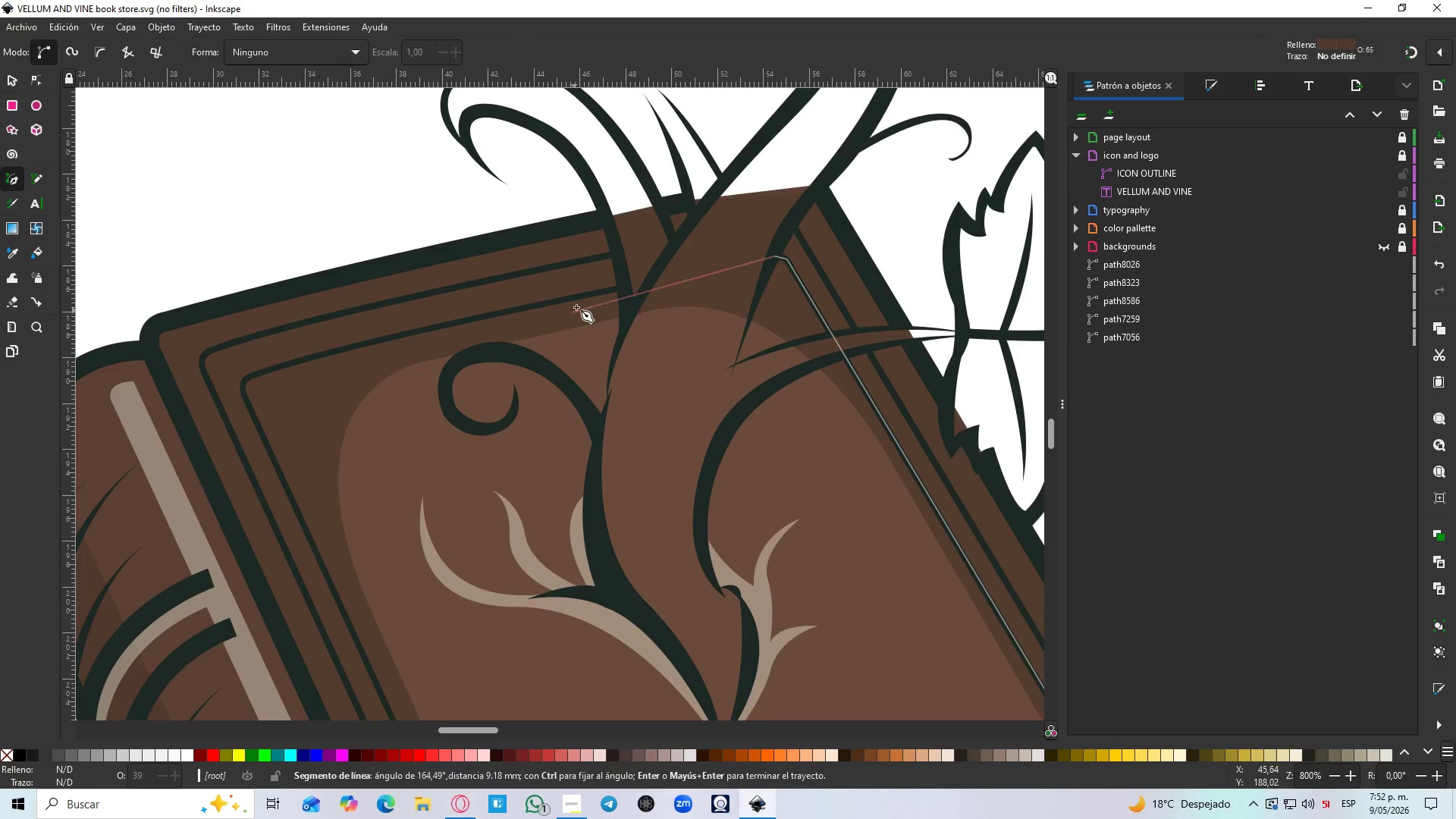 
hold_key(key=ControlLeft, duration=0.61)
 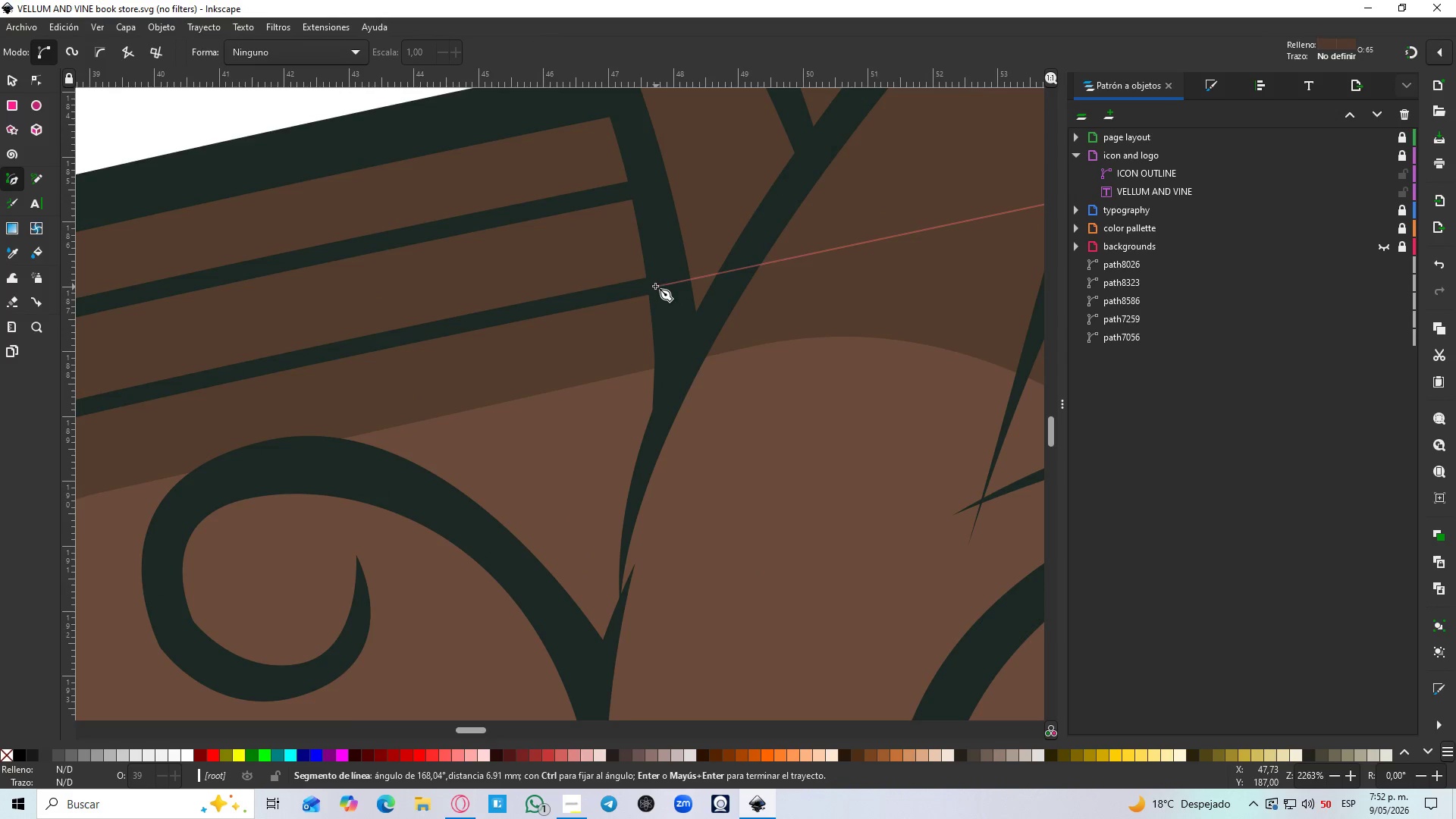 
scroll: coordinate [620, 226], scroll_direction: up, amount: 5.0
 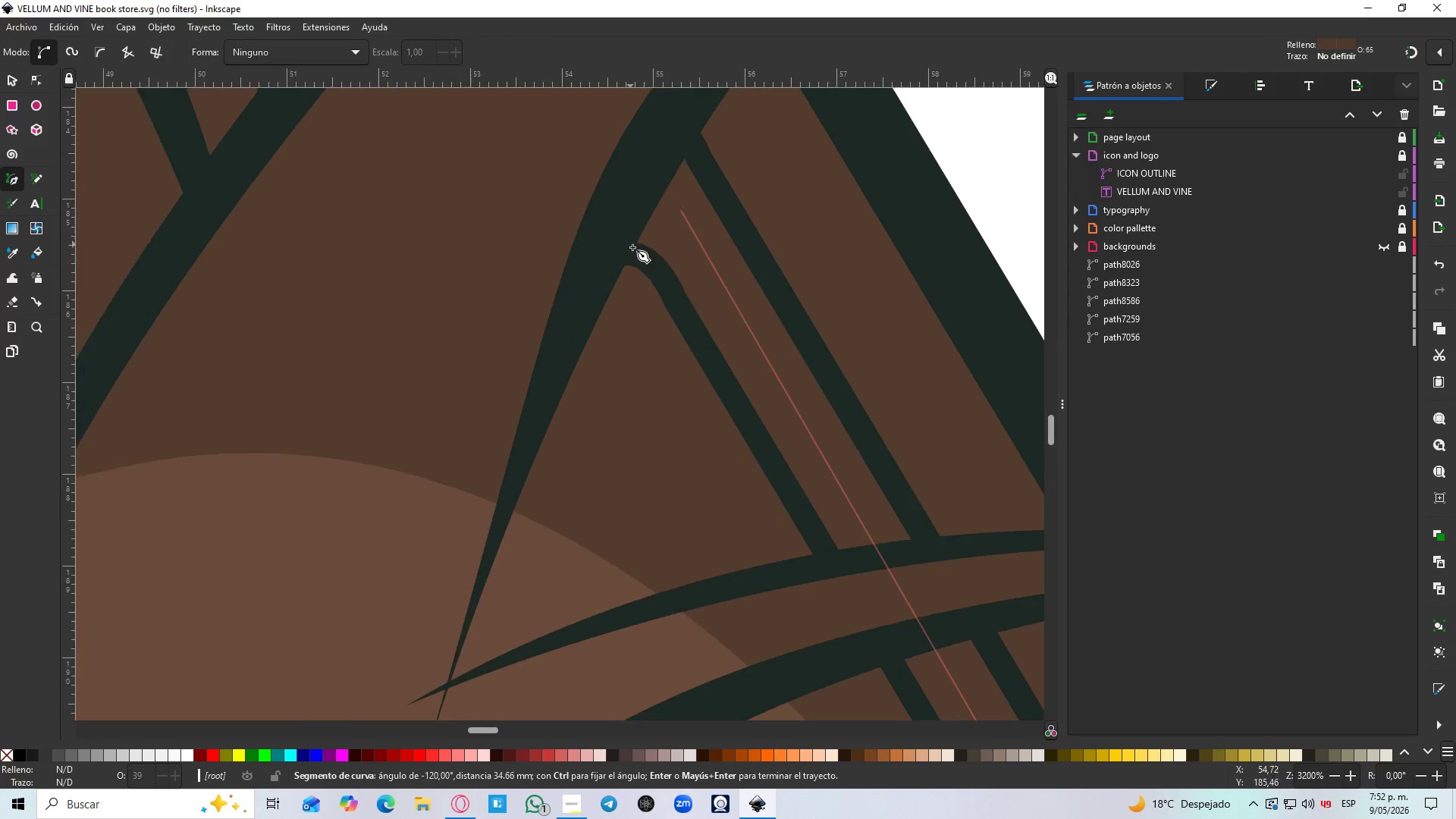 
left_click([653, 284])
 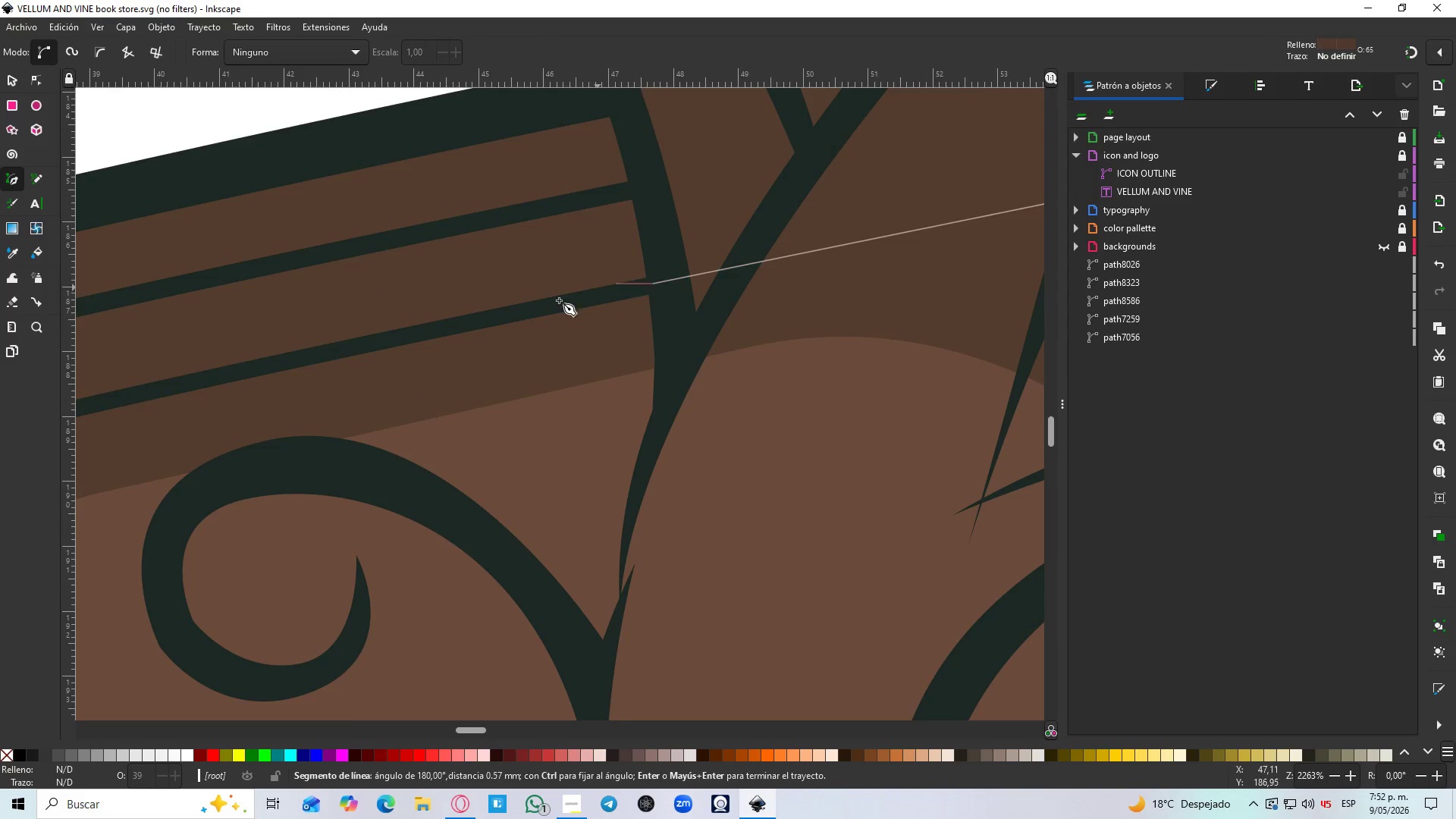 
hold_key(key=ControlLeft, duration=0.45)
 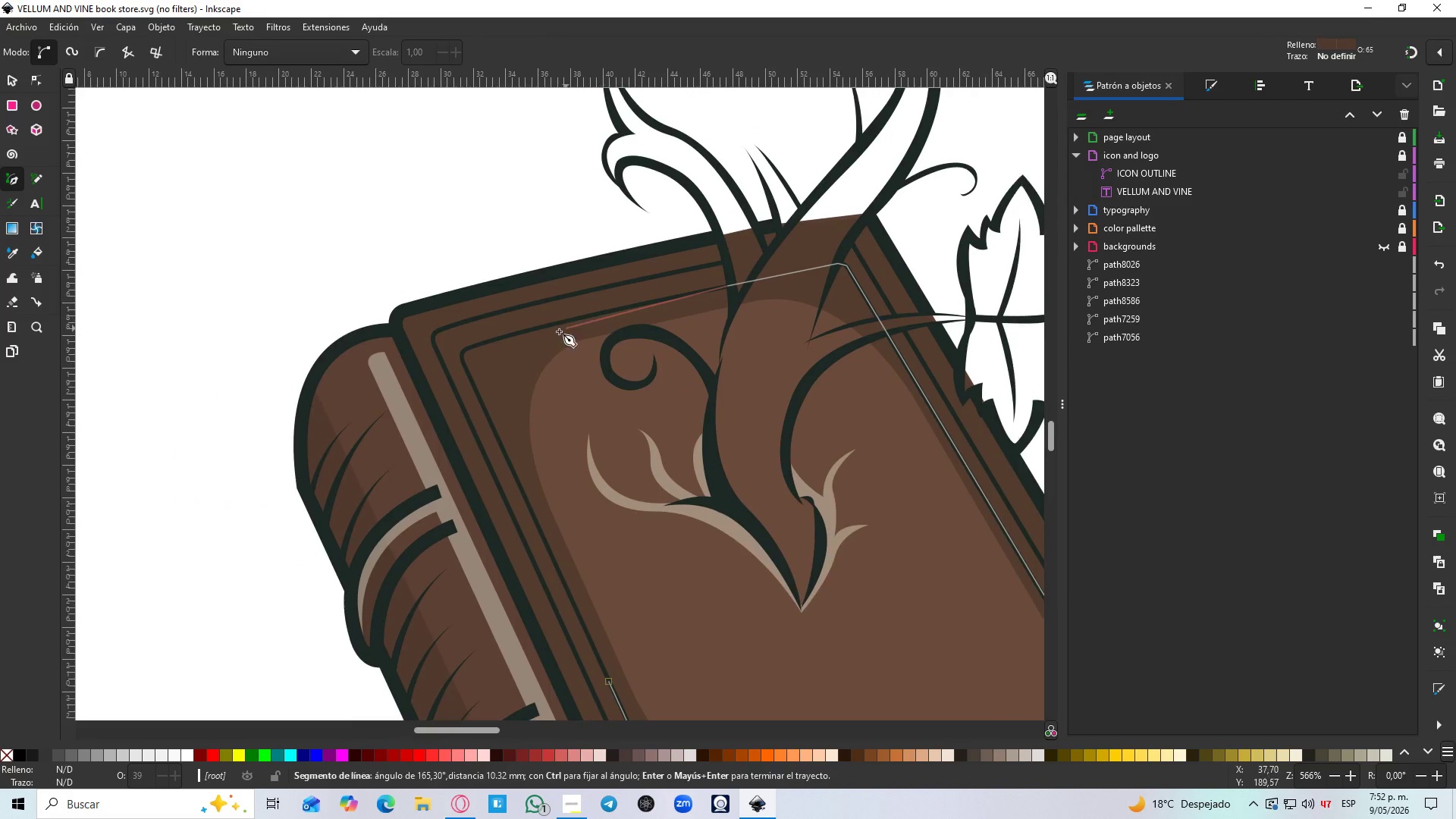 
hold_key(key=Space, duration=0.34)
 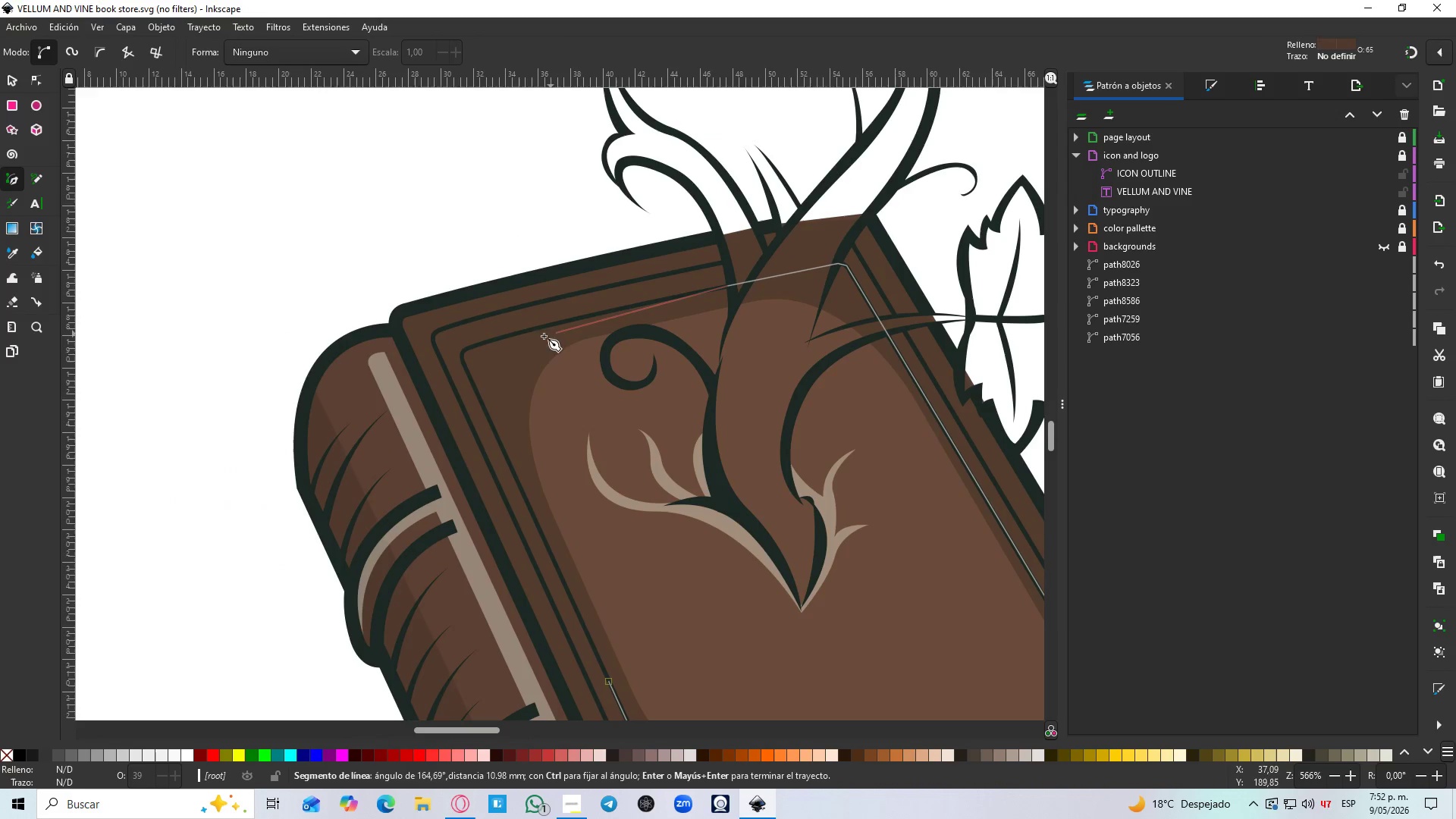 
scroll: coordinate [595, 255], scroll_direction: down, amount: 3.0
 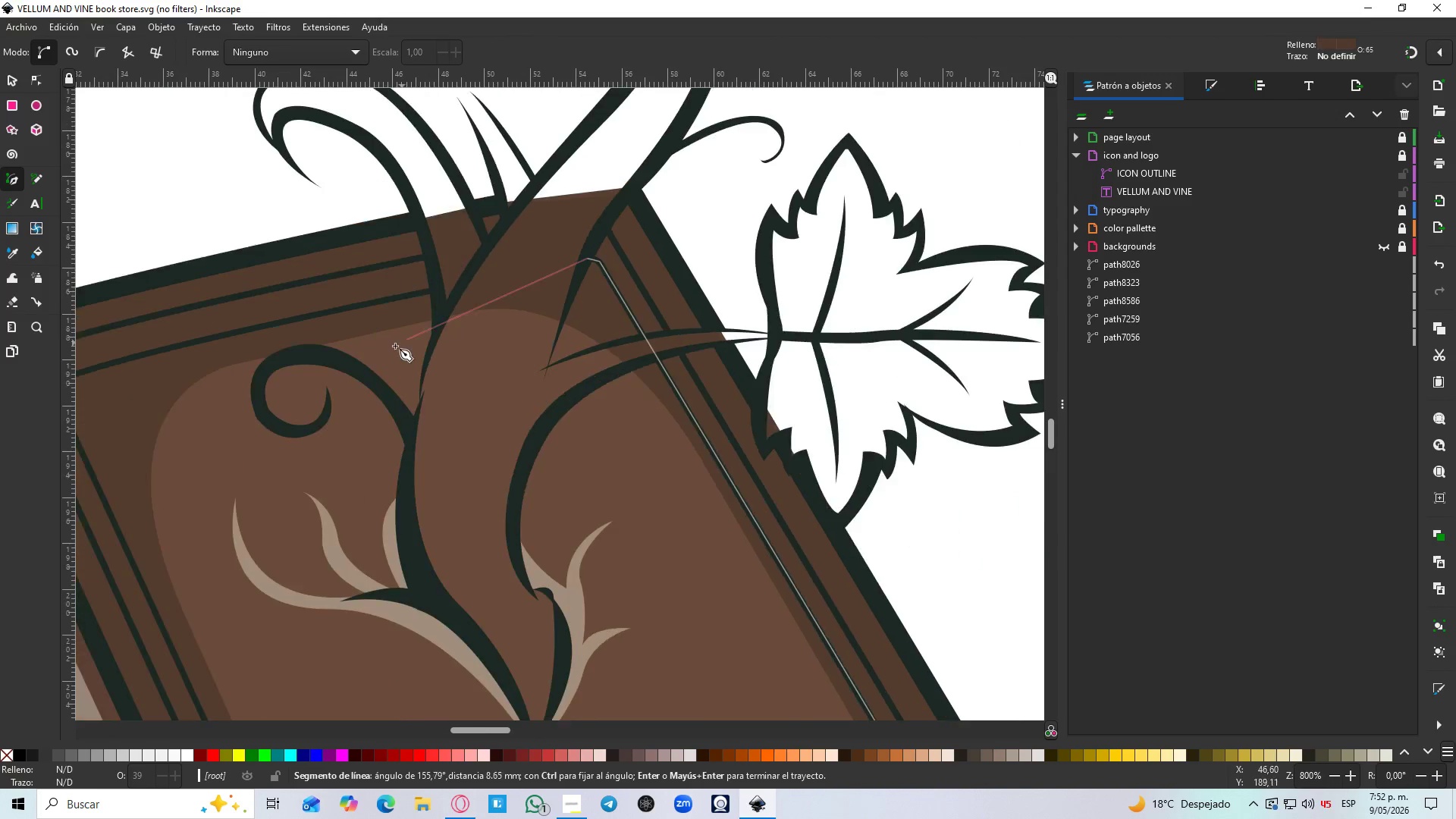 
hold_key(key=ControlLeft, duration=1.0)
 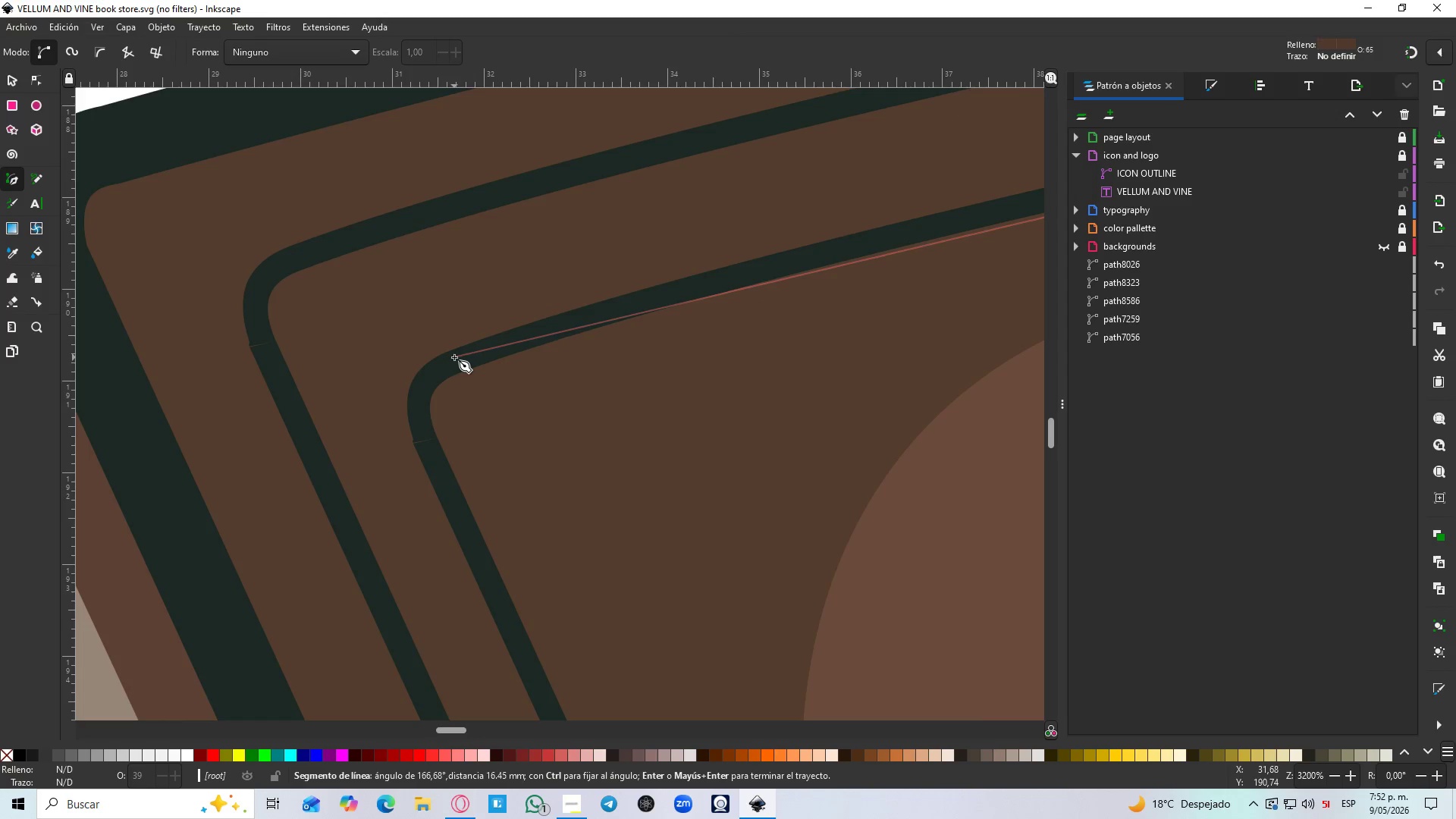 
scroll: coordinate [598, 291], scroll_direction: up, amount: 3.0
 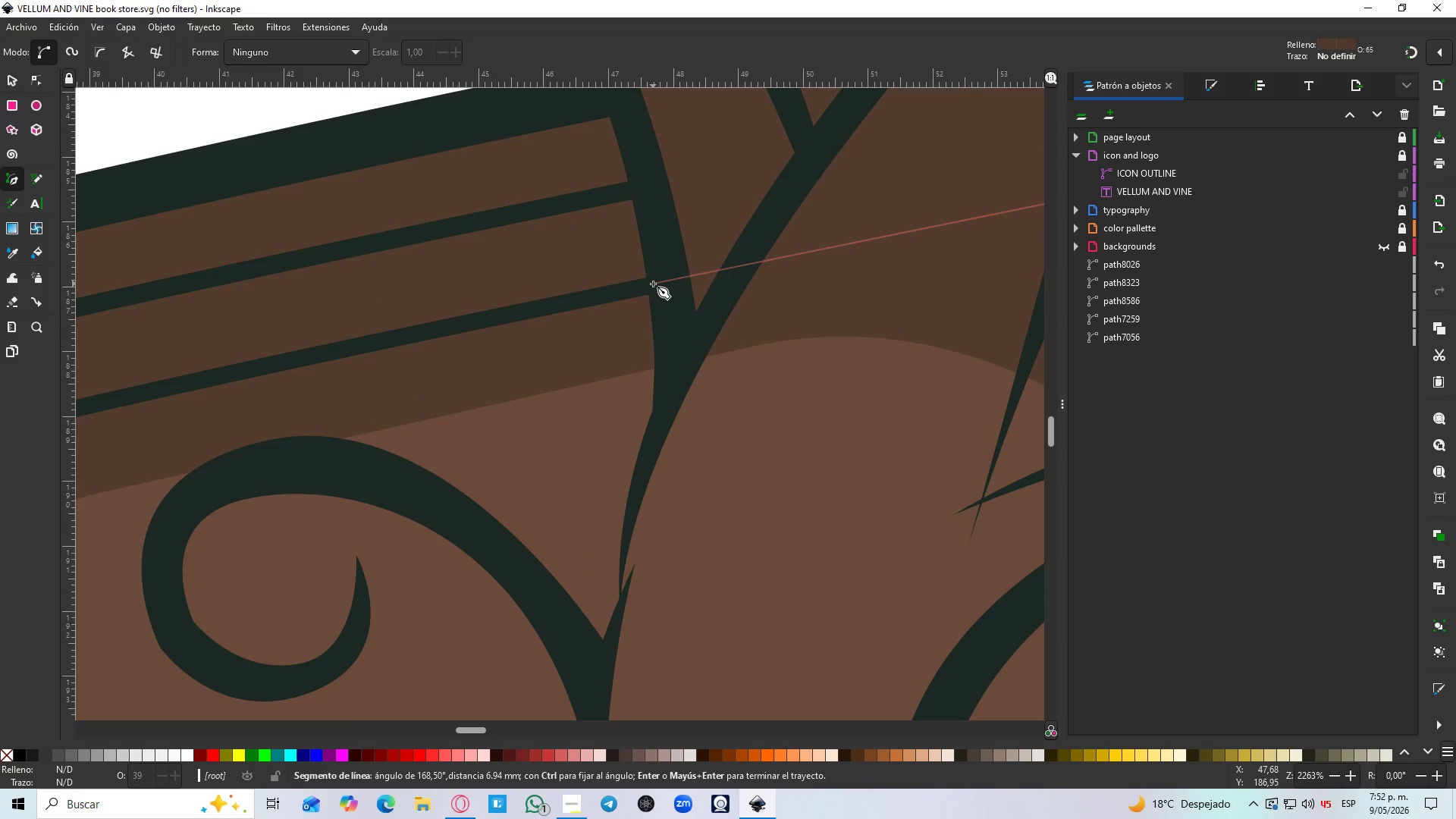 
left_click_drag(start_coordinate=[454, 358], to_coordinate=[453, 362])
 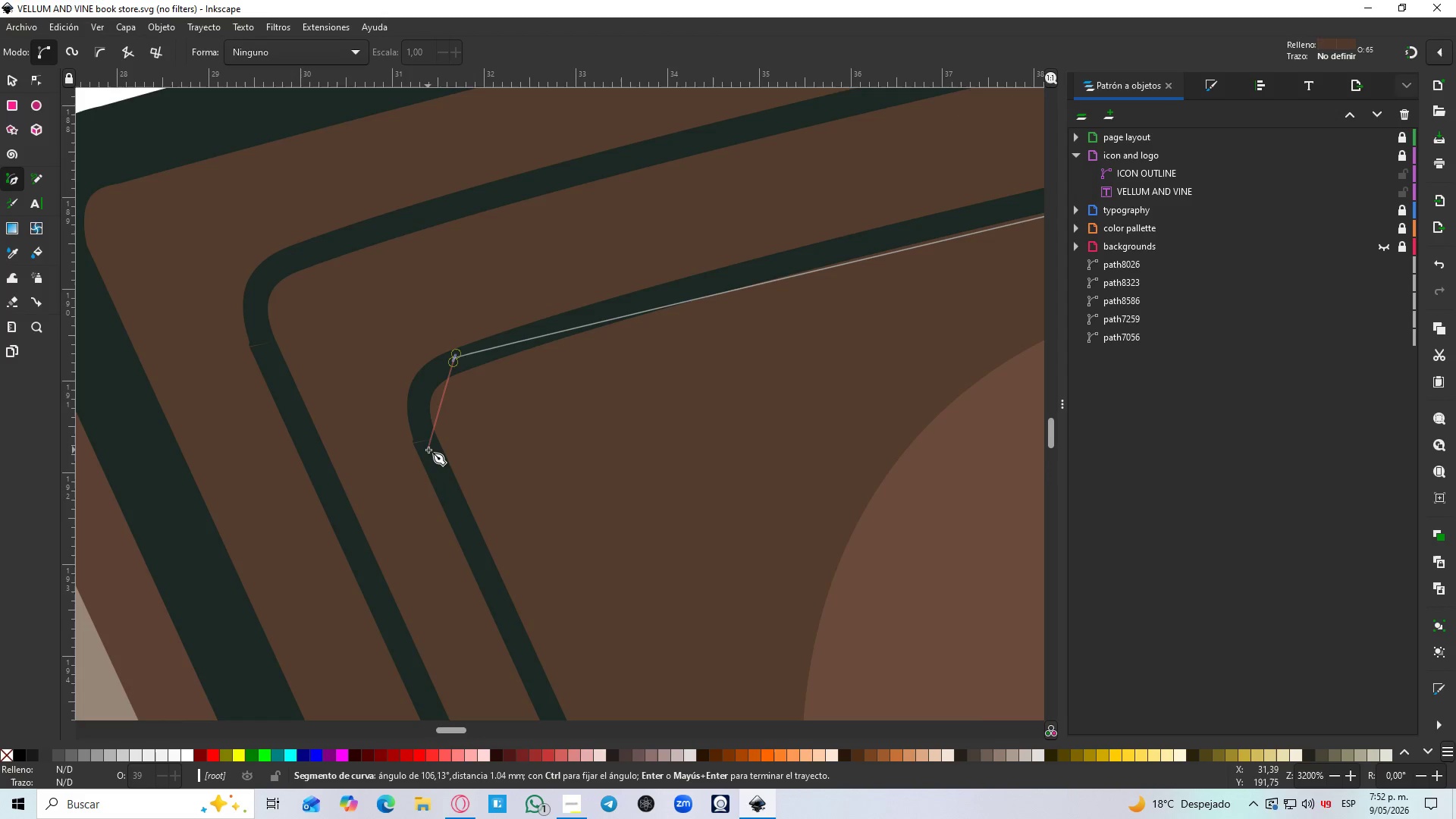 
left_click_drag(start_coordinate=[431, 450], to_coordinate=[469, 517])
 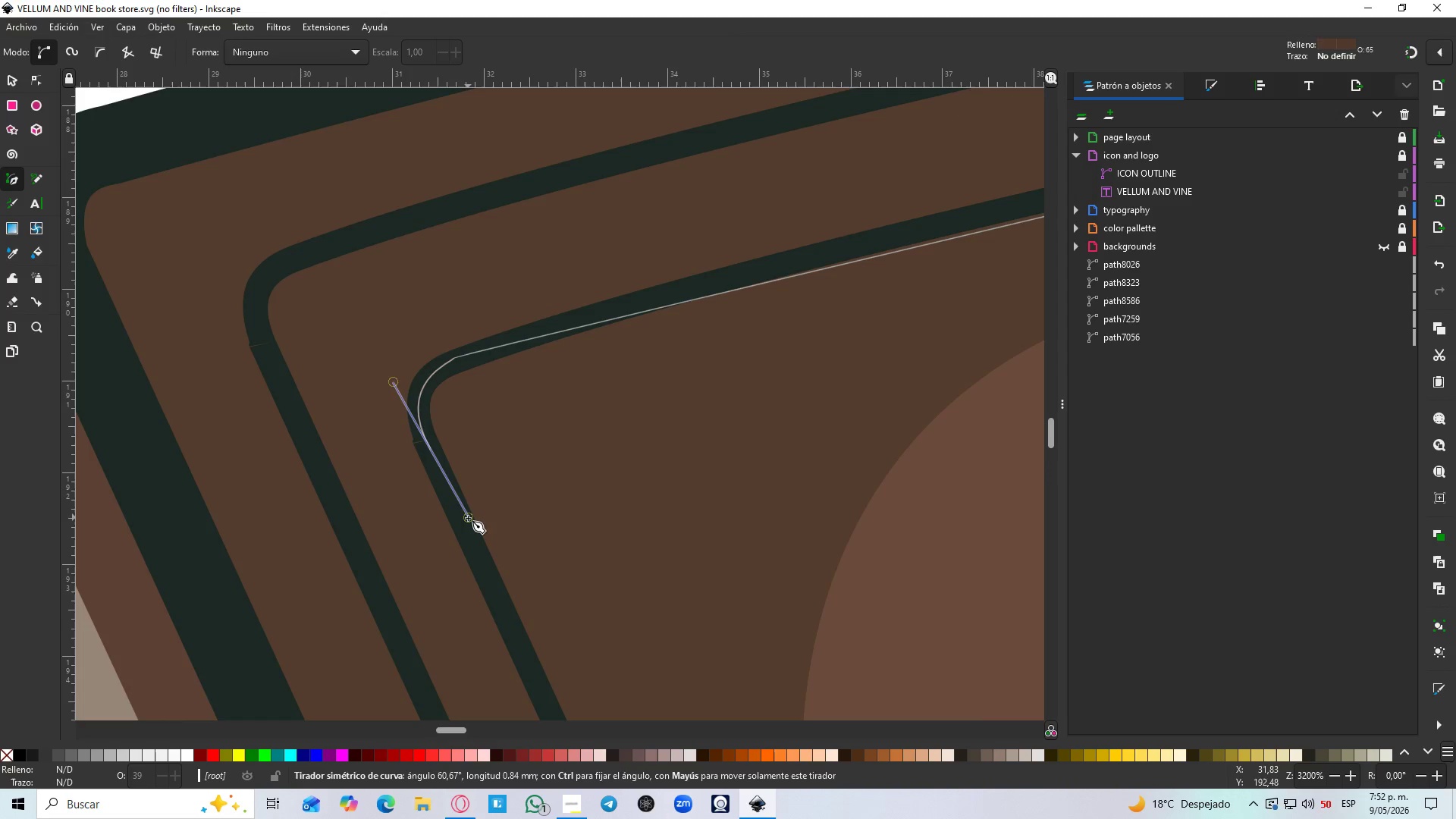 
scroll: coordinate [419, 317], scroll_direction: down, amount: 4.0
 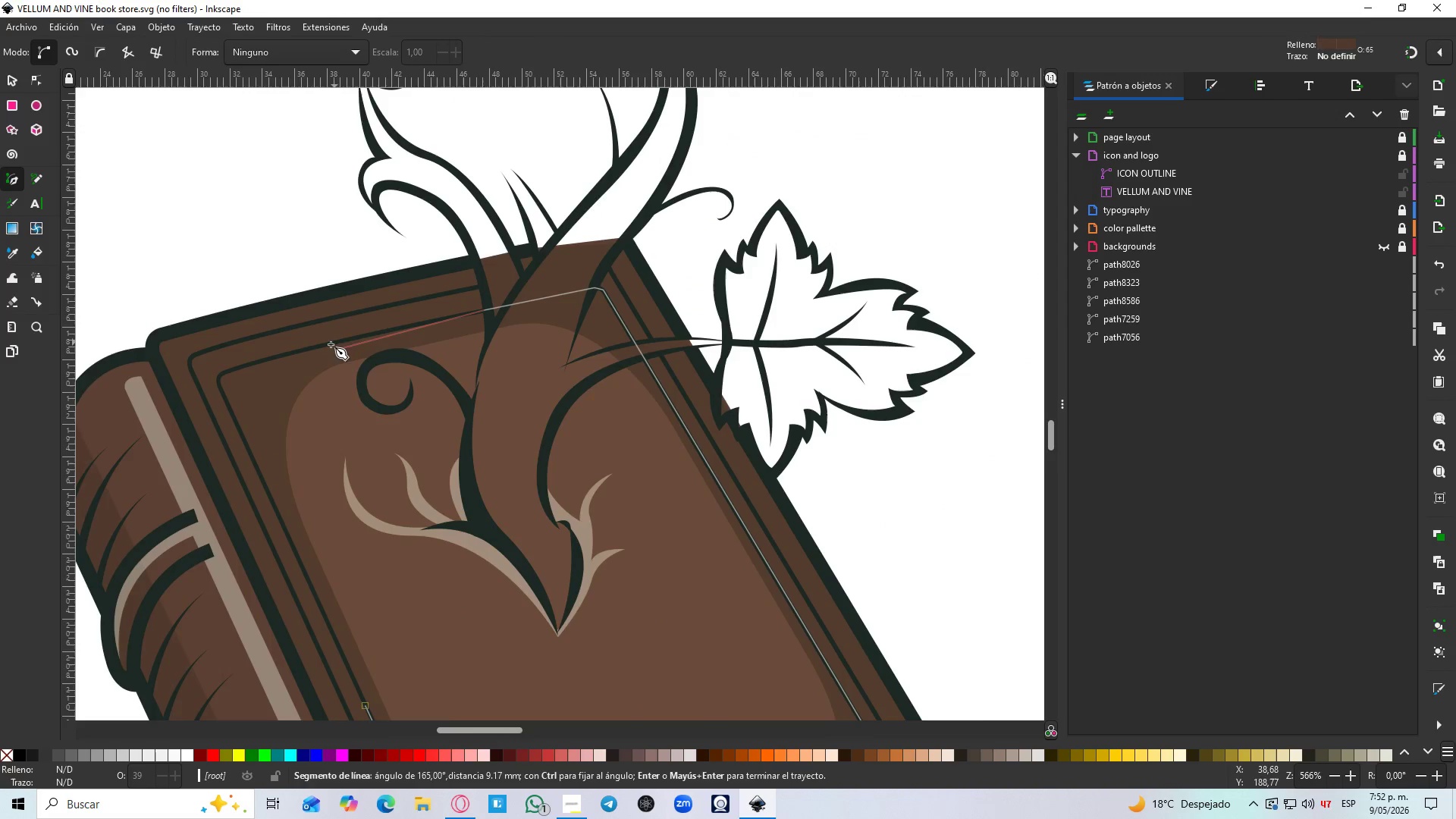 
hold_key(key=ControlLeft, duration=0.56)
 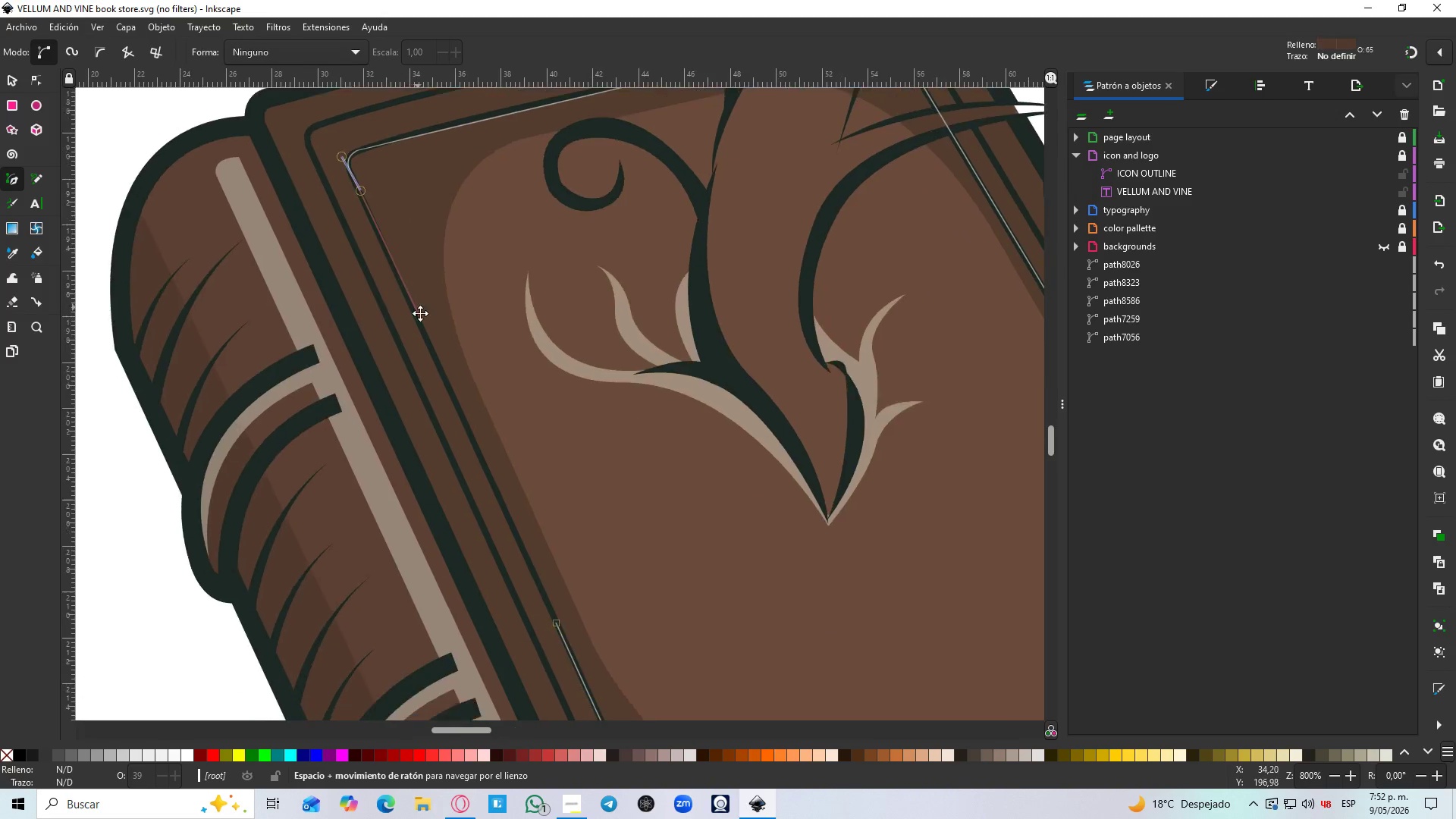 
hold_key(key=Space, duration=0.52)
 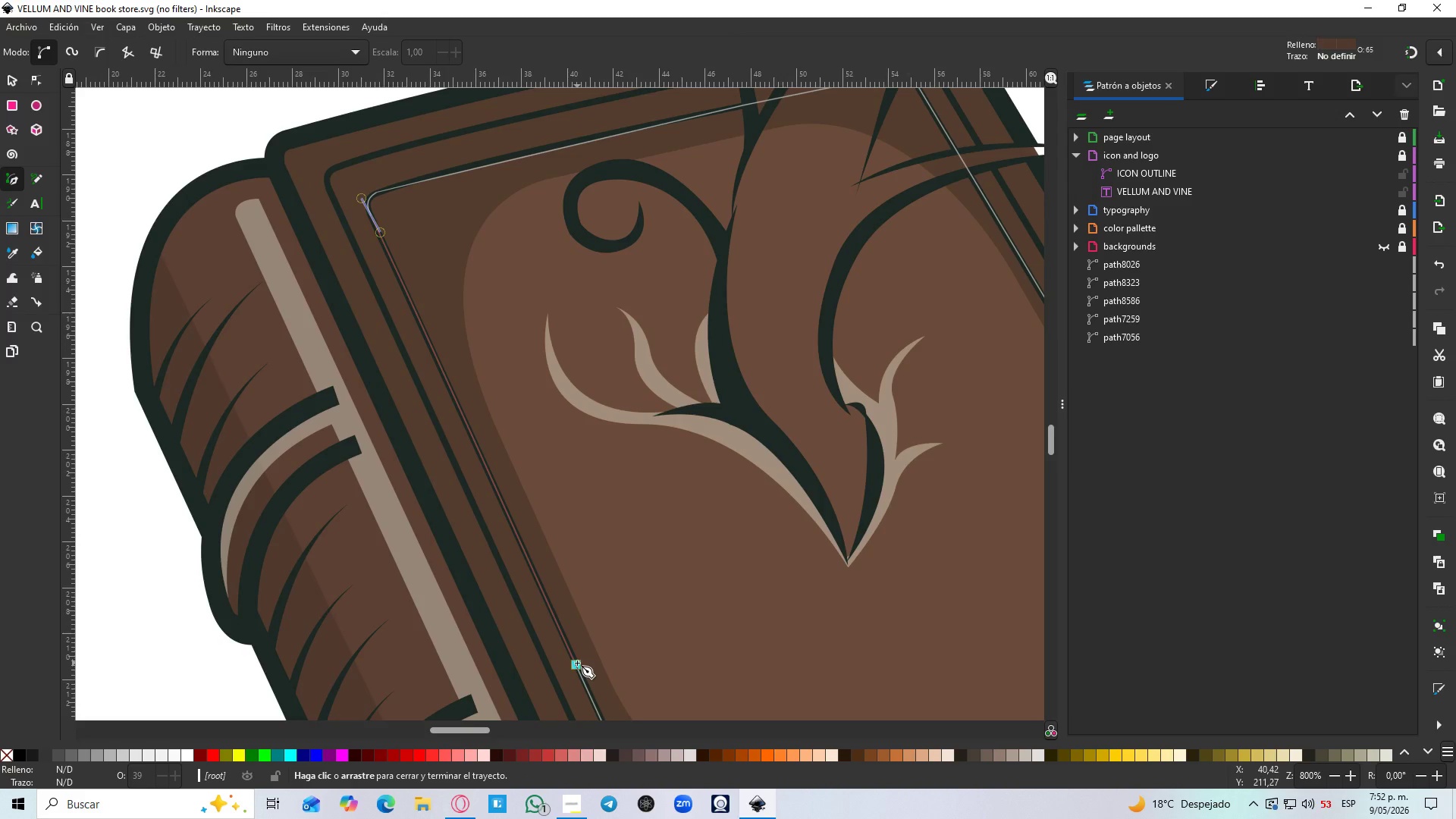 
scroll: coordinate [444, 345], scroll_direction: up, amount: 5.0
 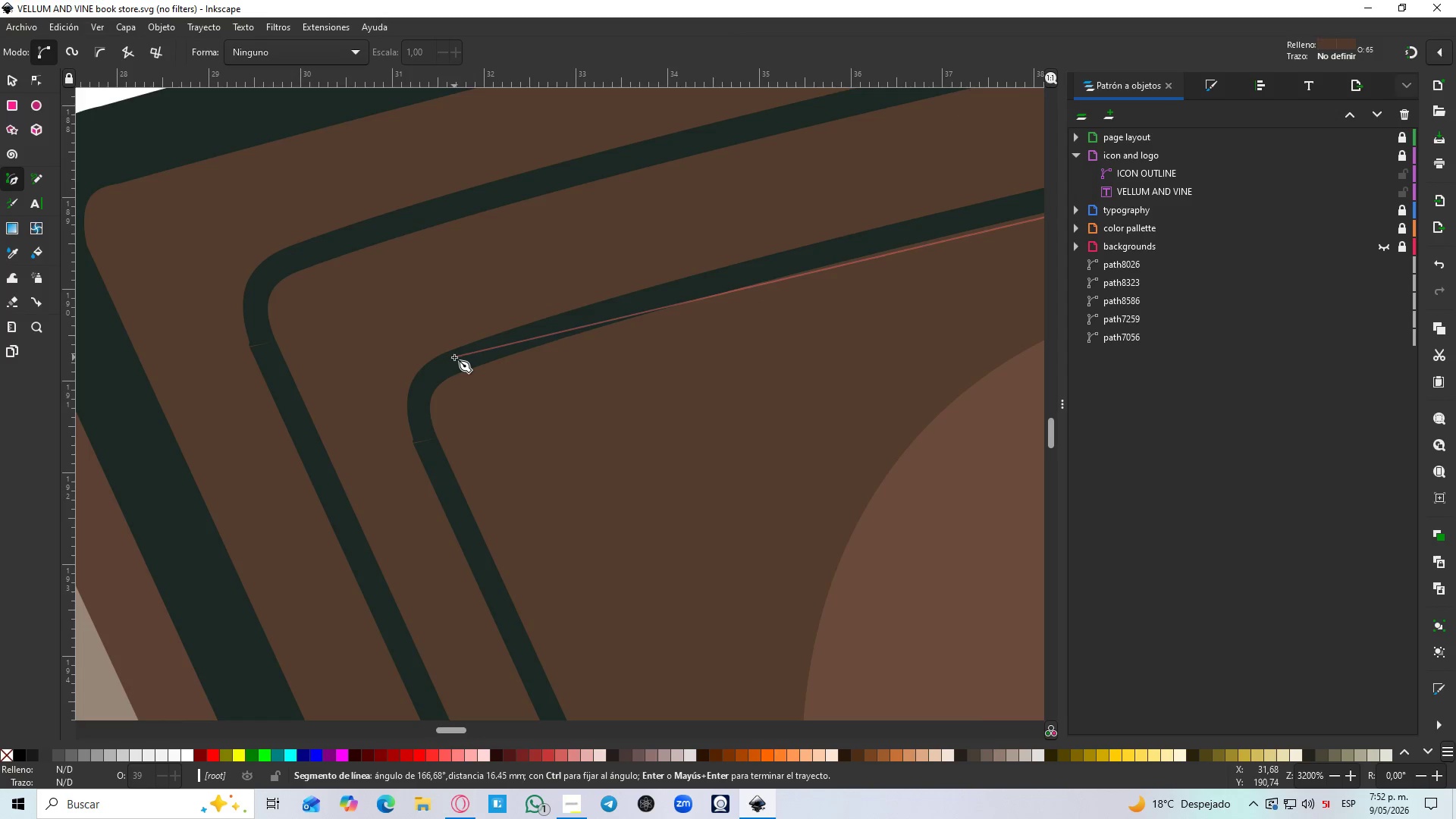 
left_click([577, 663])
 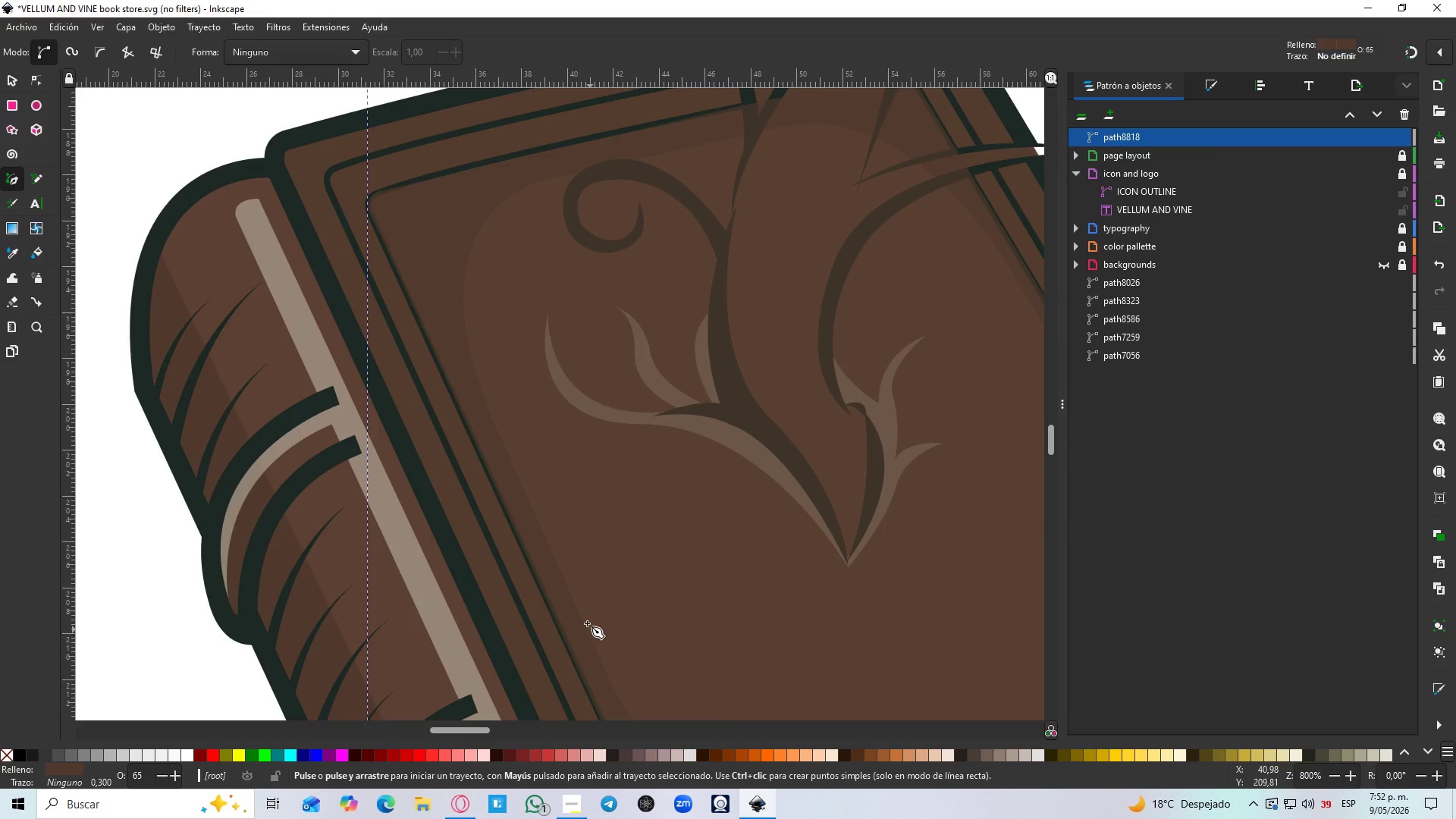 
scroll: coordinate [470, 518], scroll_direction: down, amount: 5.0
 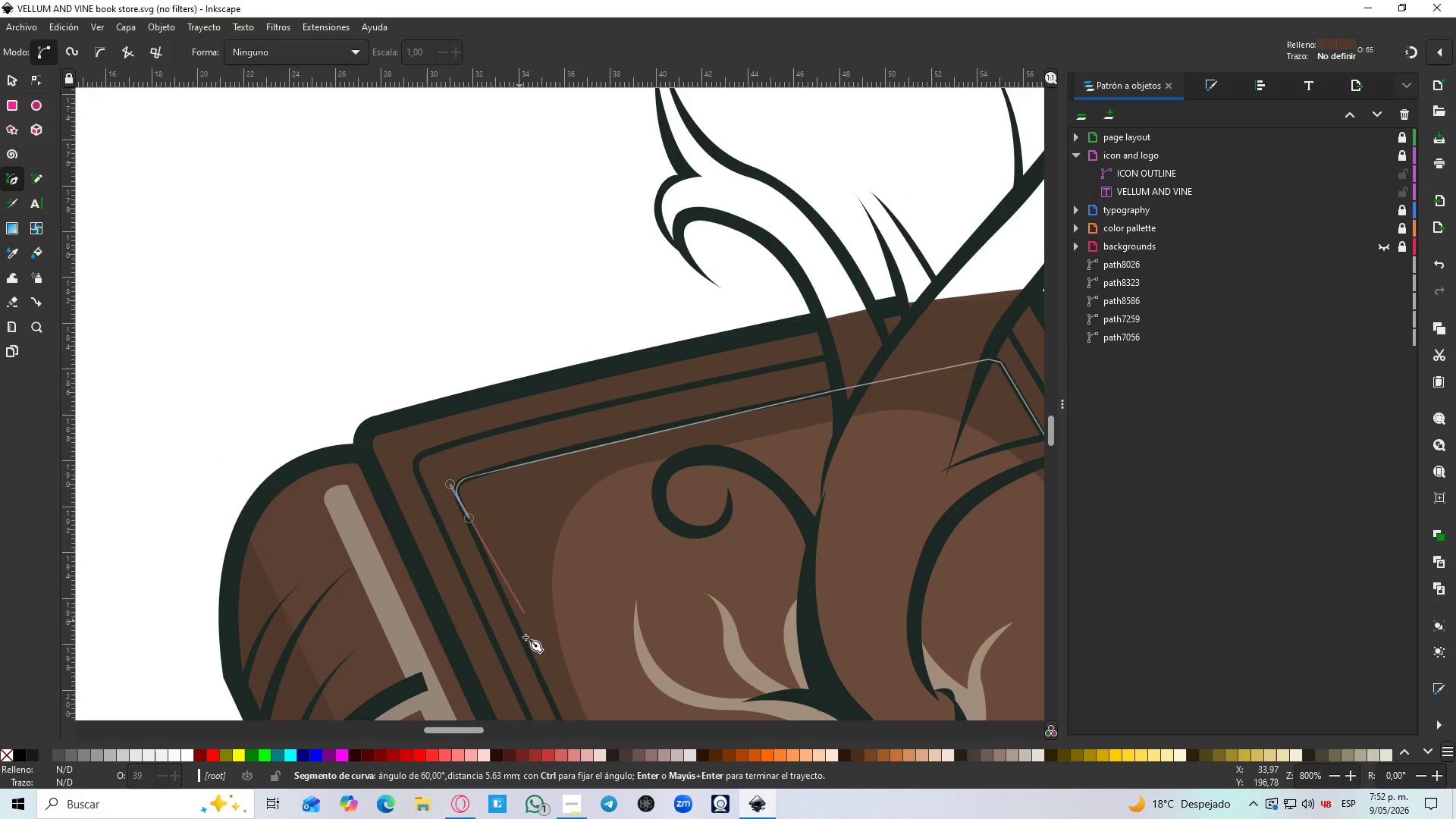 
left_click([8, 74])
 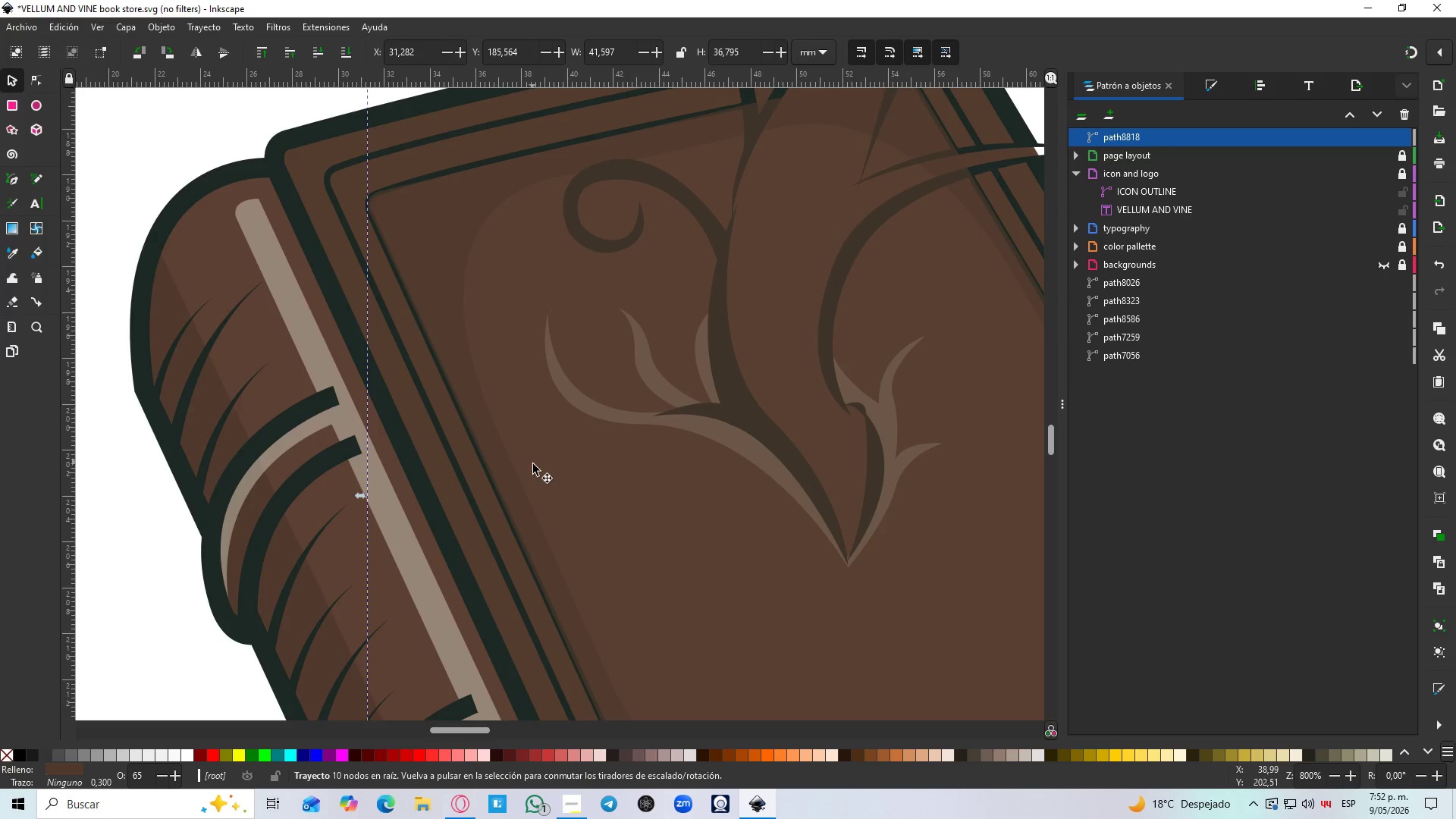 
wait(5.02)
 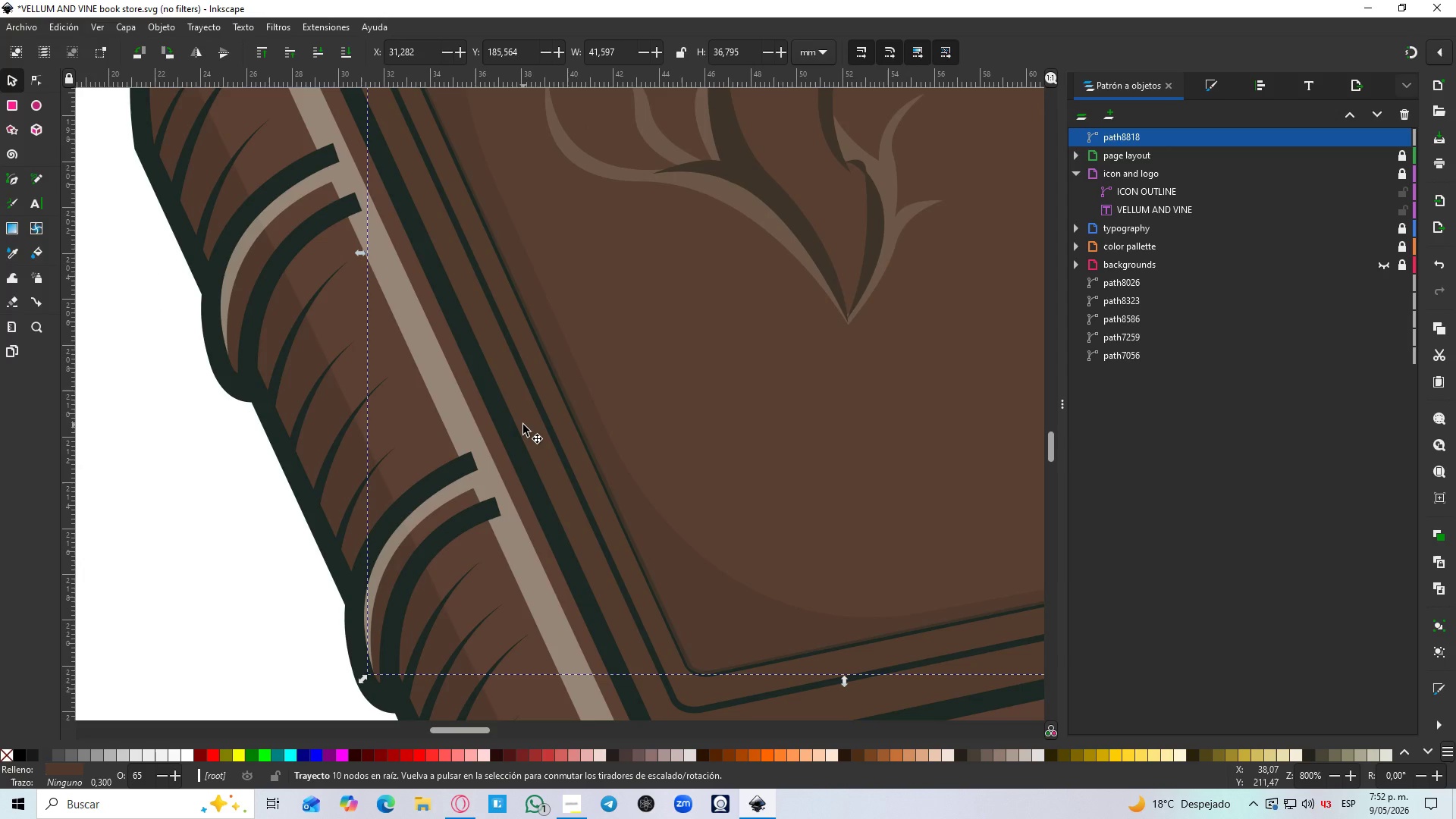 
hold_key(key=ControlLeft, duration=1.5)
 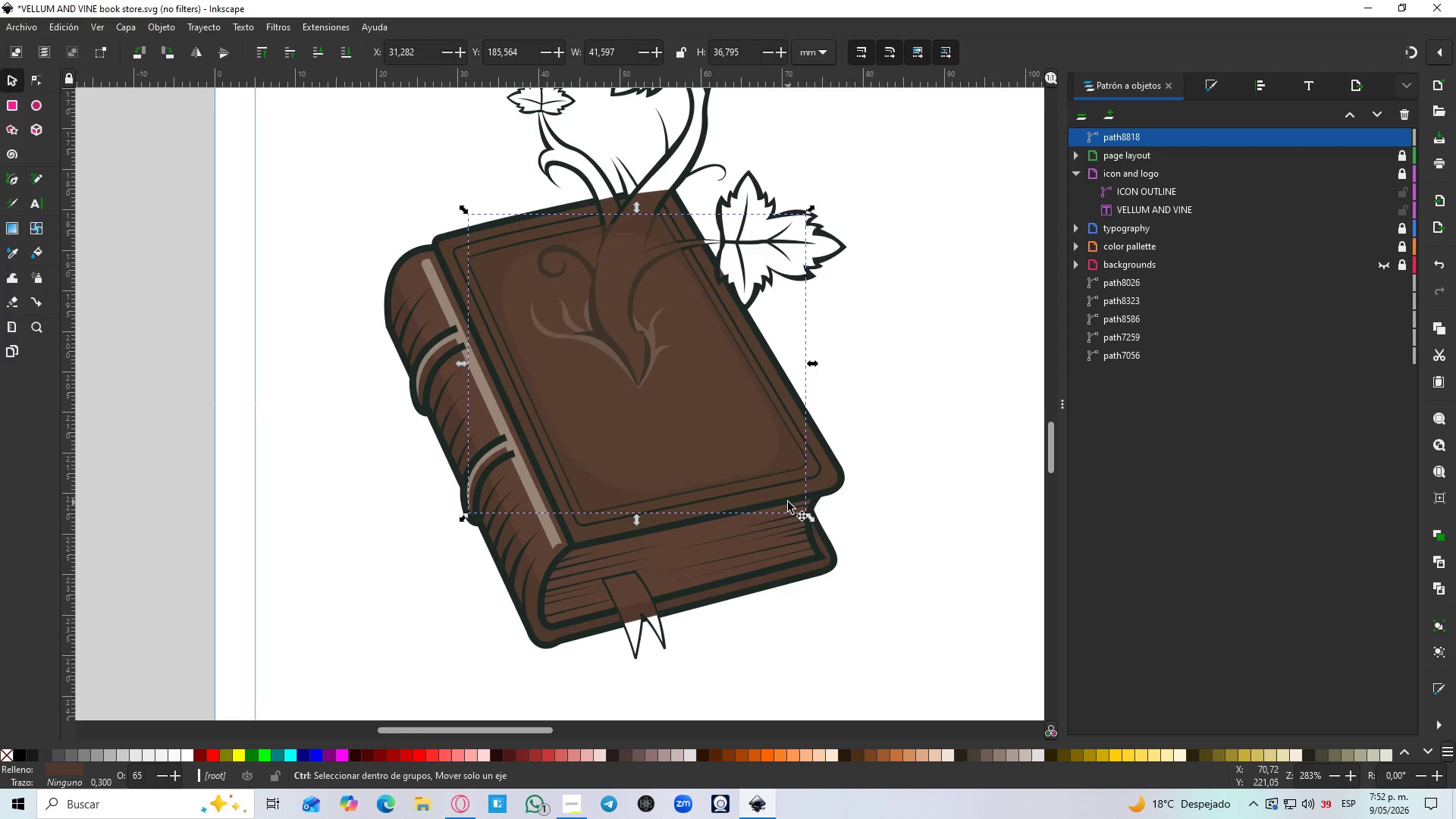 
hold_key(key=ControlLeft, duration=1.52)
 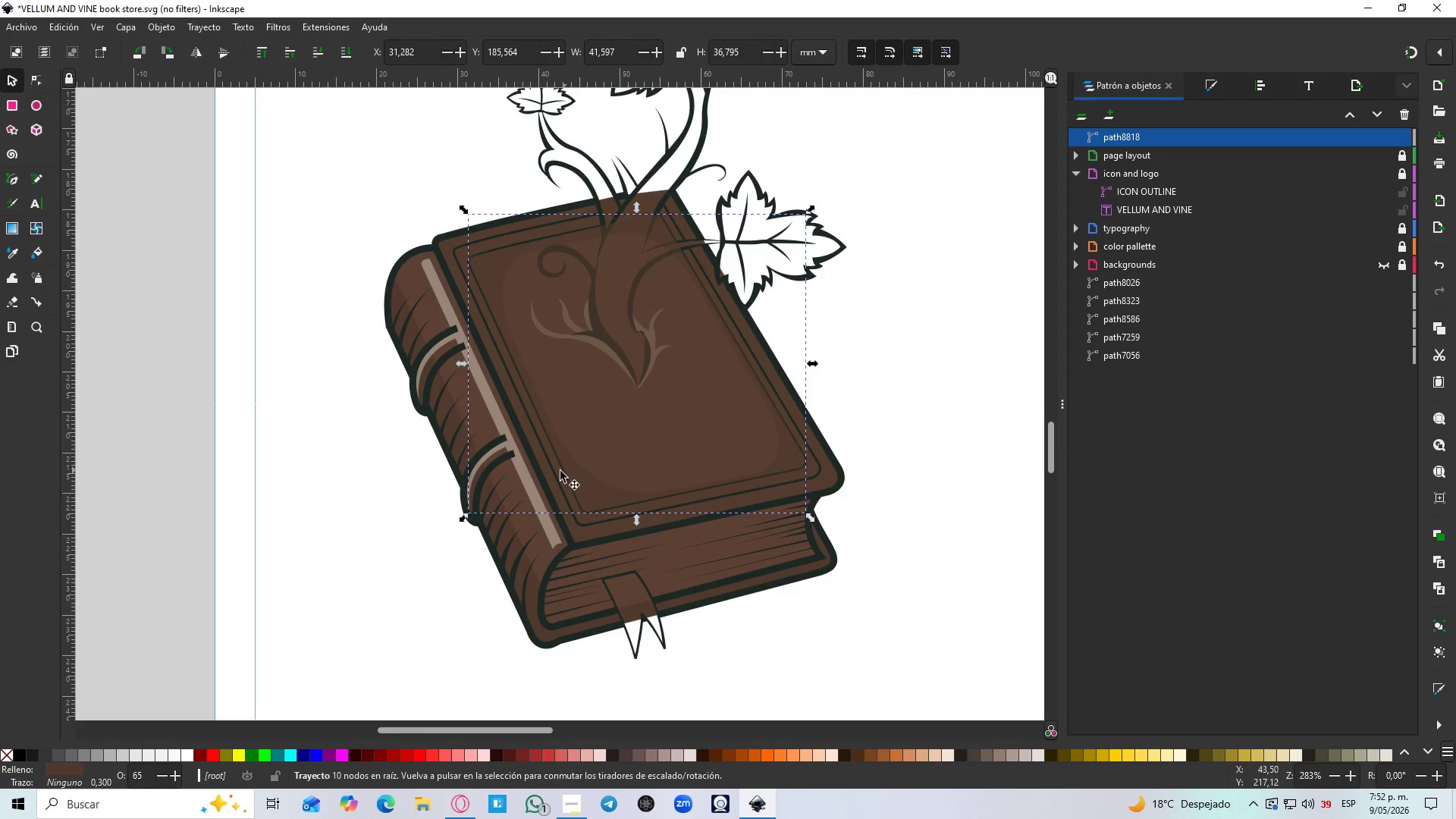 
scroll: coordinate [522, 433], scroll_direction: down, amount: 4.0
 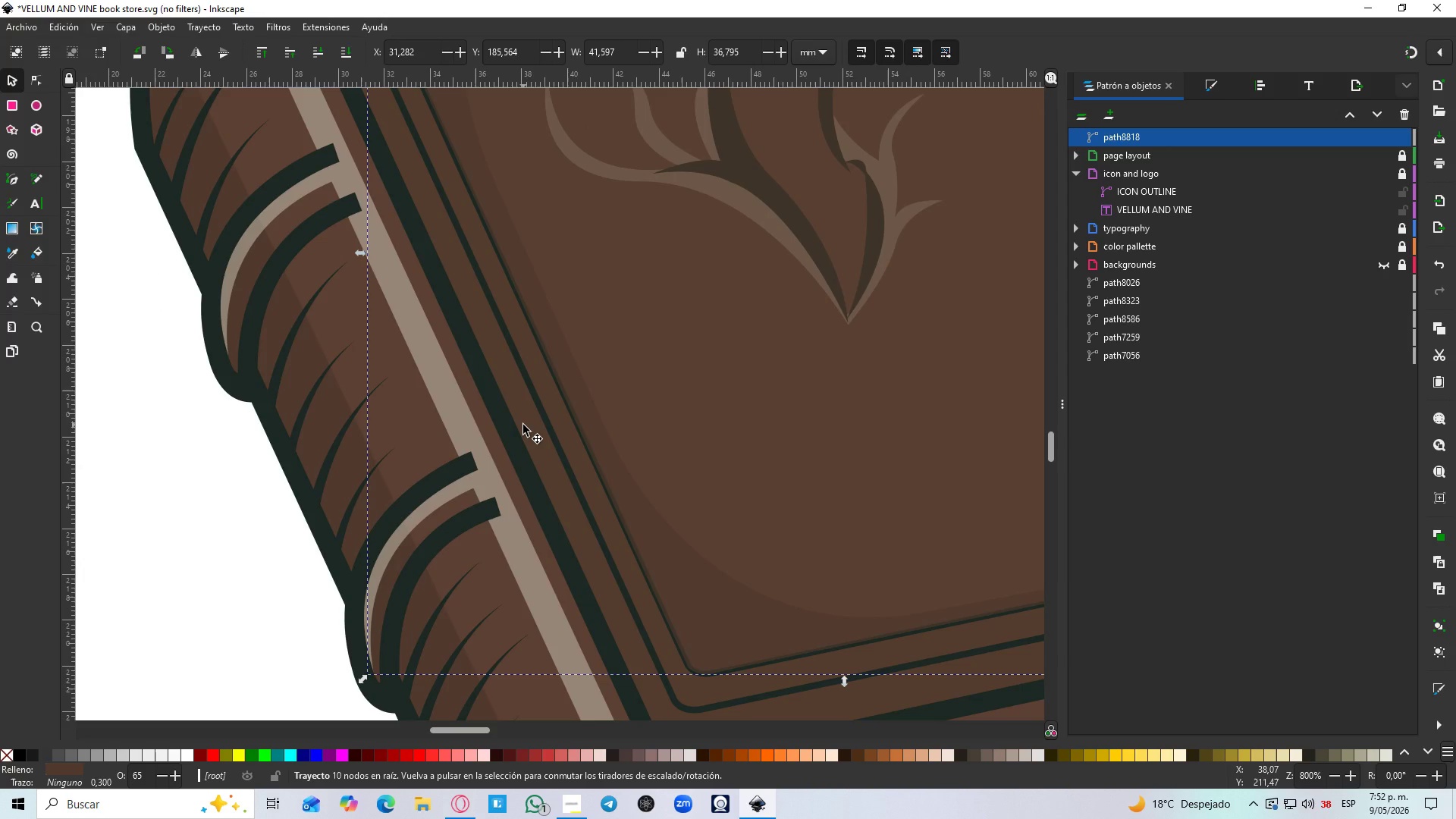 
key(D)
 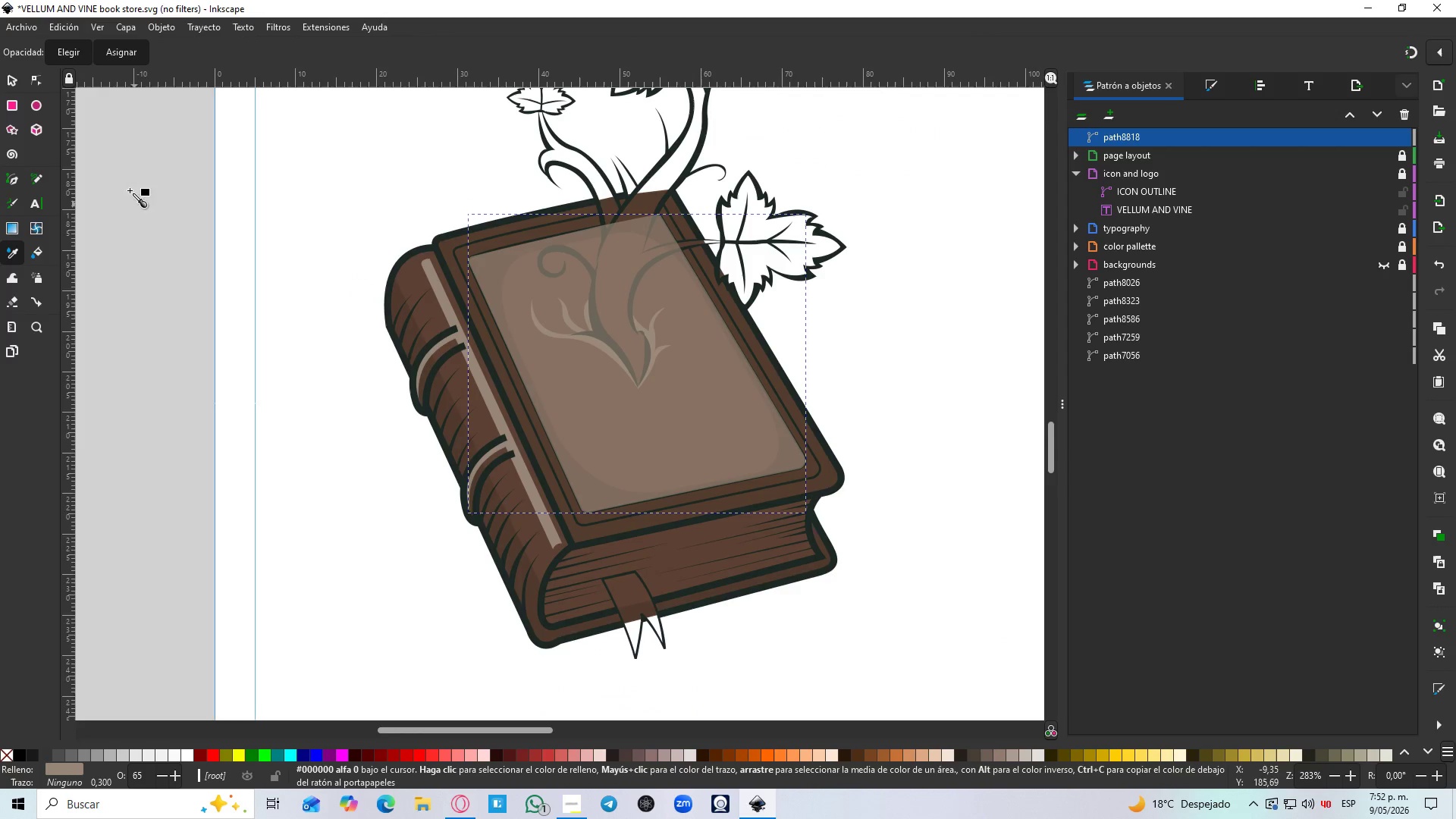 
scroll: coordinate [523, 425], scroll_direction: down, amount: 3.0
 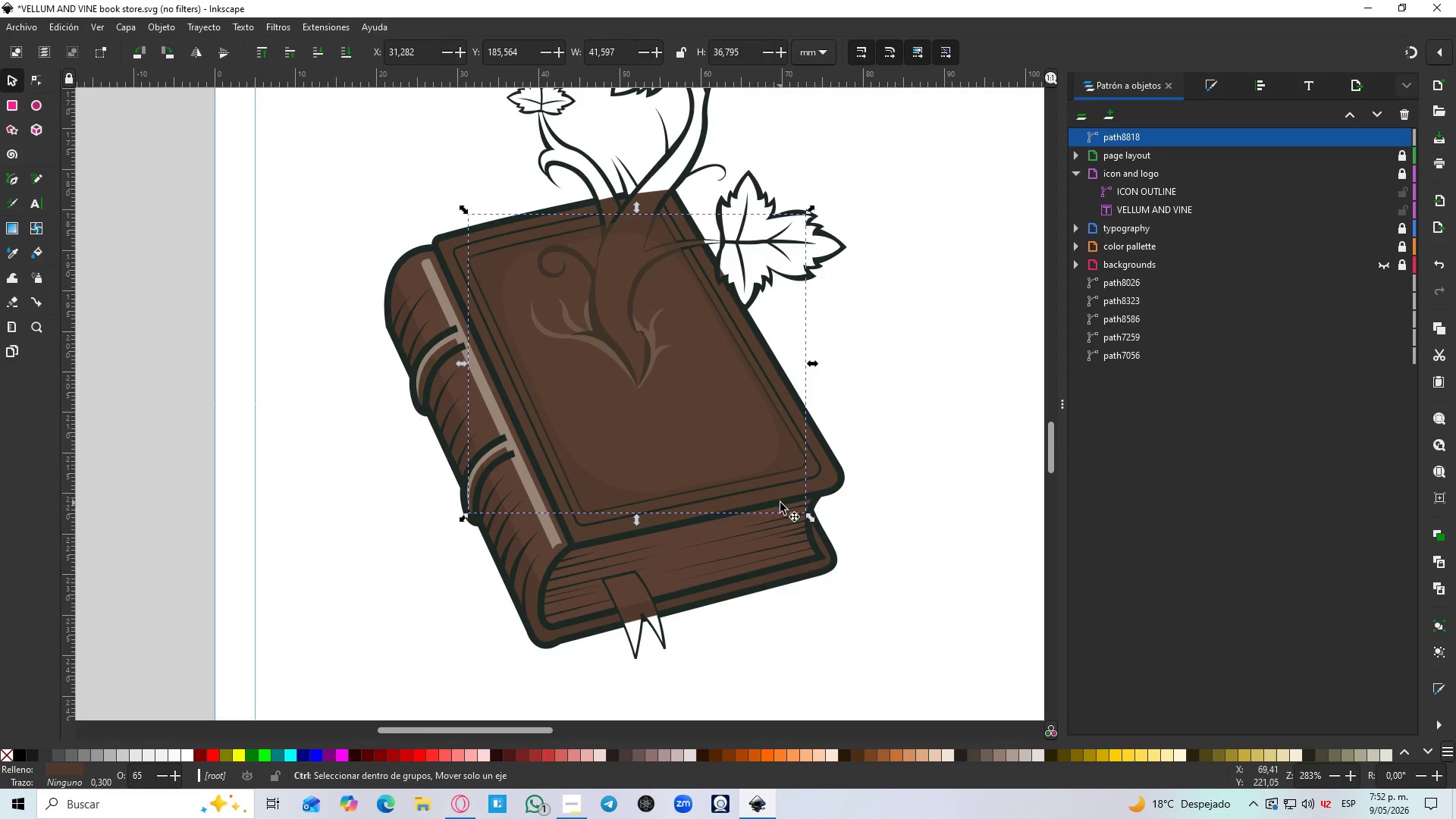 
left_click([0, 72])
 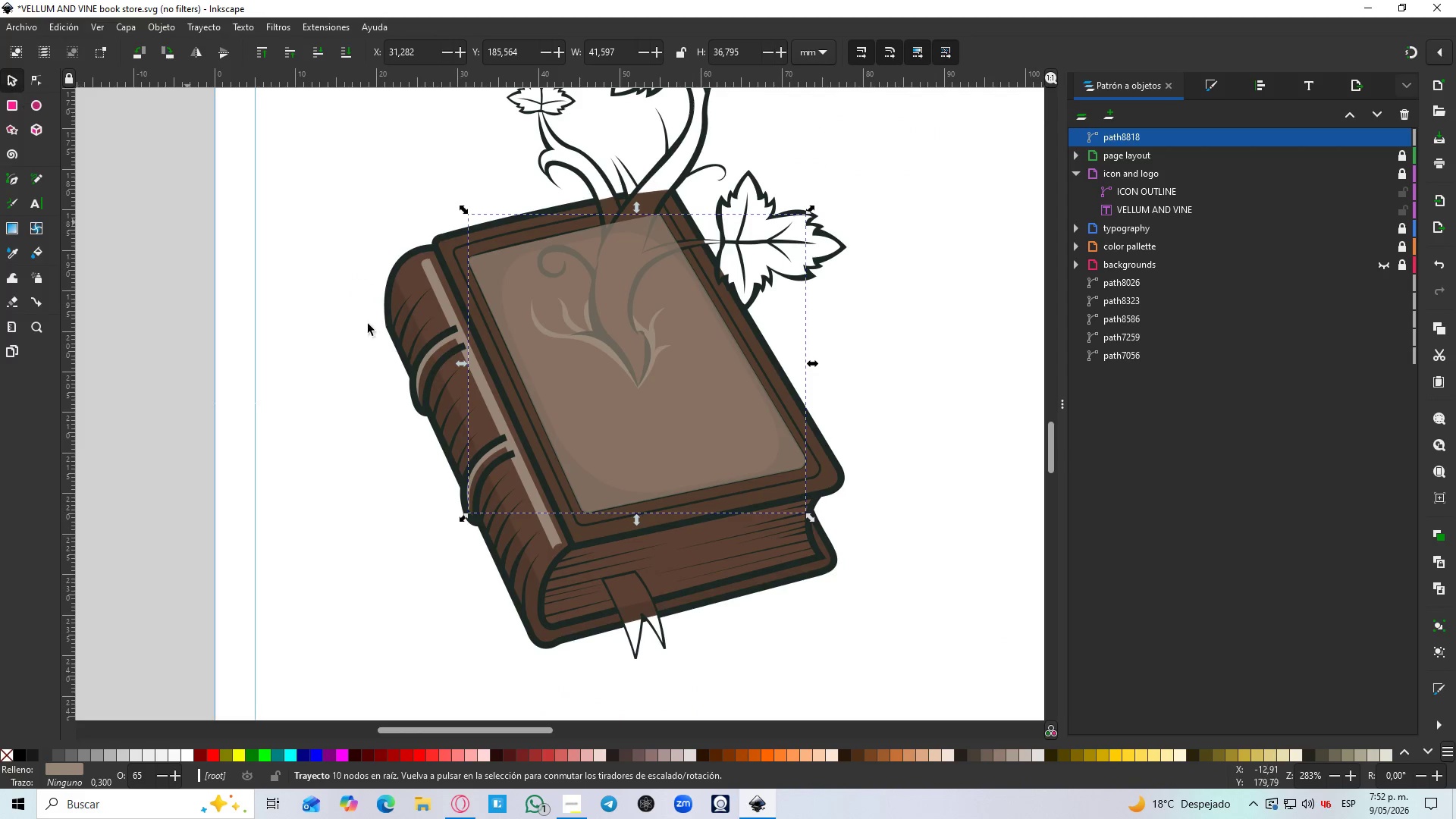 
hold_key(key=ControlLeft, duration=1.5)
 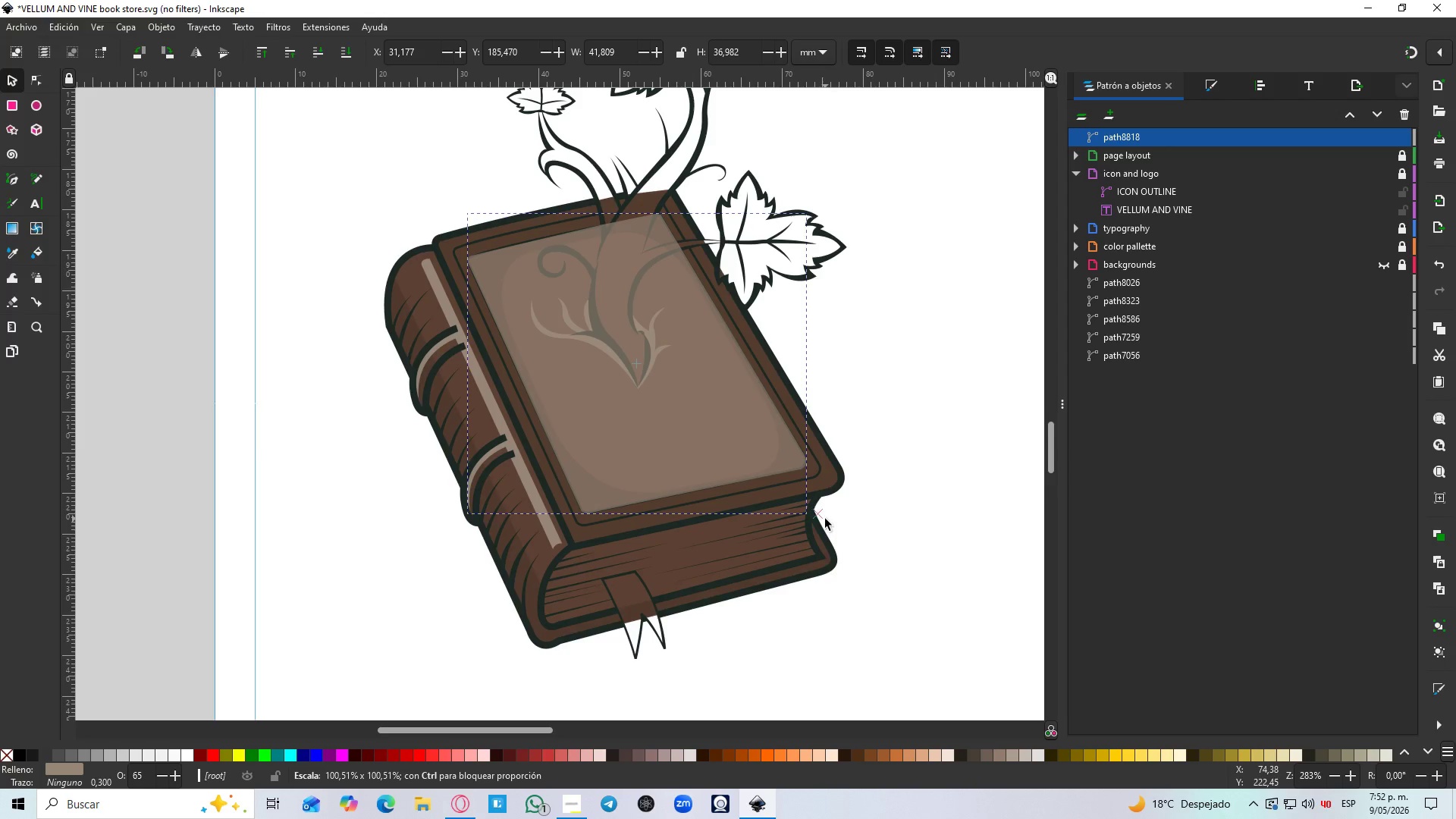 
hold_key(key=ControlLeft, duration=2.42)
hold_key(key=ShiftLeft, duration=1.5)
left_click_drag(start_coordinate=[813, 518], to_coordinate=[842, 530])
 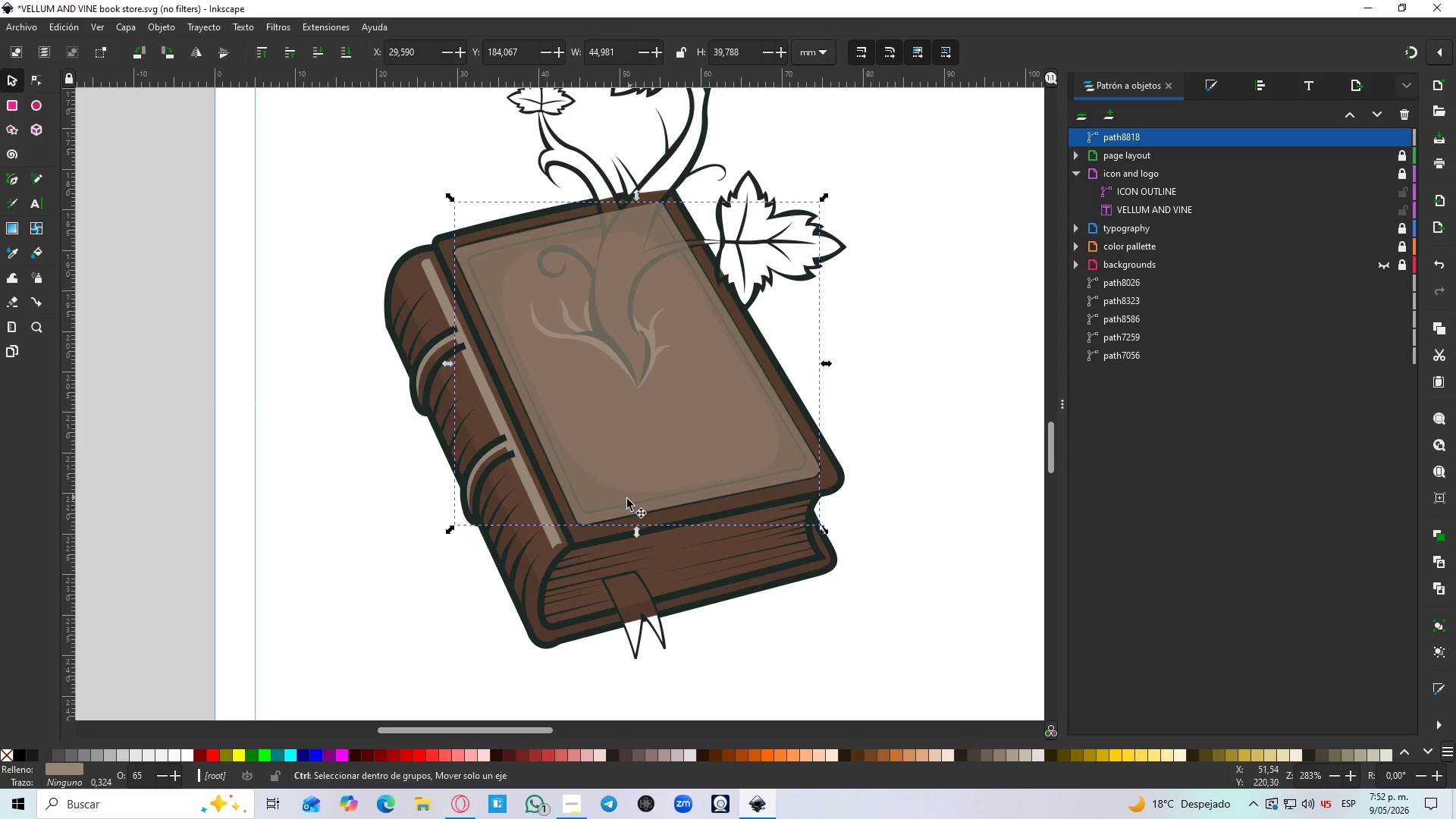 
hold_key(key=ShiftLeft, duration=0.75)
 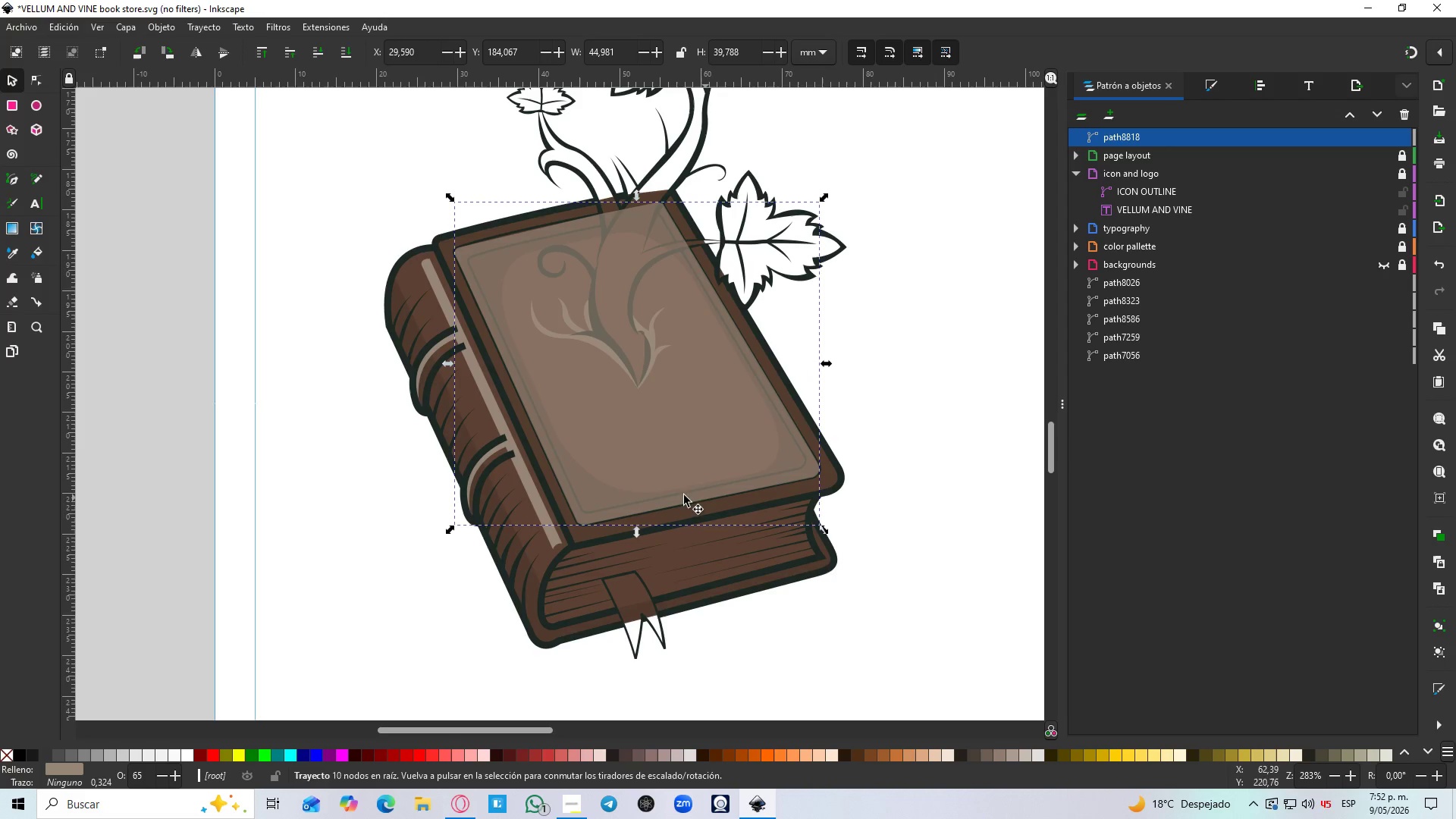 
hold_key(key=ControlLeft, duration=1.52)
 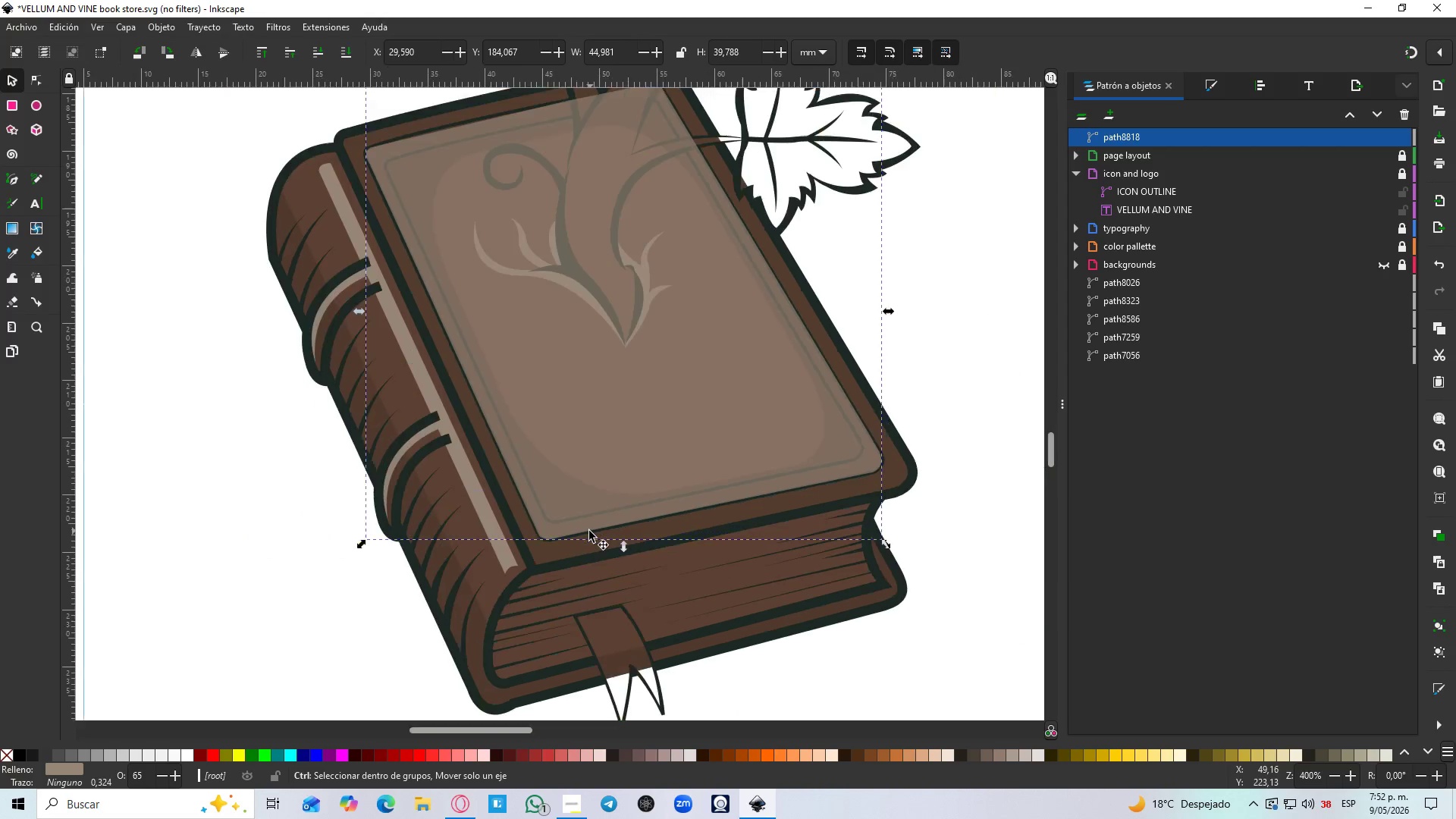 
hold_key(key=ControlLeft, duration=1.5)
 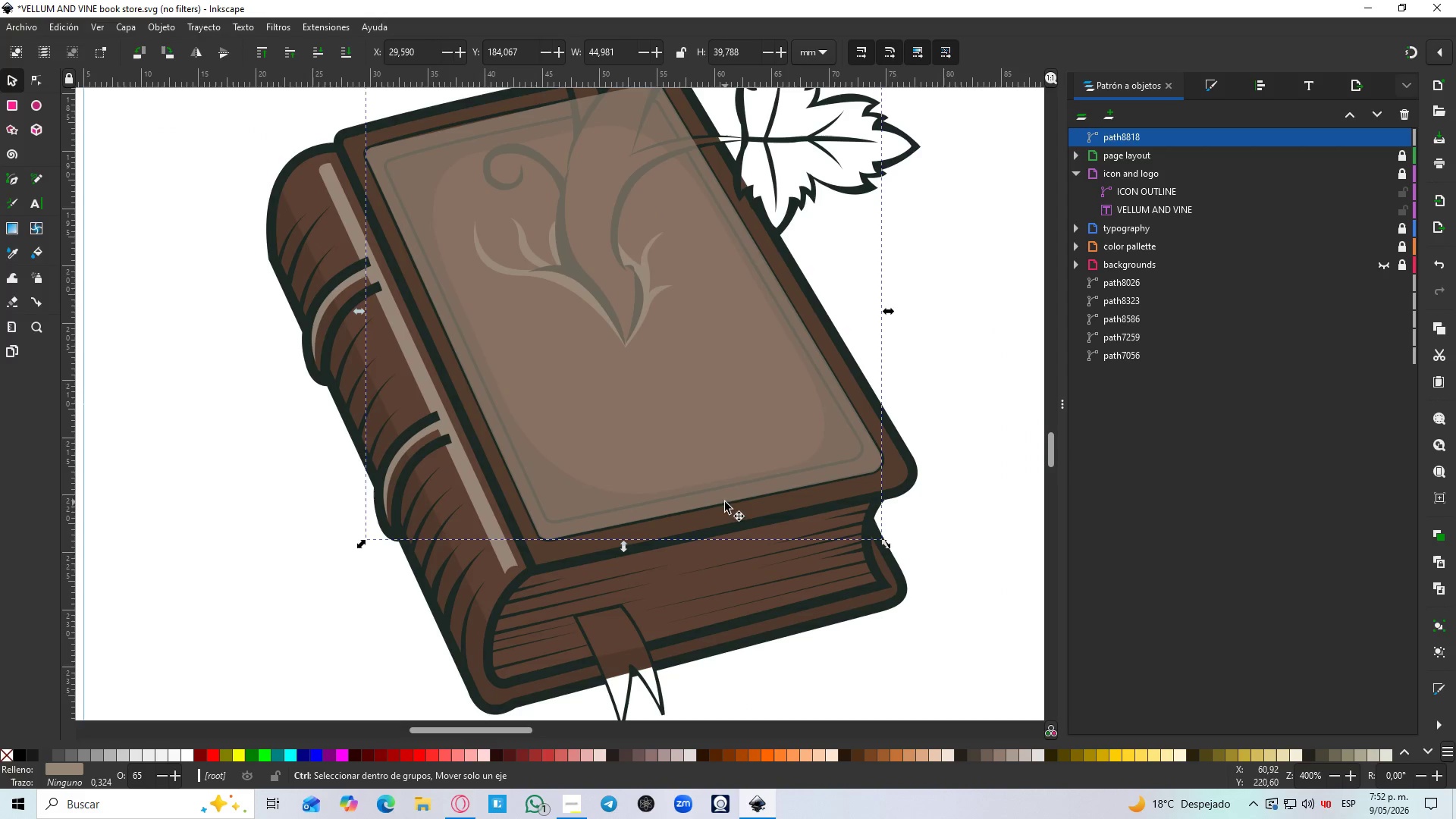 
key(Control+D)
 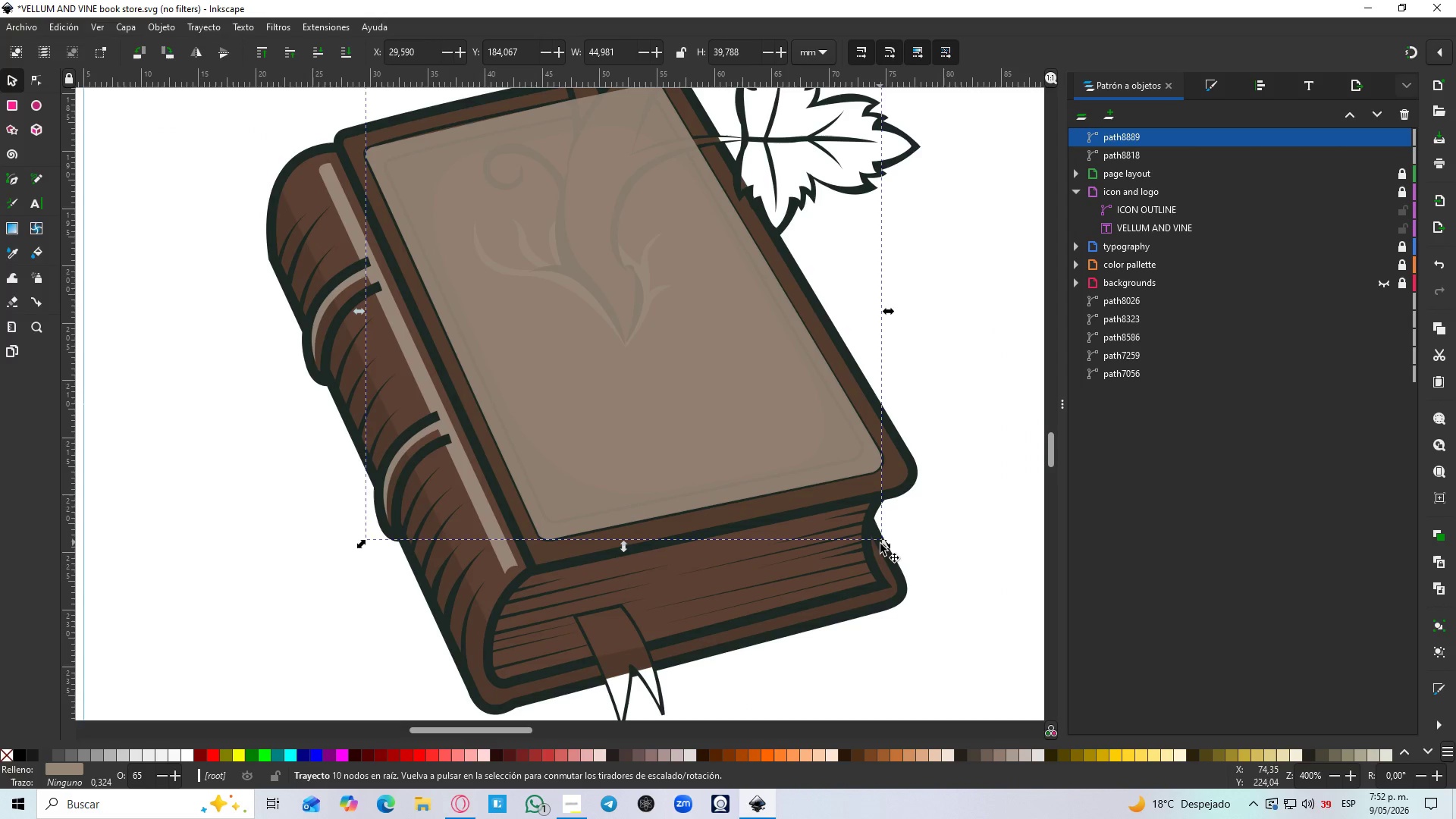 
hold_key(key=ControlLeft, duration=4.53)
 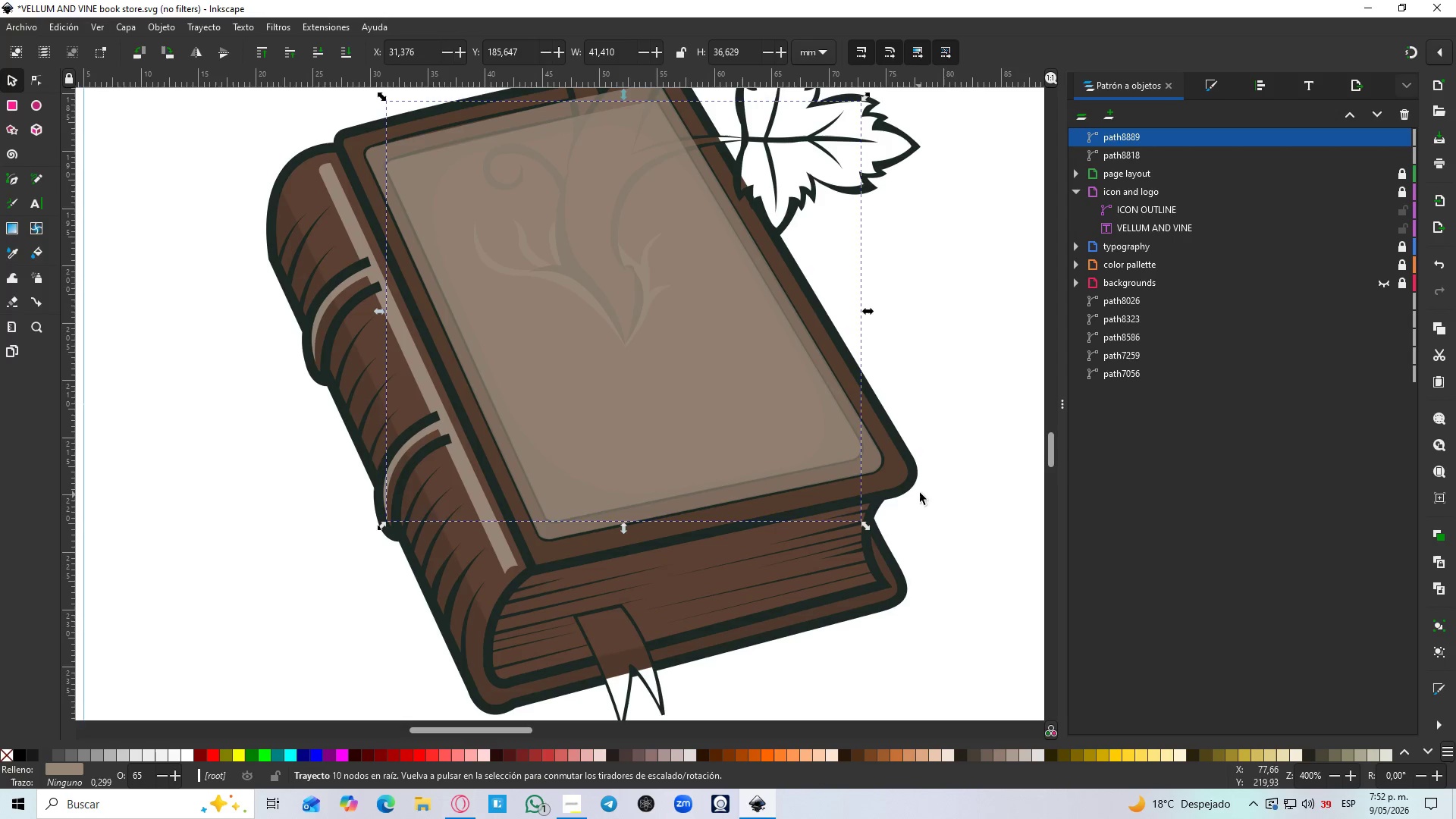 
scroll: coordinate [620, 519], scroll_direction: up, amount: 4.0
 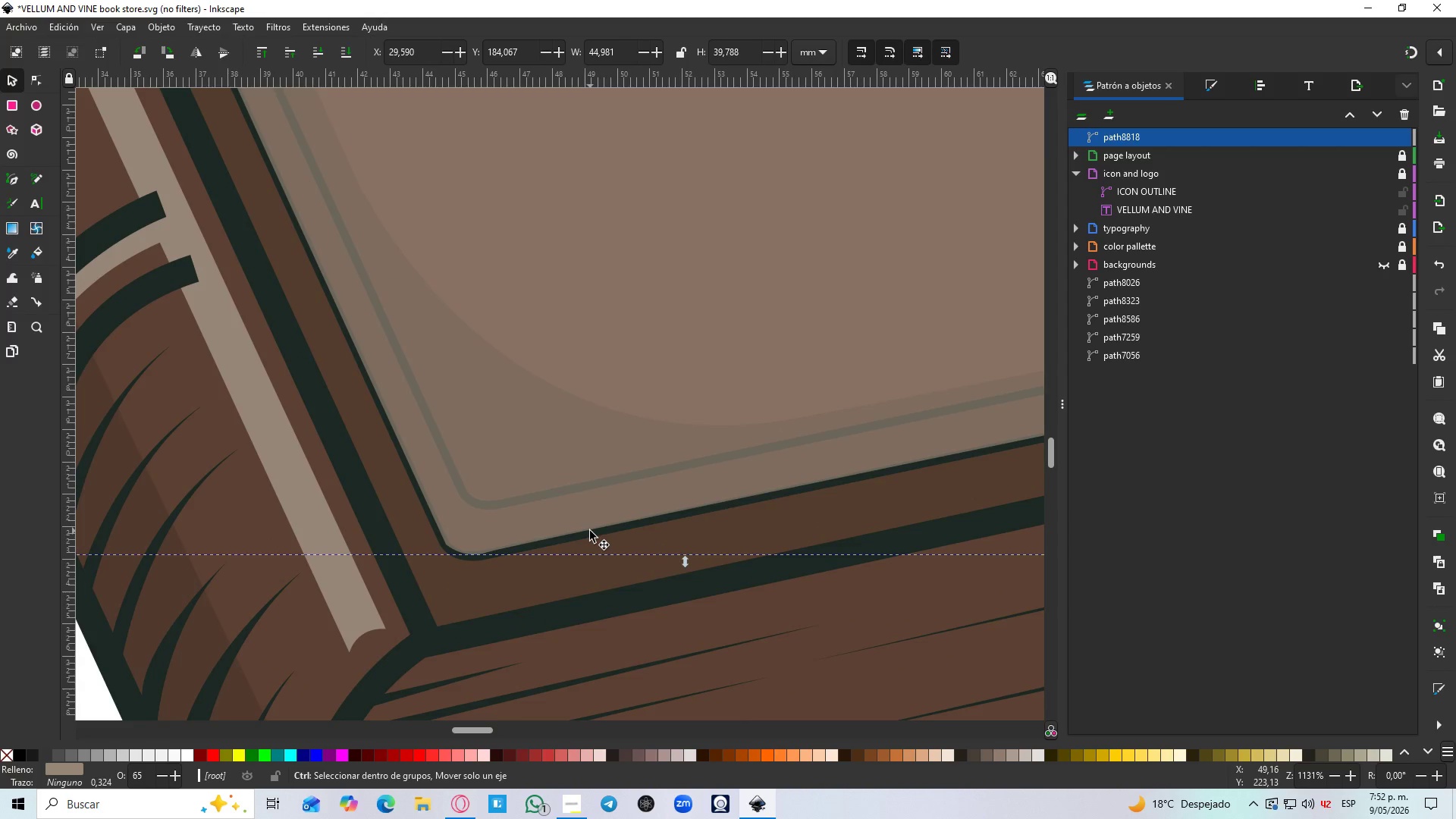 
left_click_drag(start_coordinate=[889, 545], to_coordinate=[868, 529])
 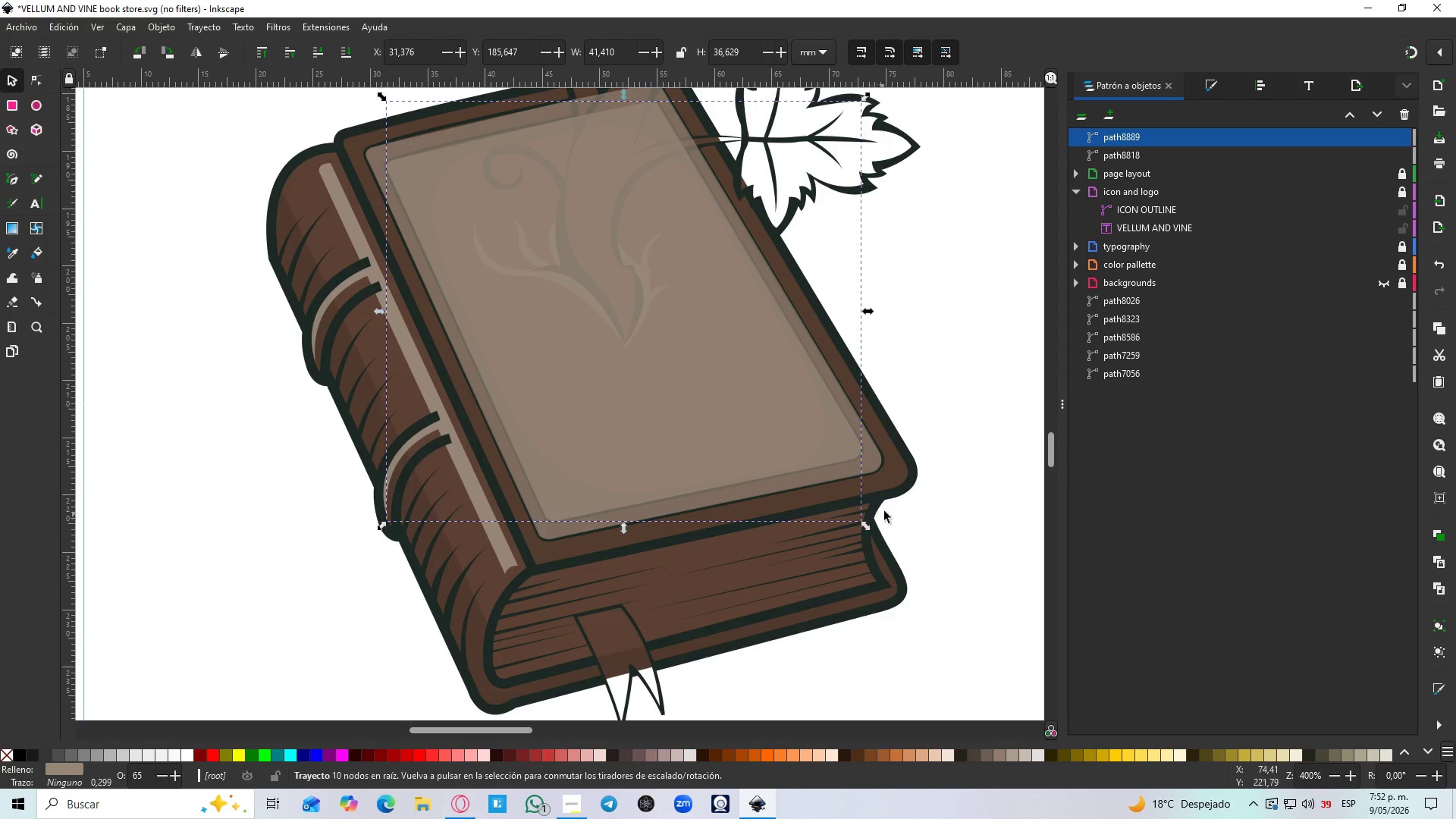 
hold_key(key=ShiftLeft, duration=1.5)
 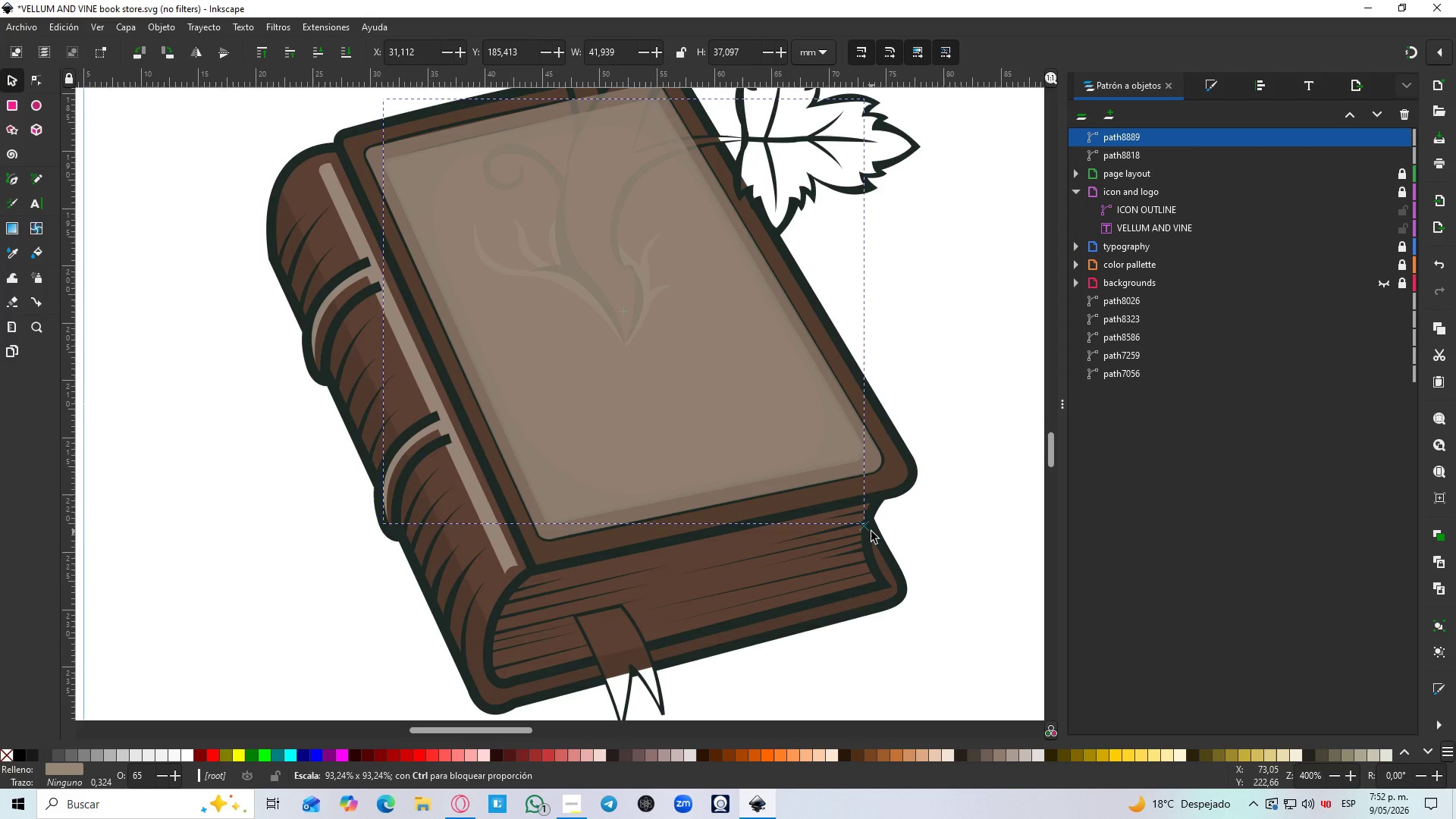 
scroll: coordinate [590, 531], scroll_direction: down, amount: 3.0
 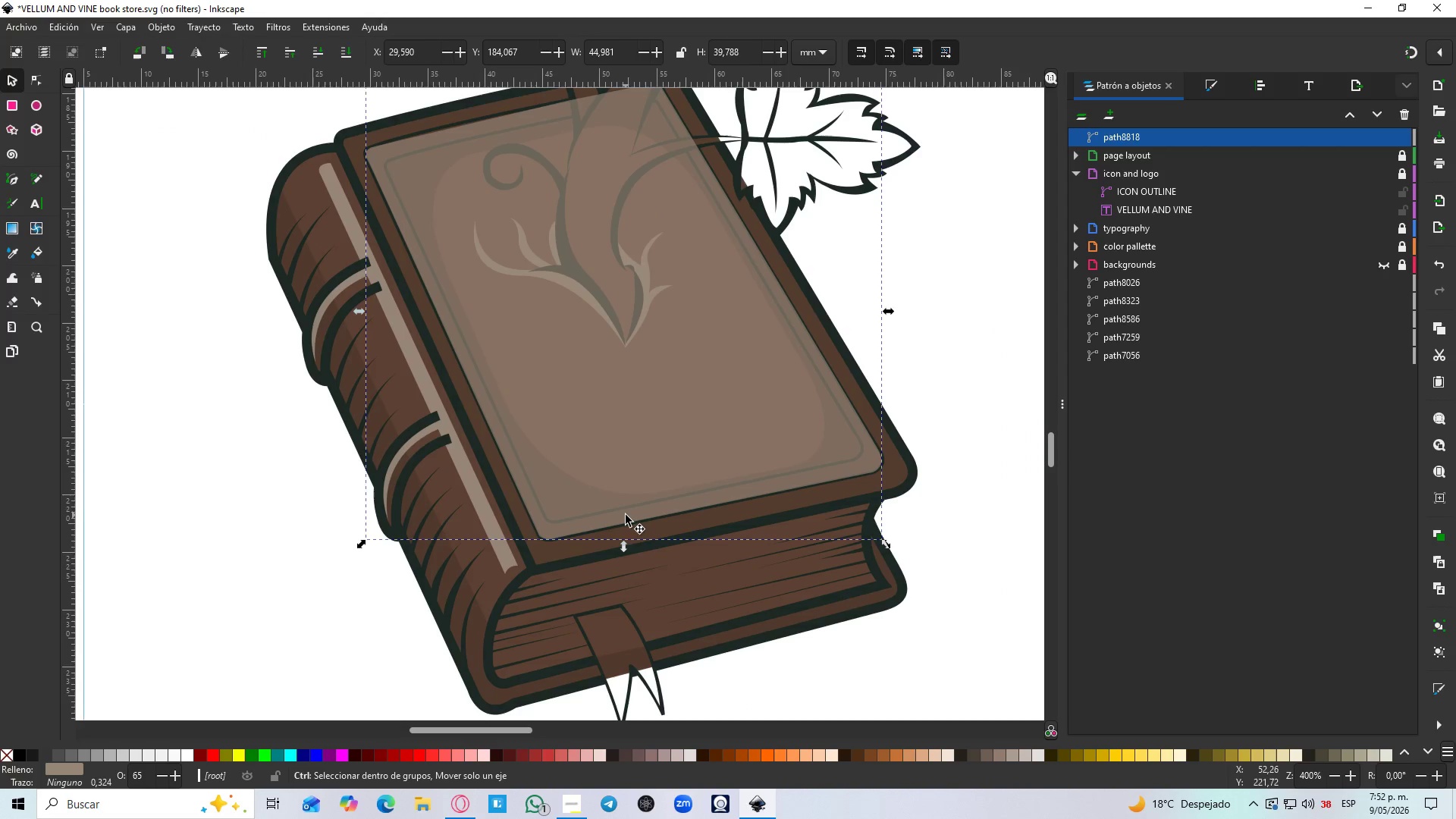 
hold_key(key=ShiftLeft, duration=1.52)
 